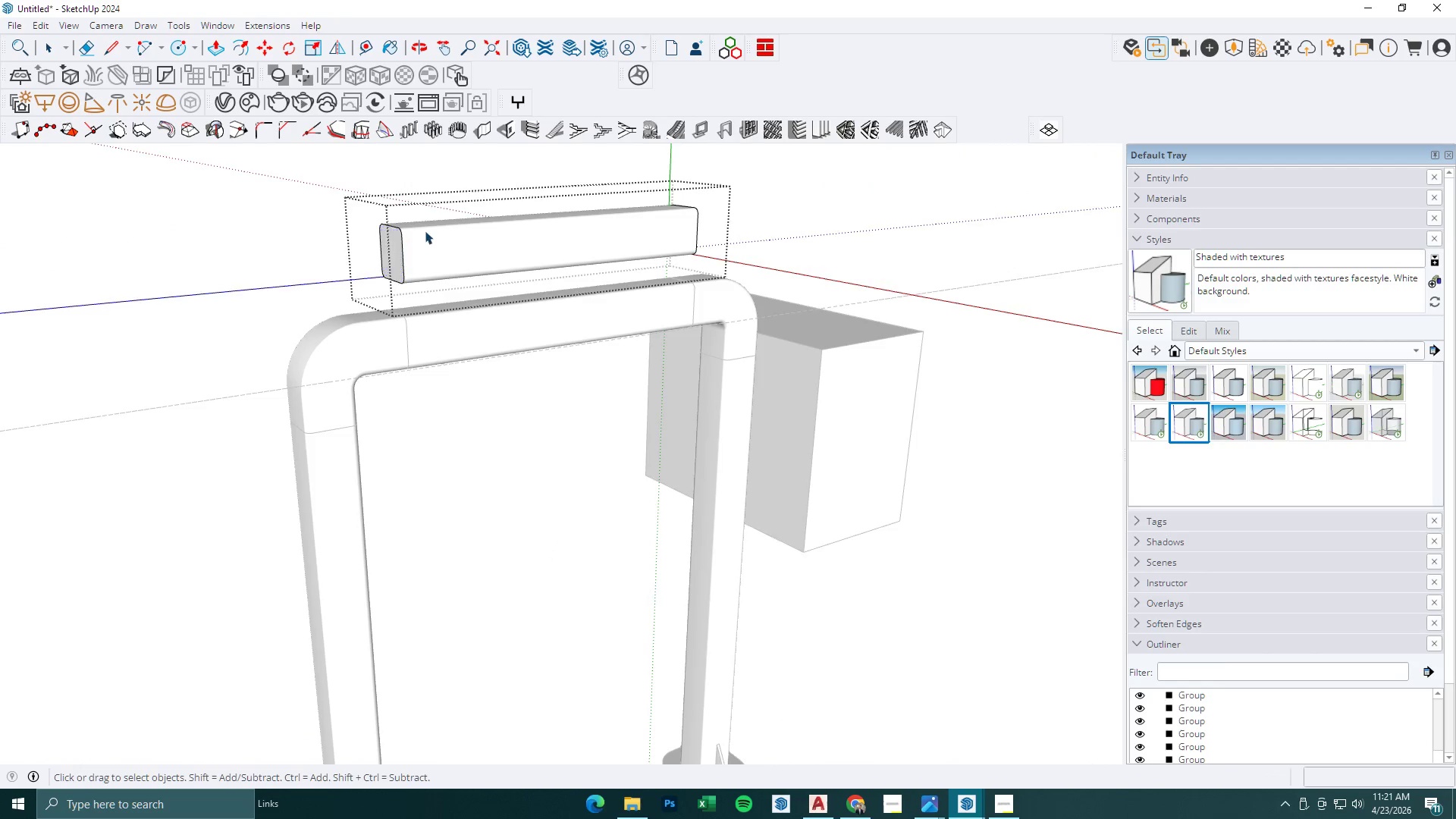 
key(Escape)
 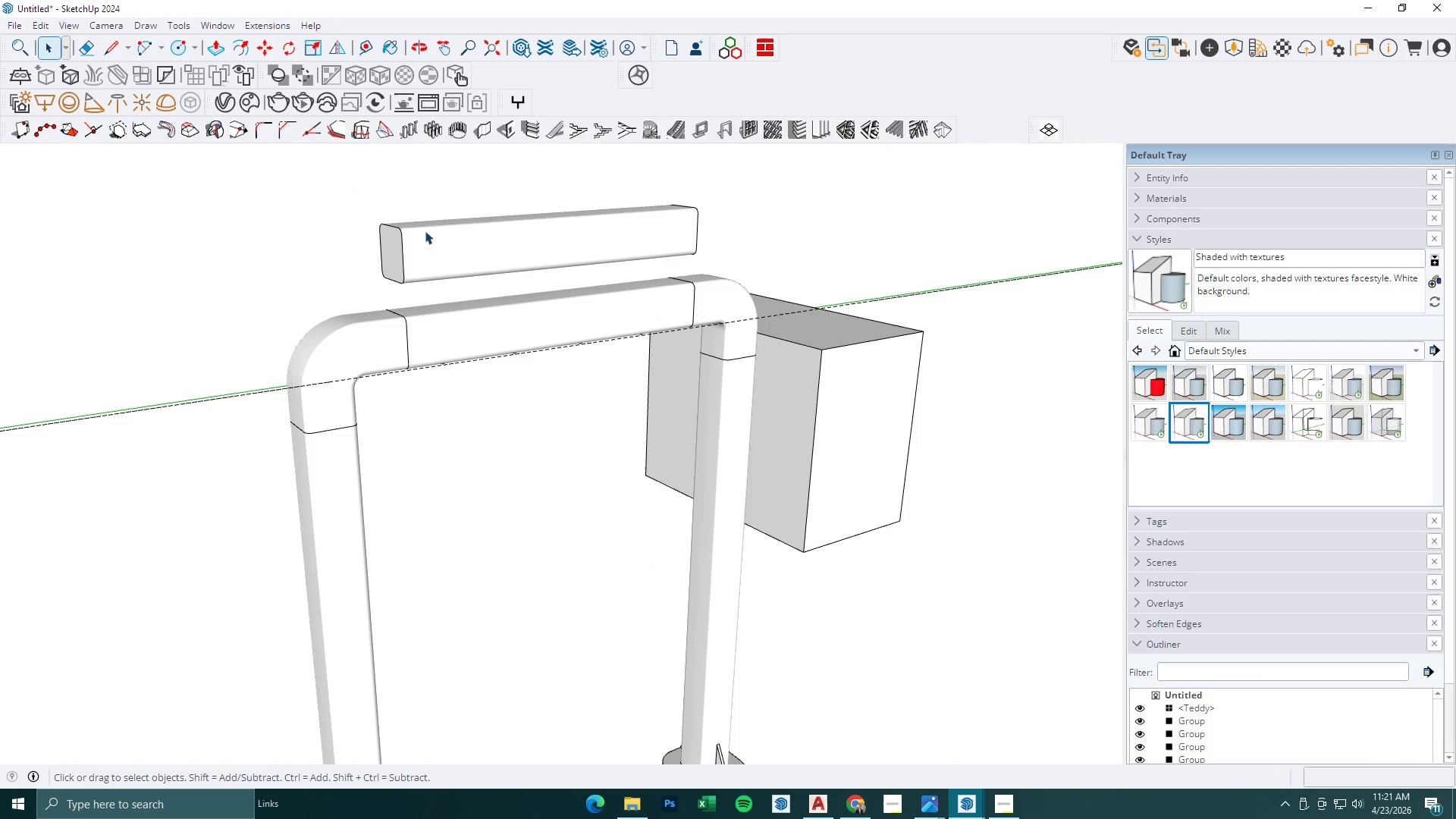 
key(Escape)
 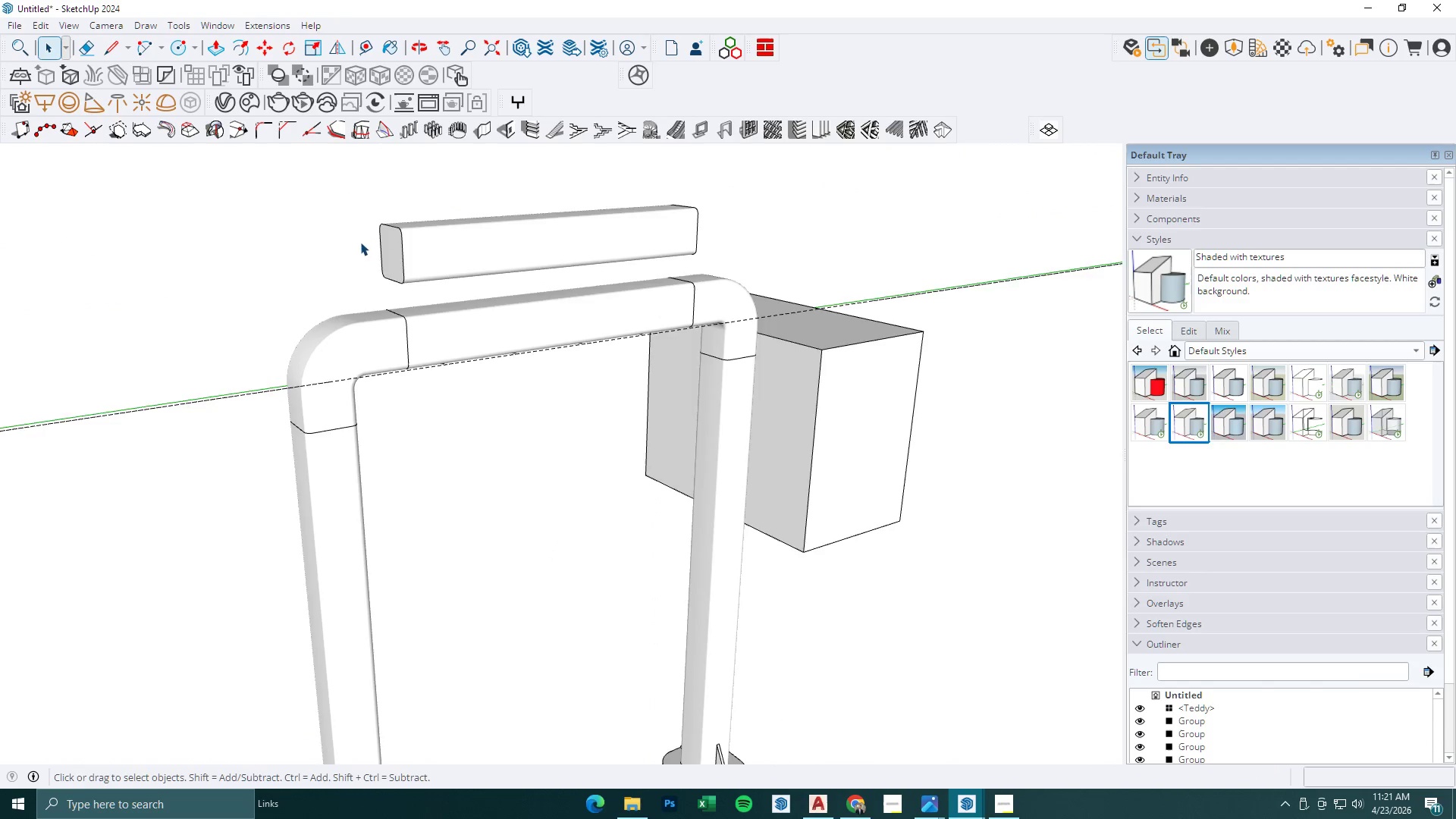 
key(Escape)
 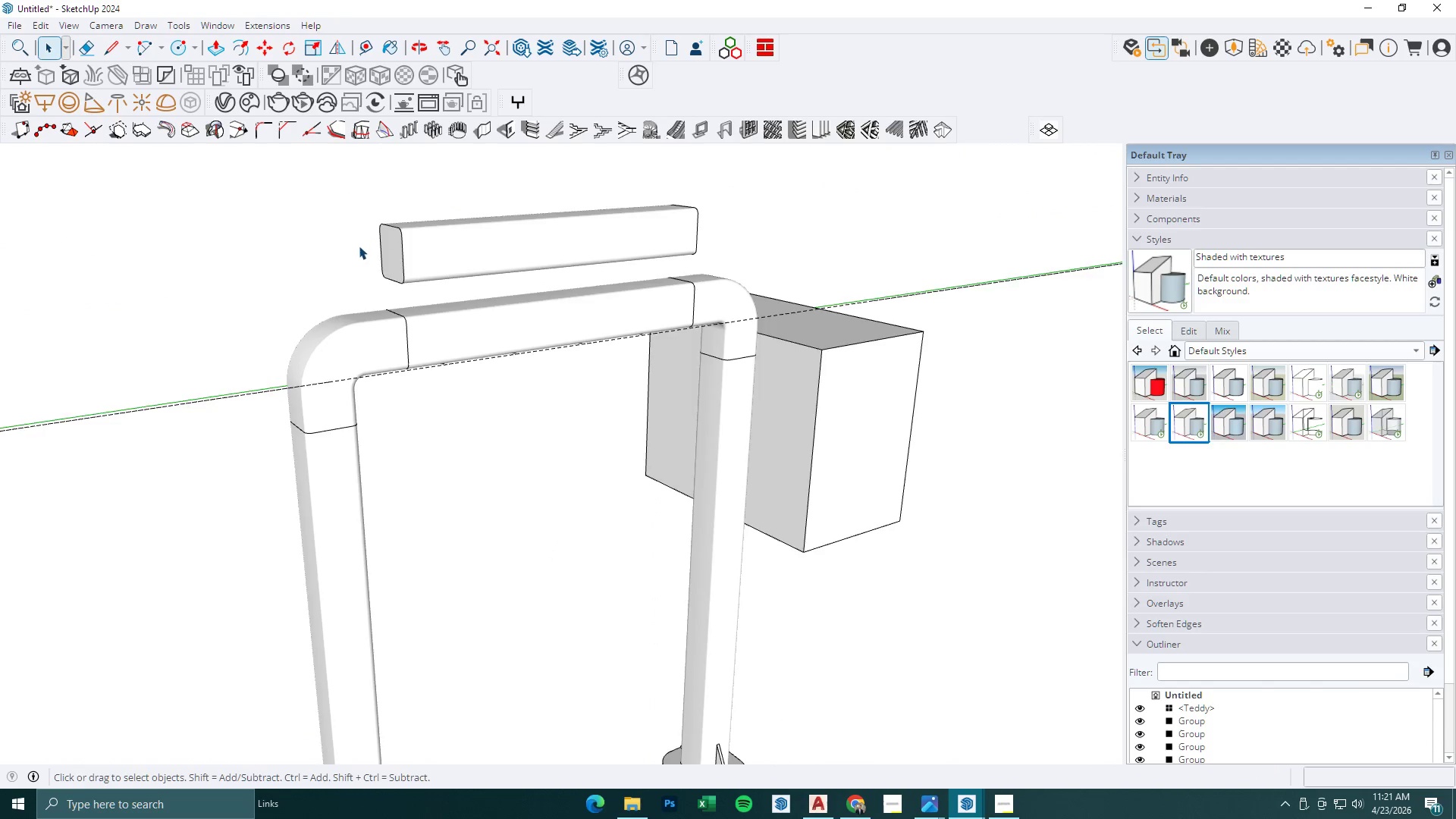 
scroll: coordinate [359, 246], scroll_direction: up, amount: 2.0
 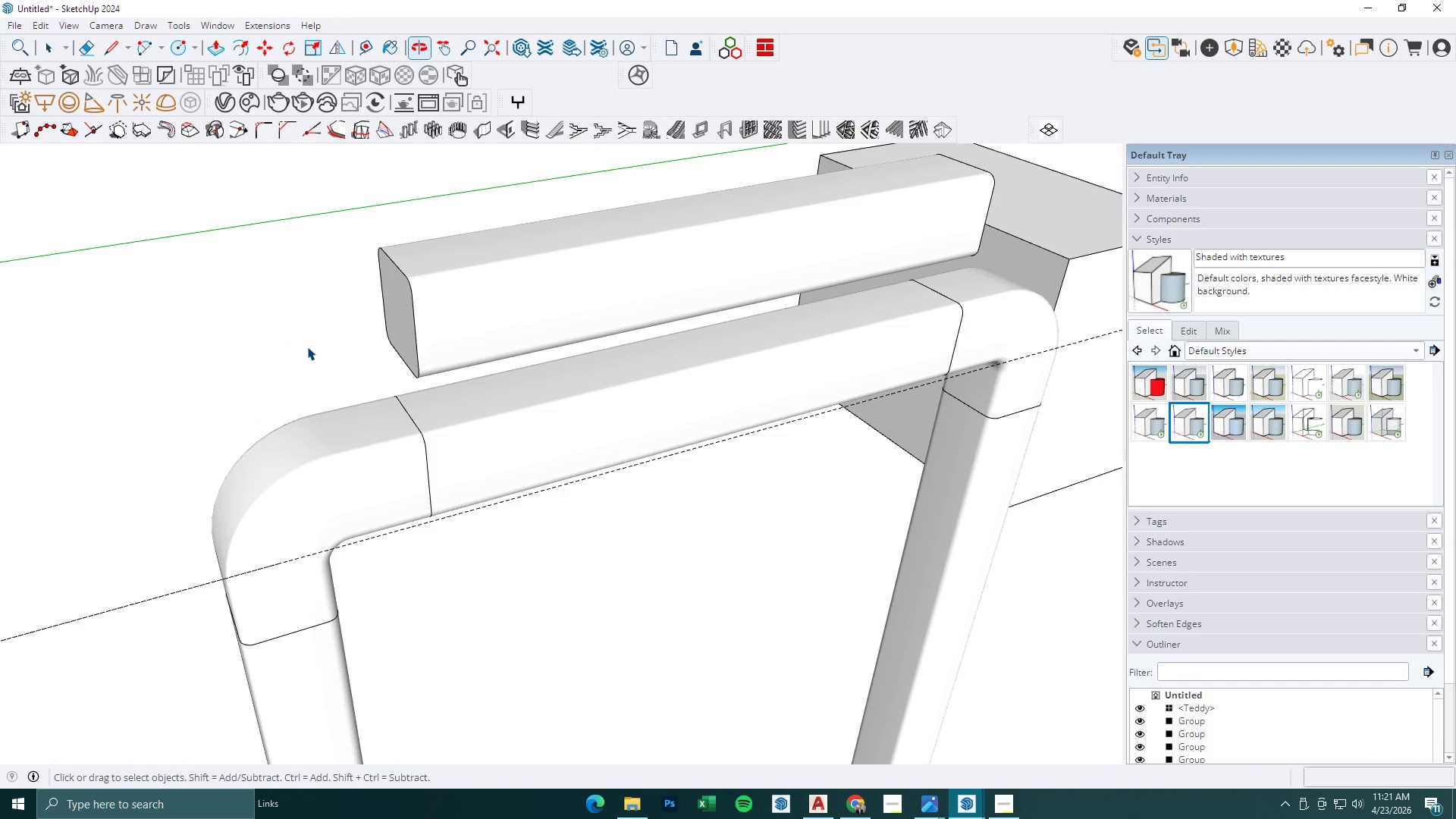 
key(Space)
 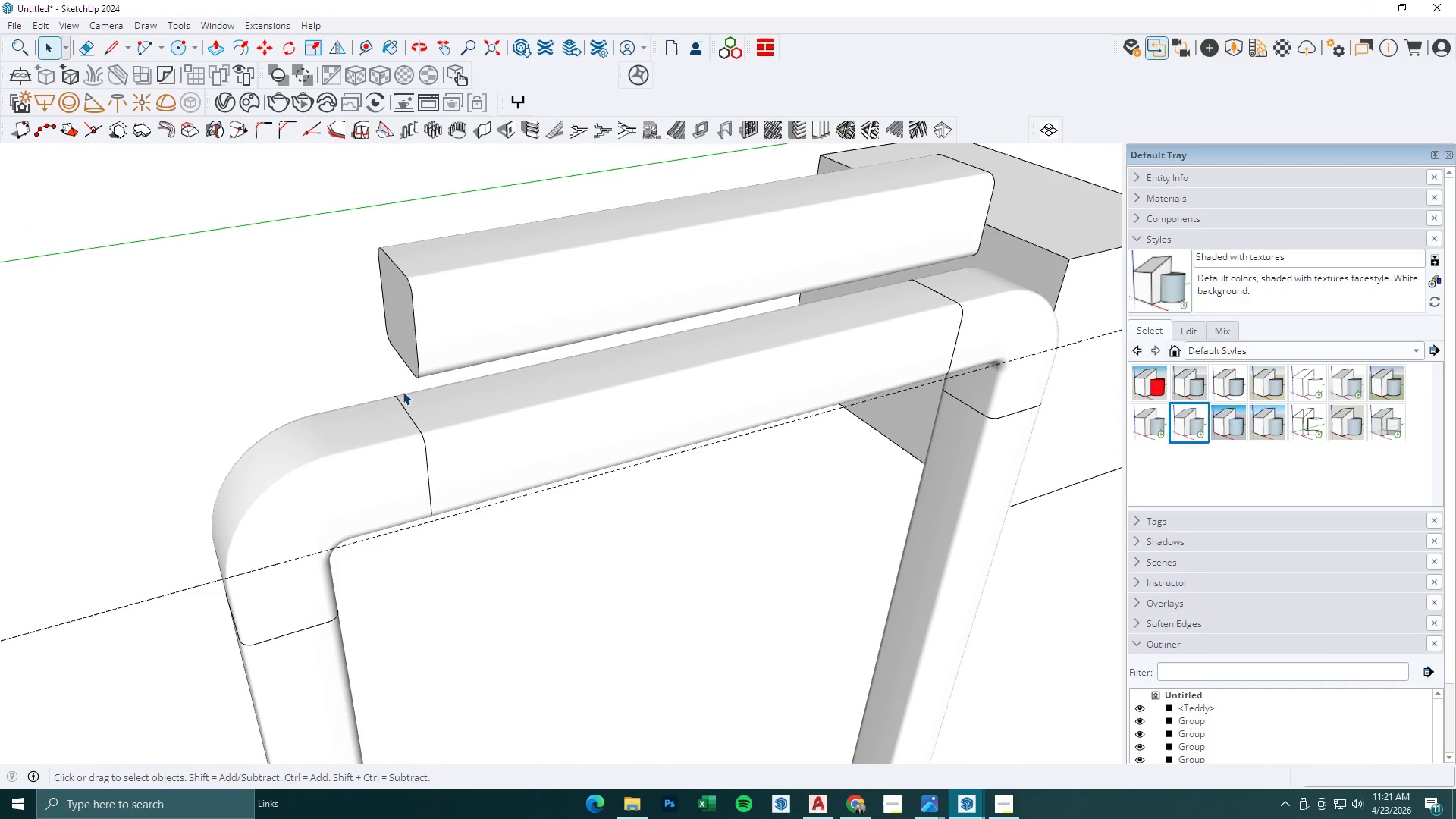 
key(Escape)
 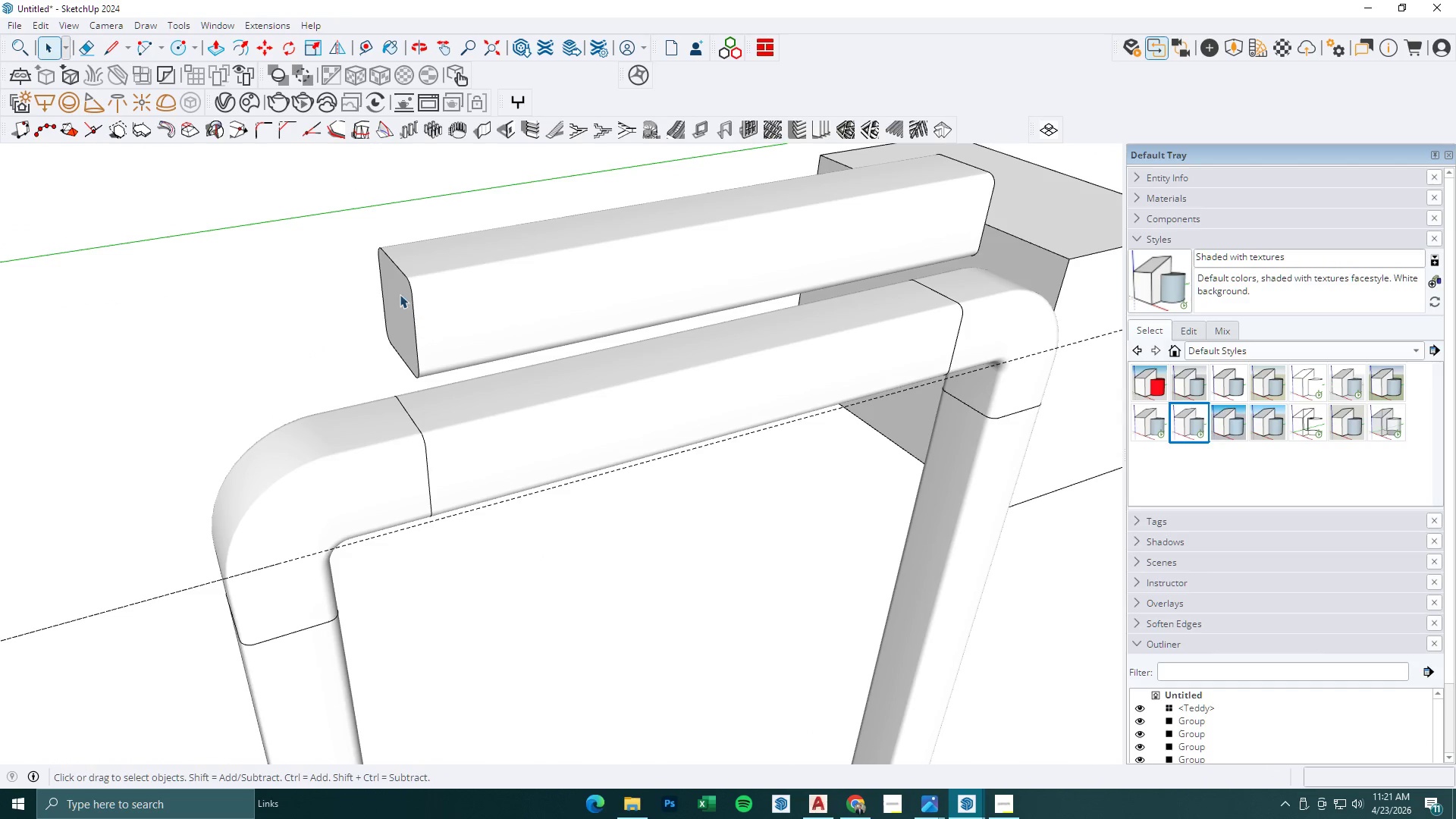 
key(L)
 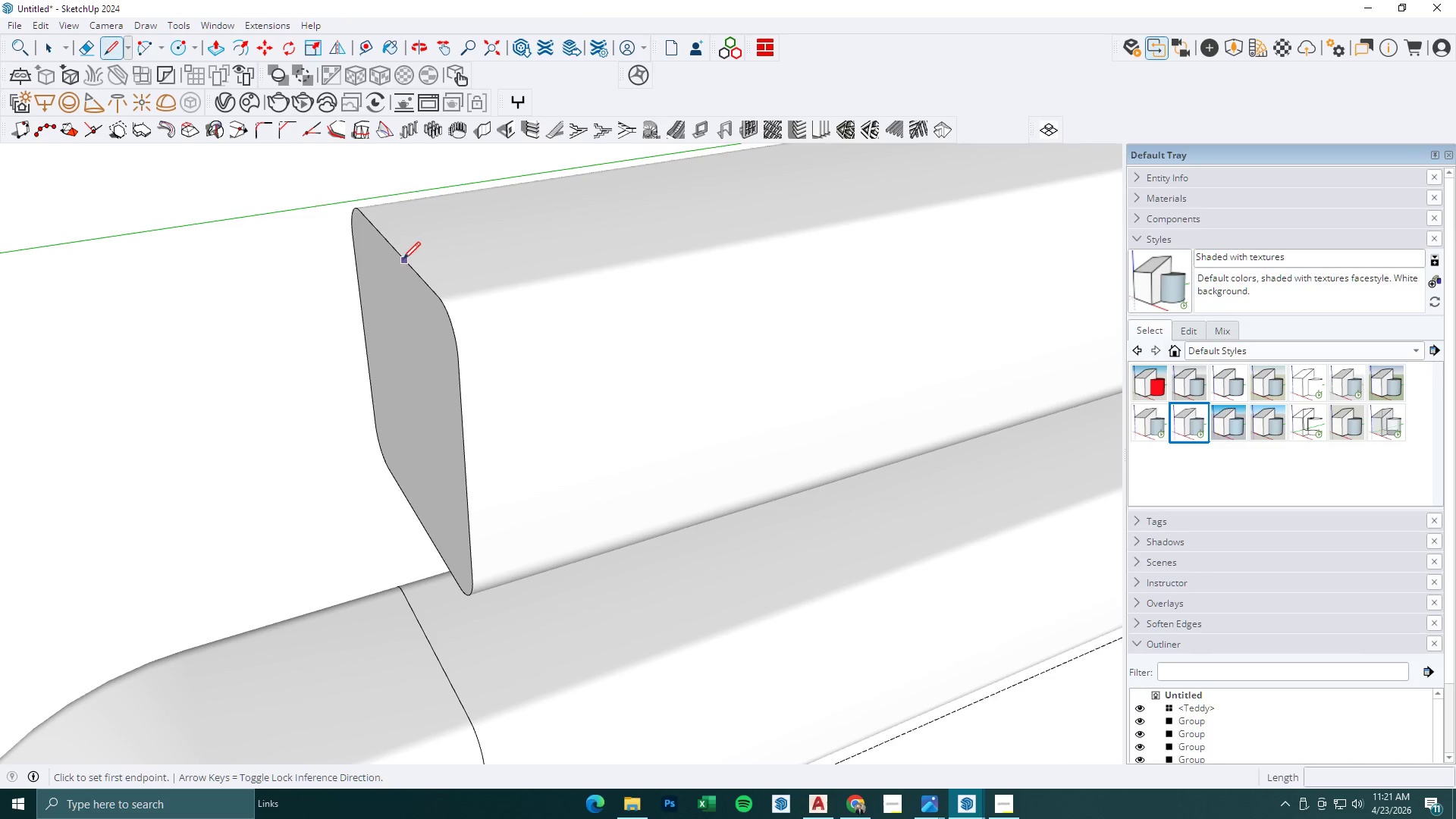 
scroll: coordinate [410, 252], scroll_direction: up, amount: 10.0
 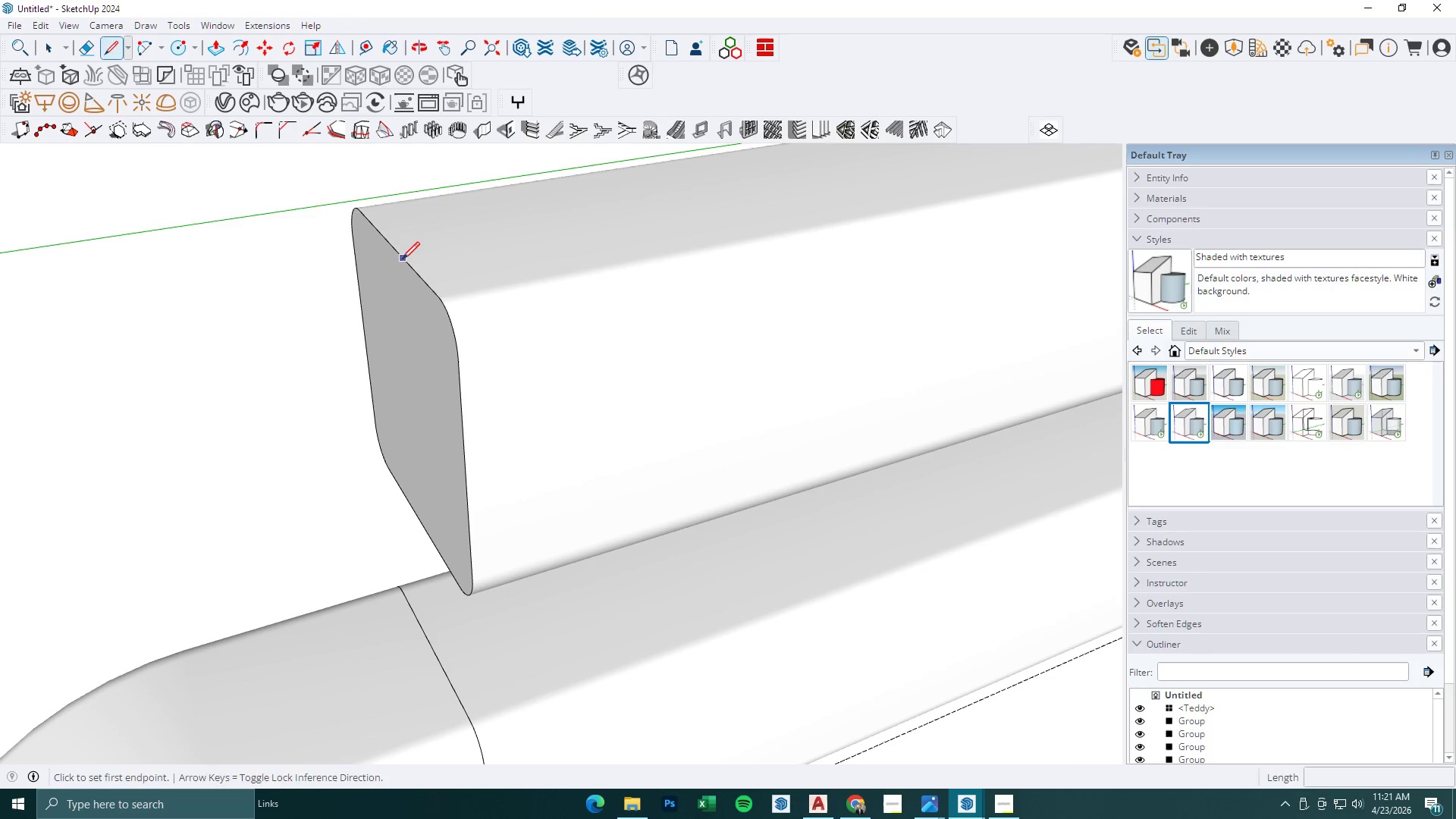 
left_click([402, 259])
 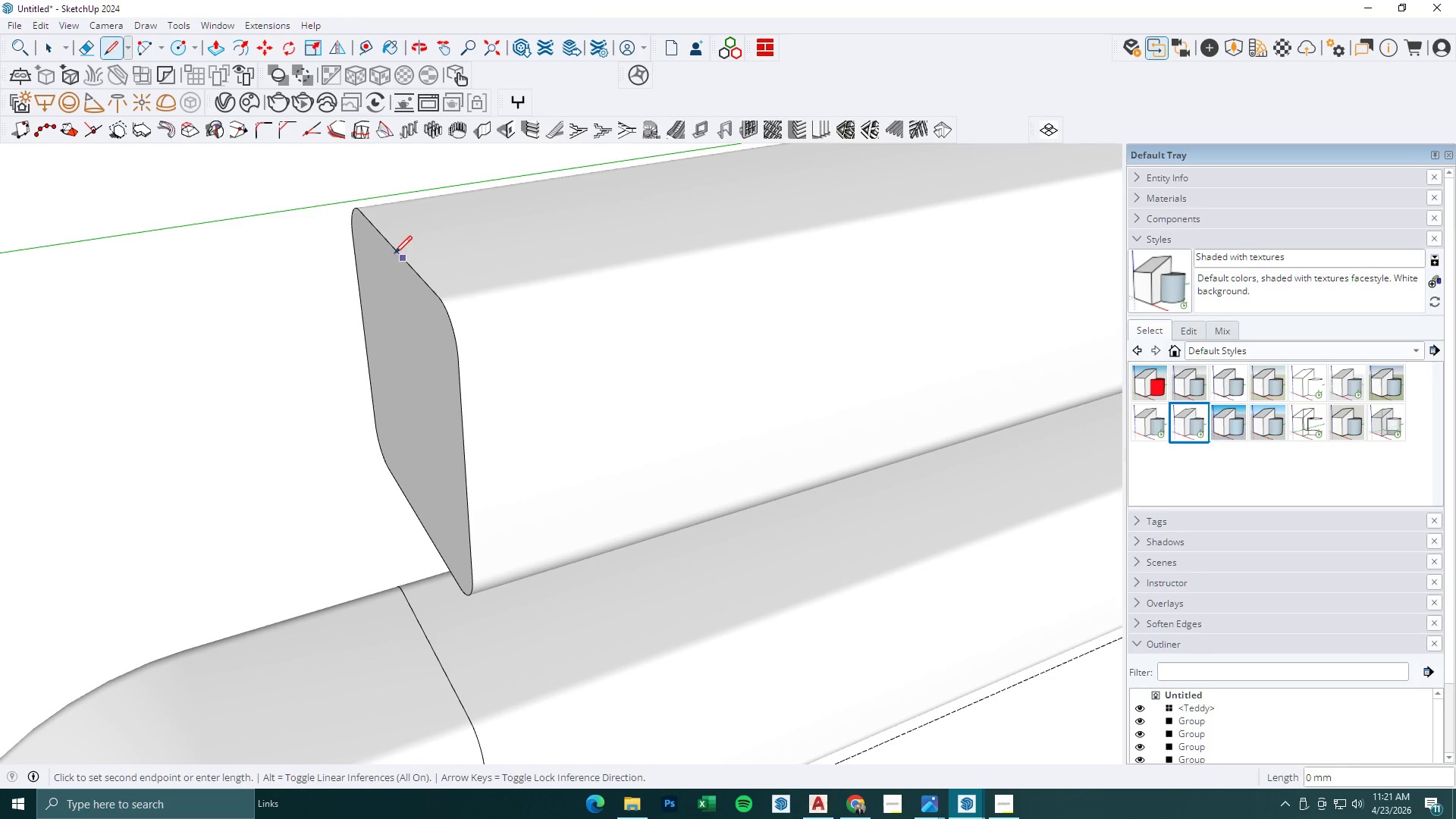 
key(Escape)
 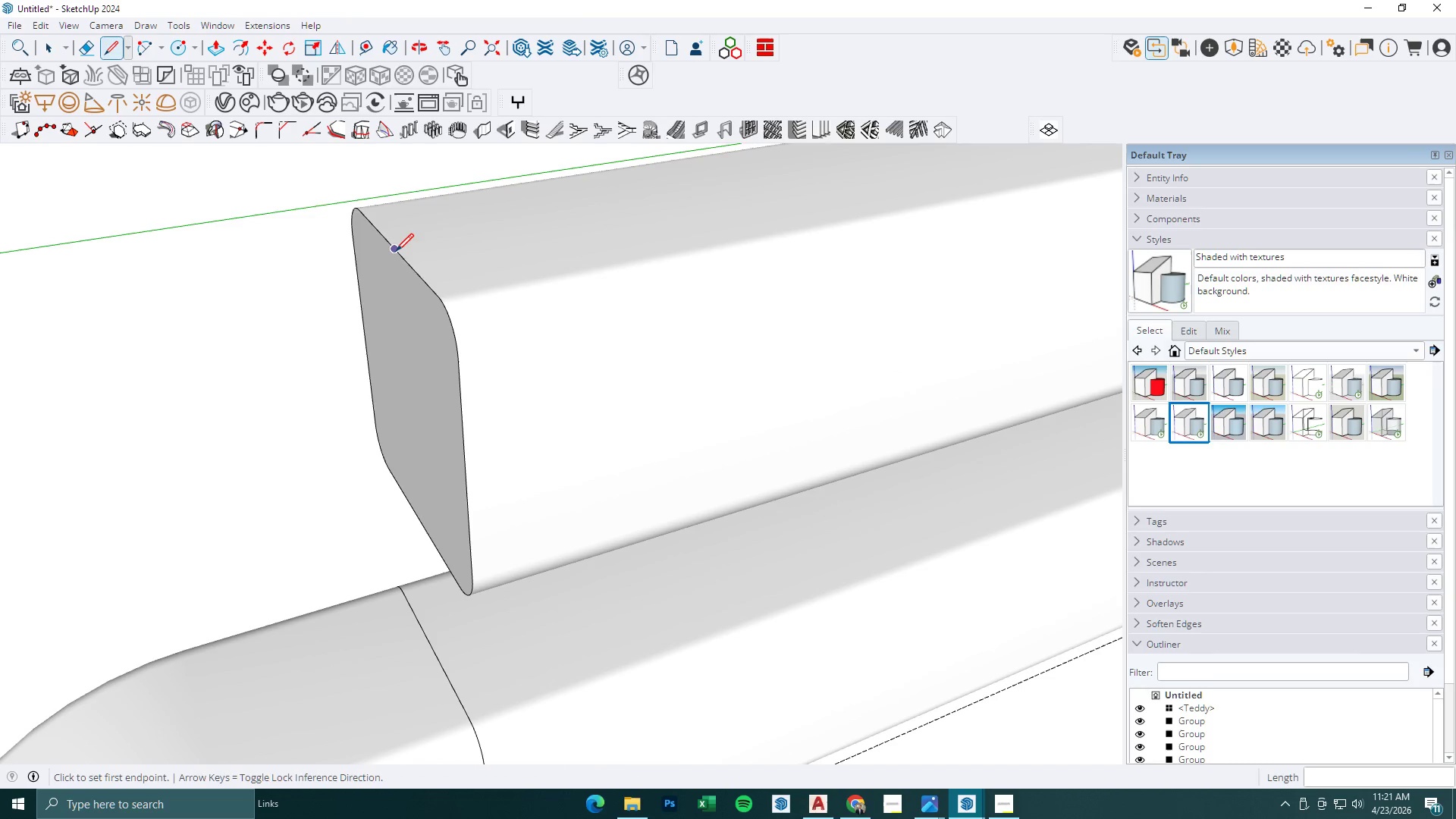 
left_click([396, 251])
 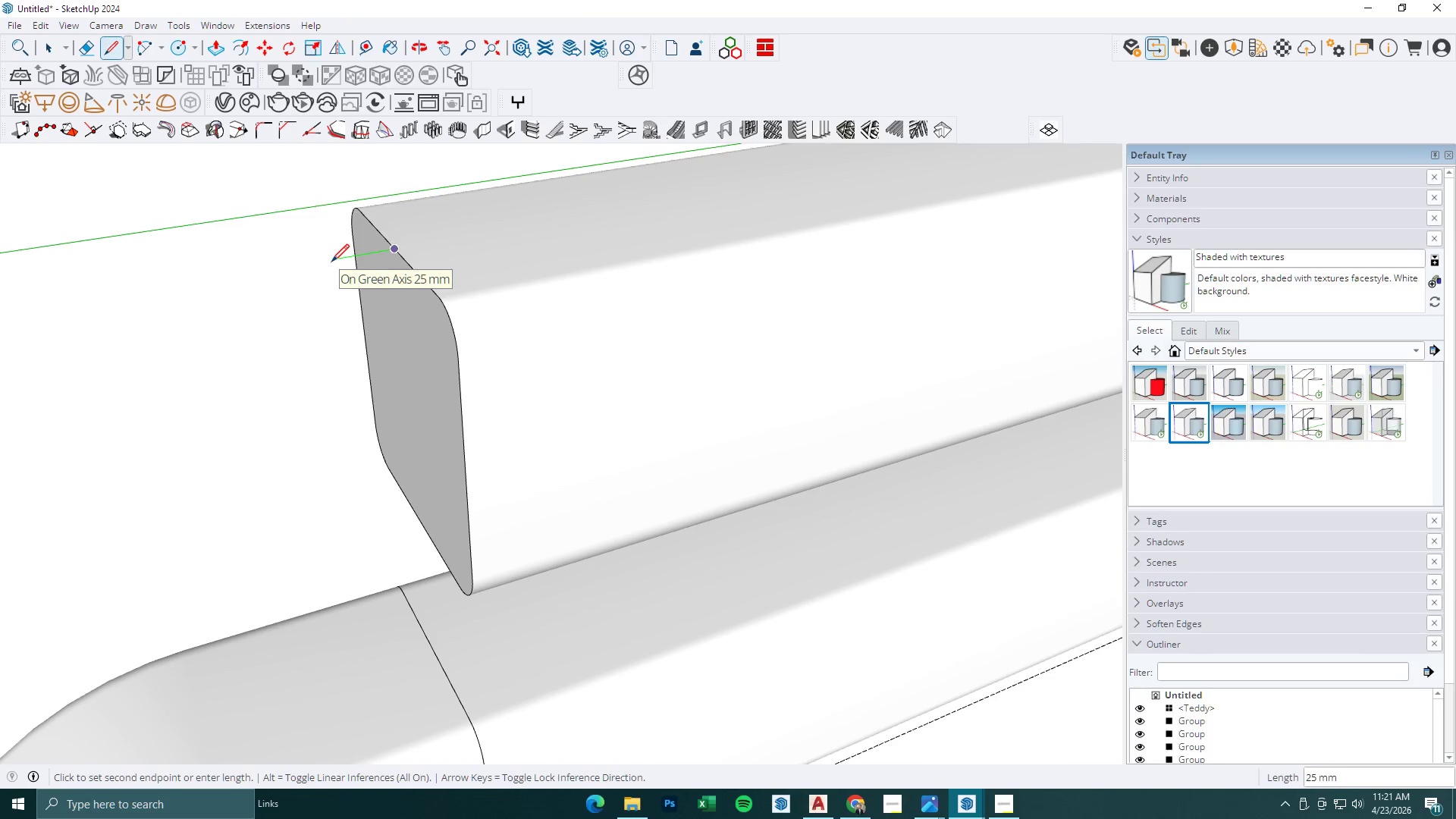 
key(Numpad2)
 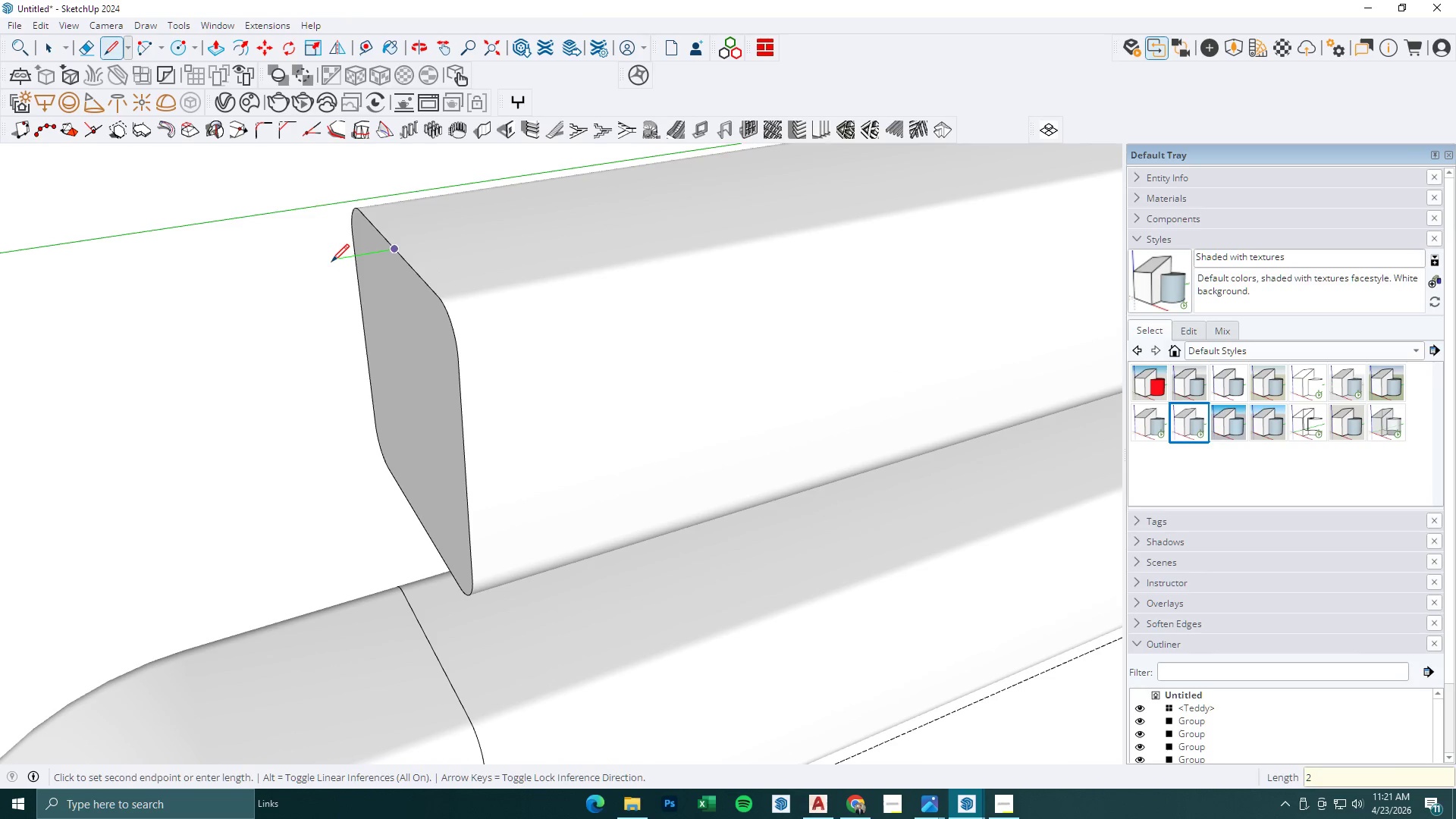 
key(Numpad5)
 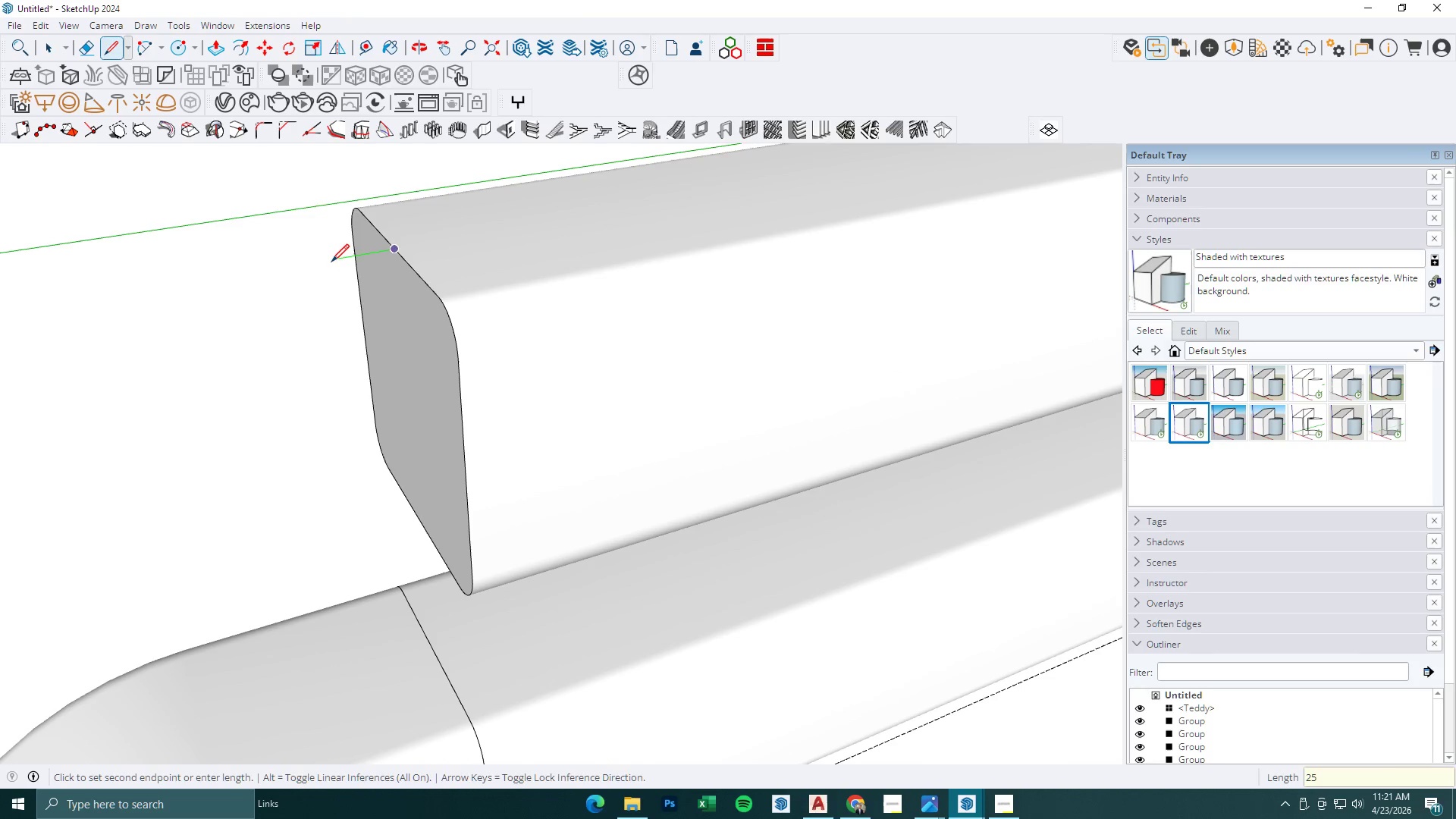 
key(NumpadEnter)
 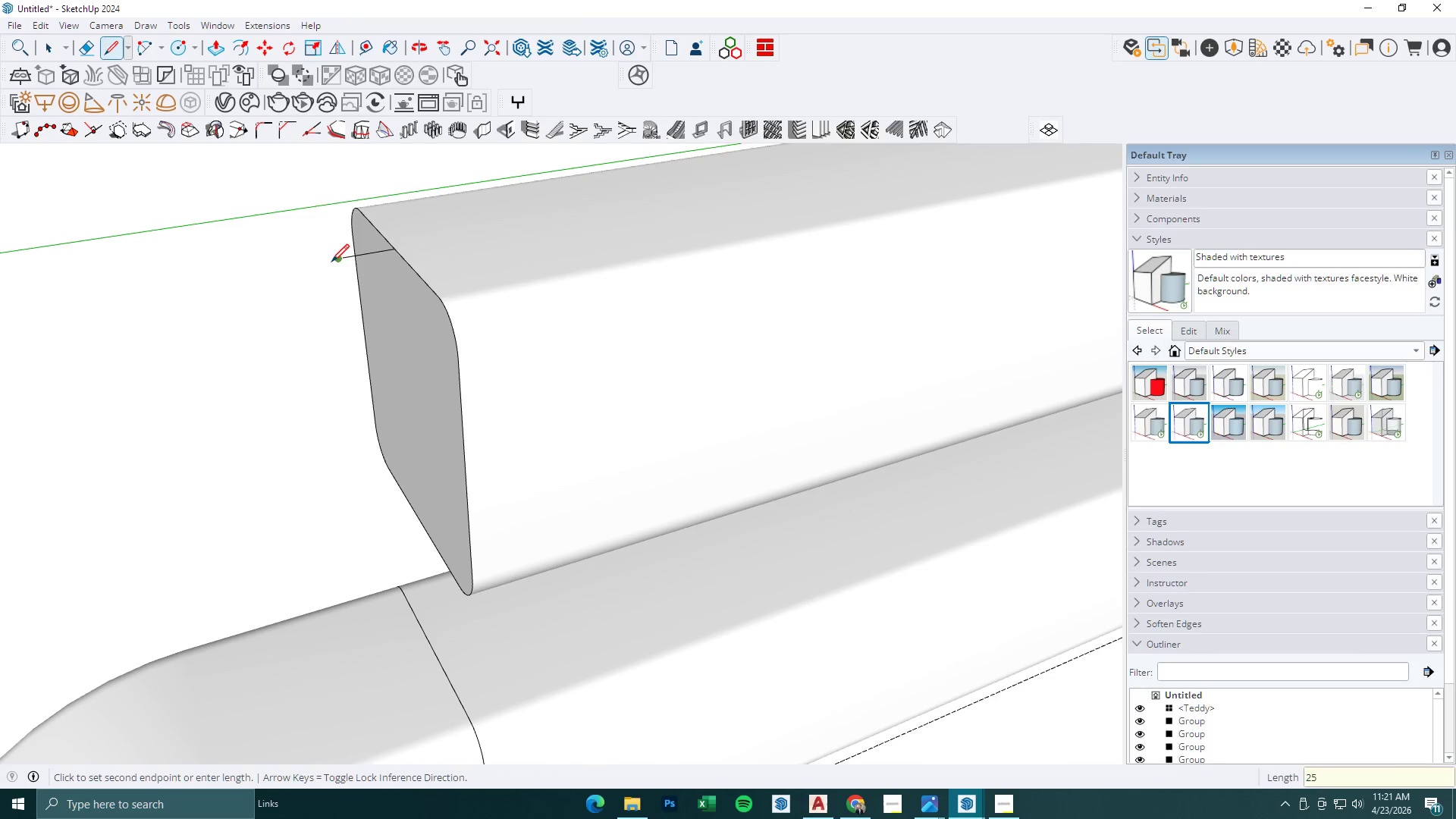 
scroll: coordinate [329, 258], scroll_direction: down, amount: 1.0
 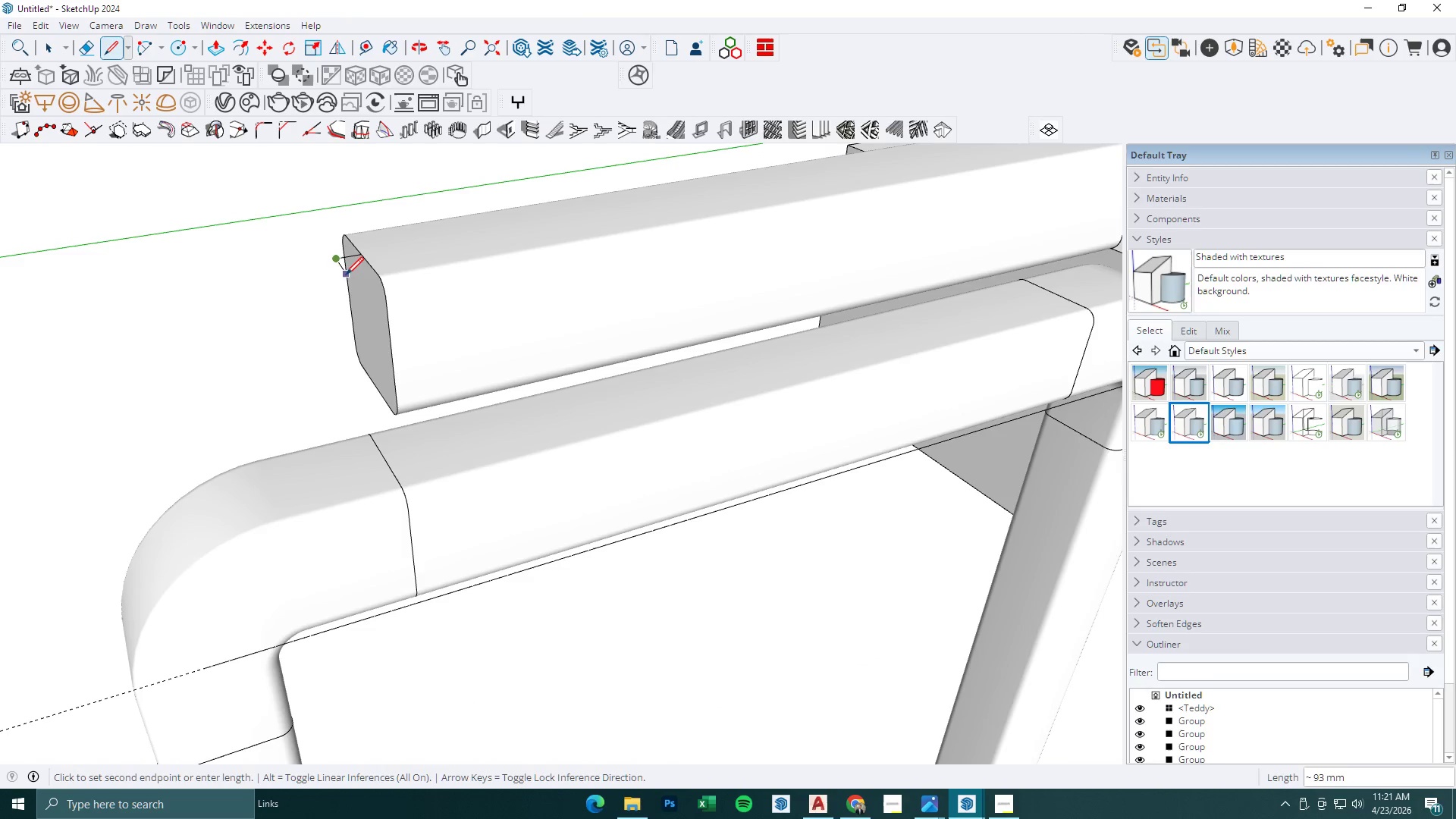 
scroll: coordinate [340, 275], scroll_direction: up, amount: 1.0
 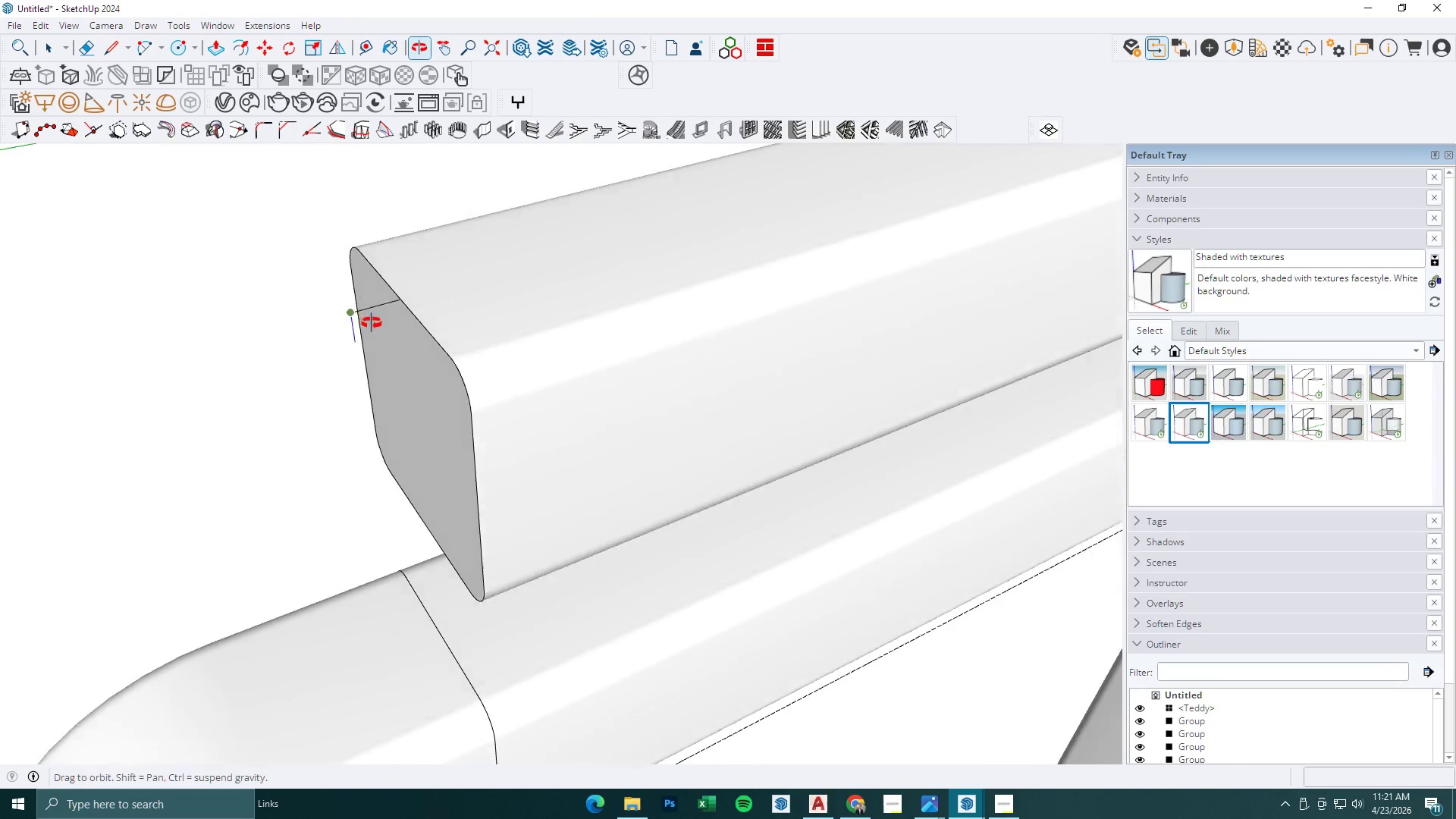 
key(Escape)
 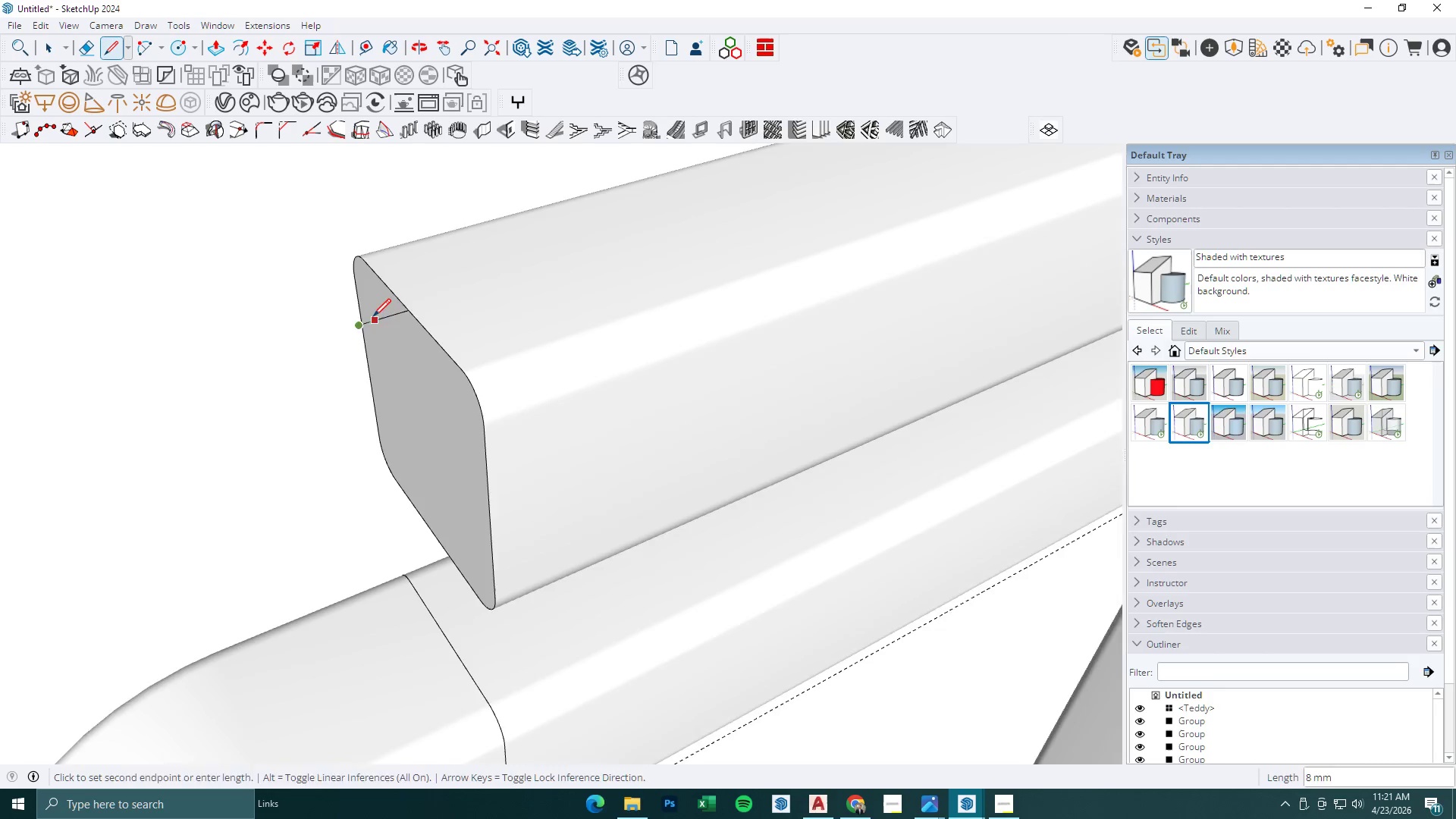 
key(Escape)
 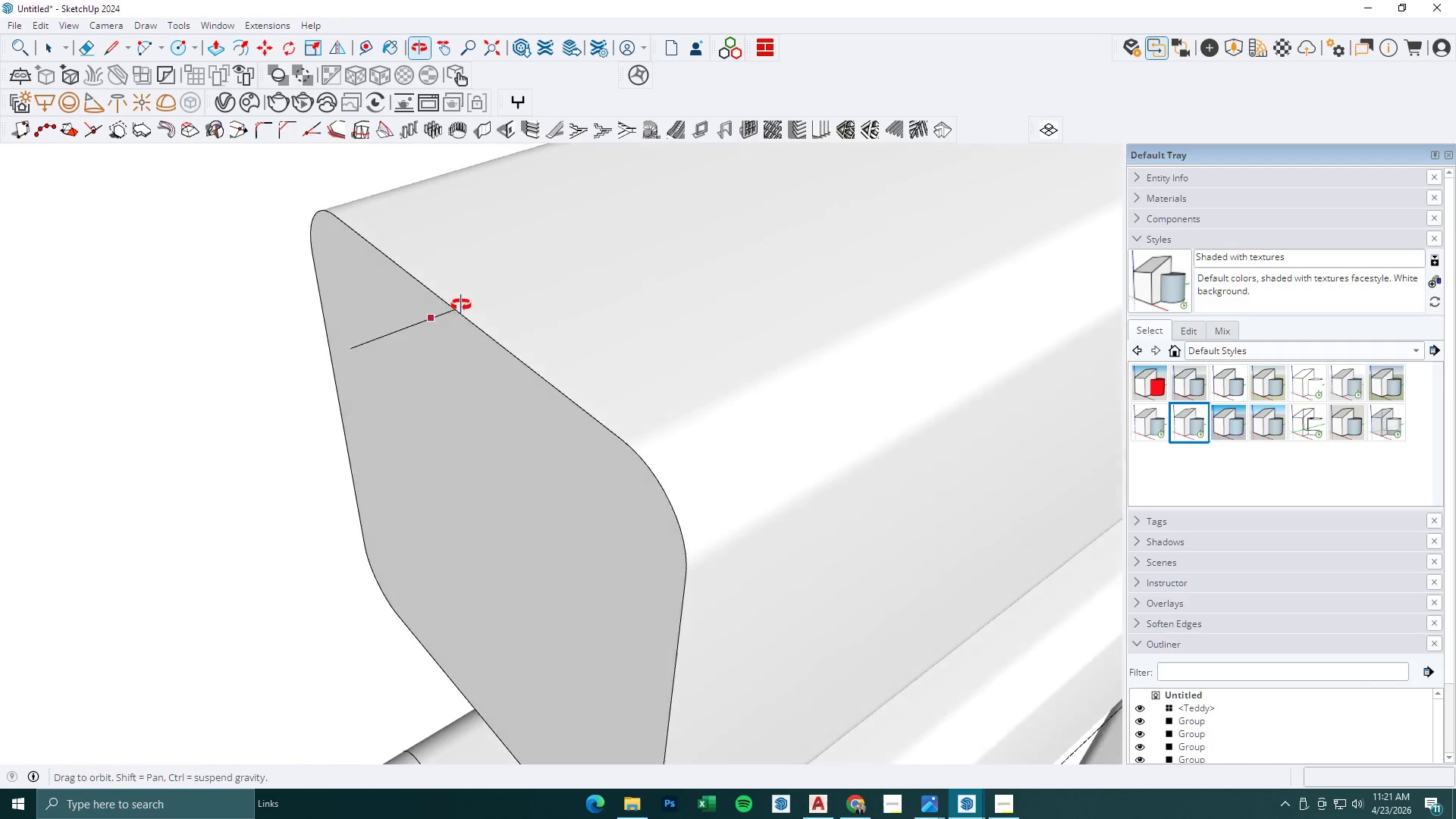 
scroll: coordinate [410, 312], scroll_direction: up, amount: 7.0
 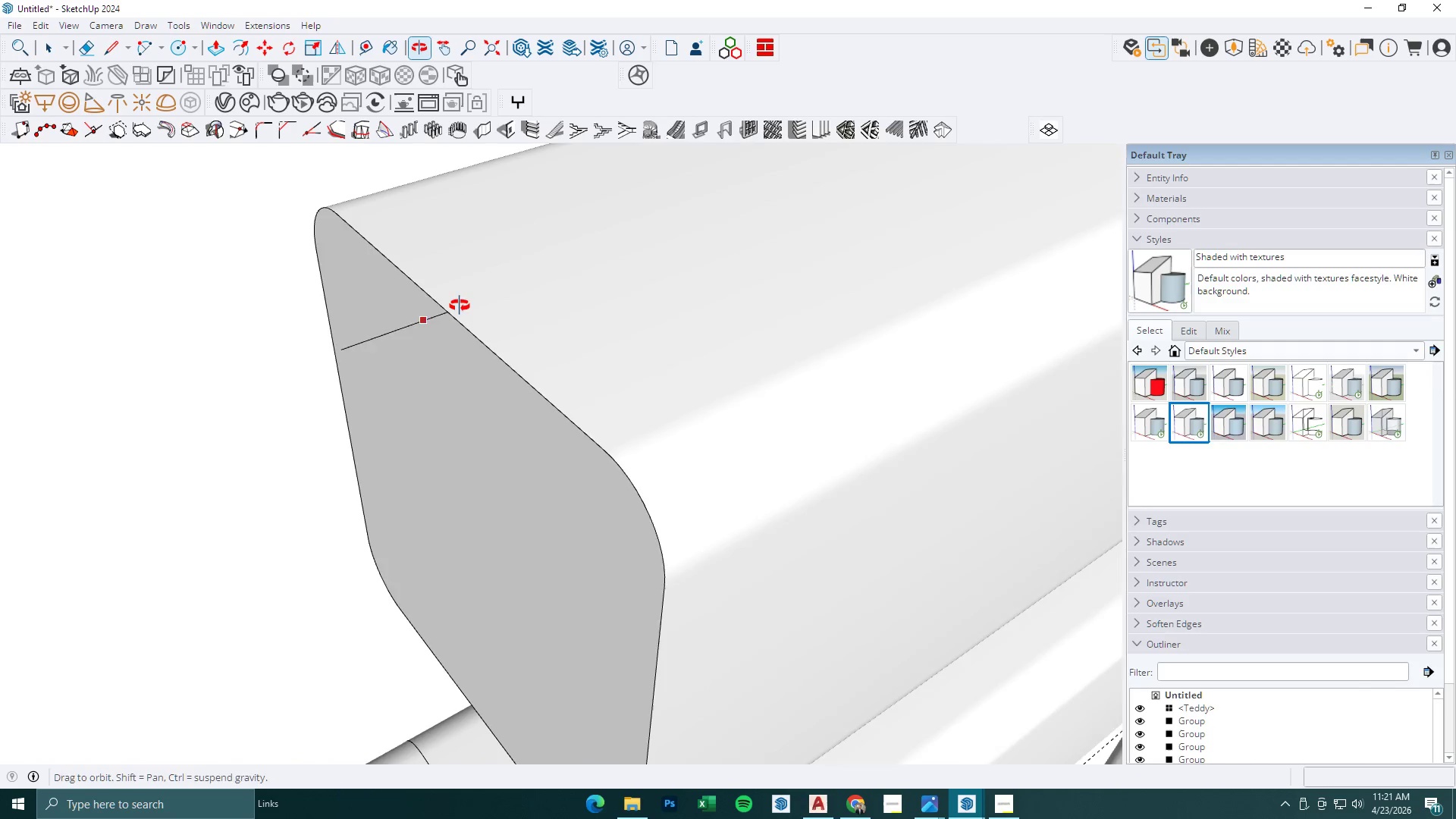 
left_click([462, 307])
 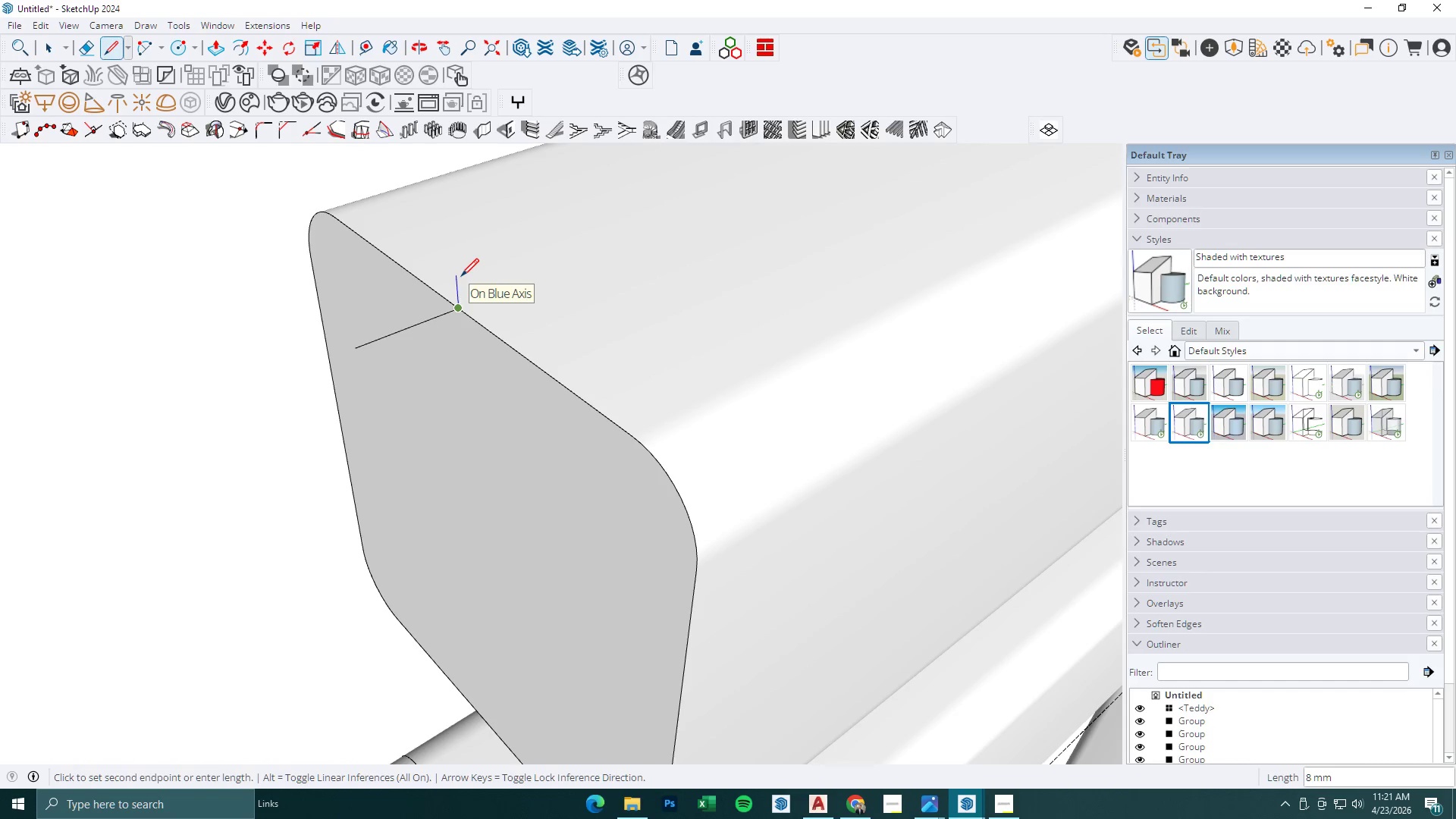 
key(Numpad6)
 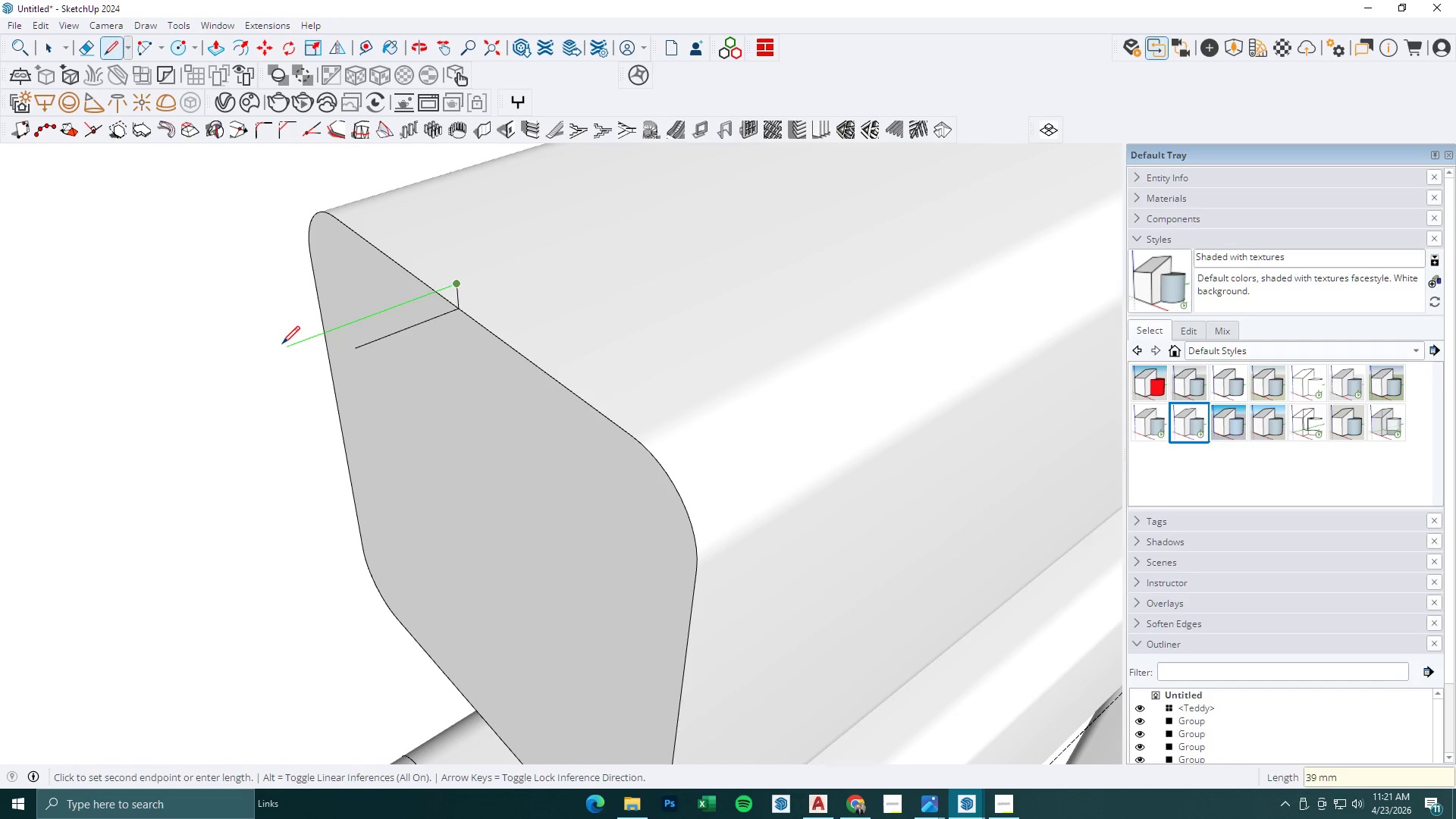 
left_click([283, 347])
 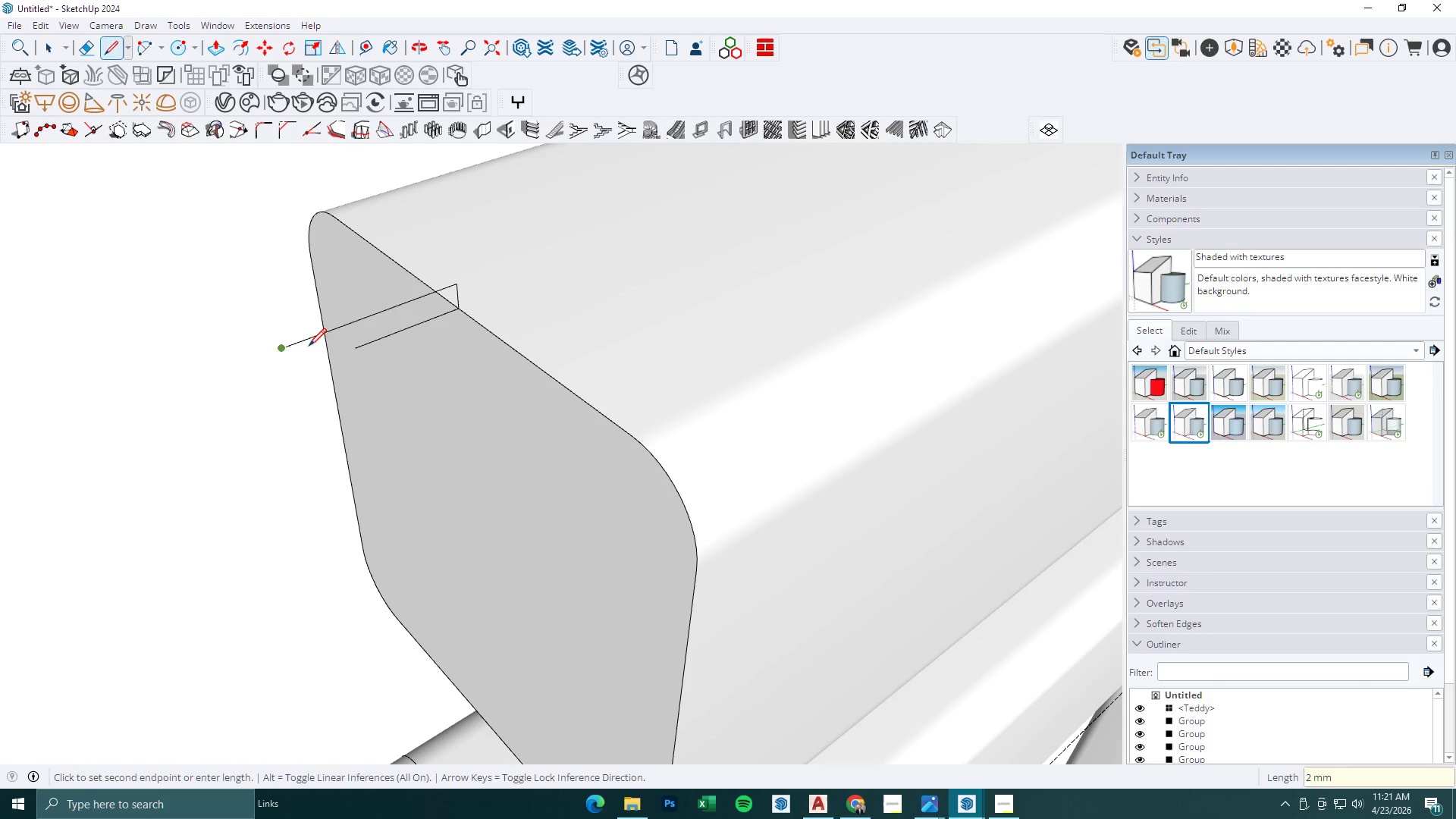 
key(Escape)
 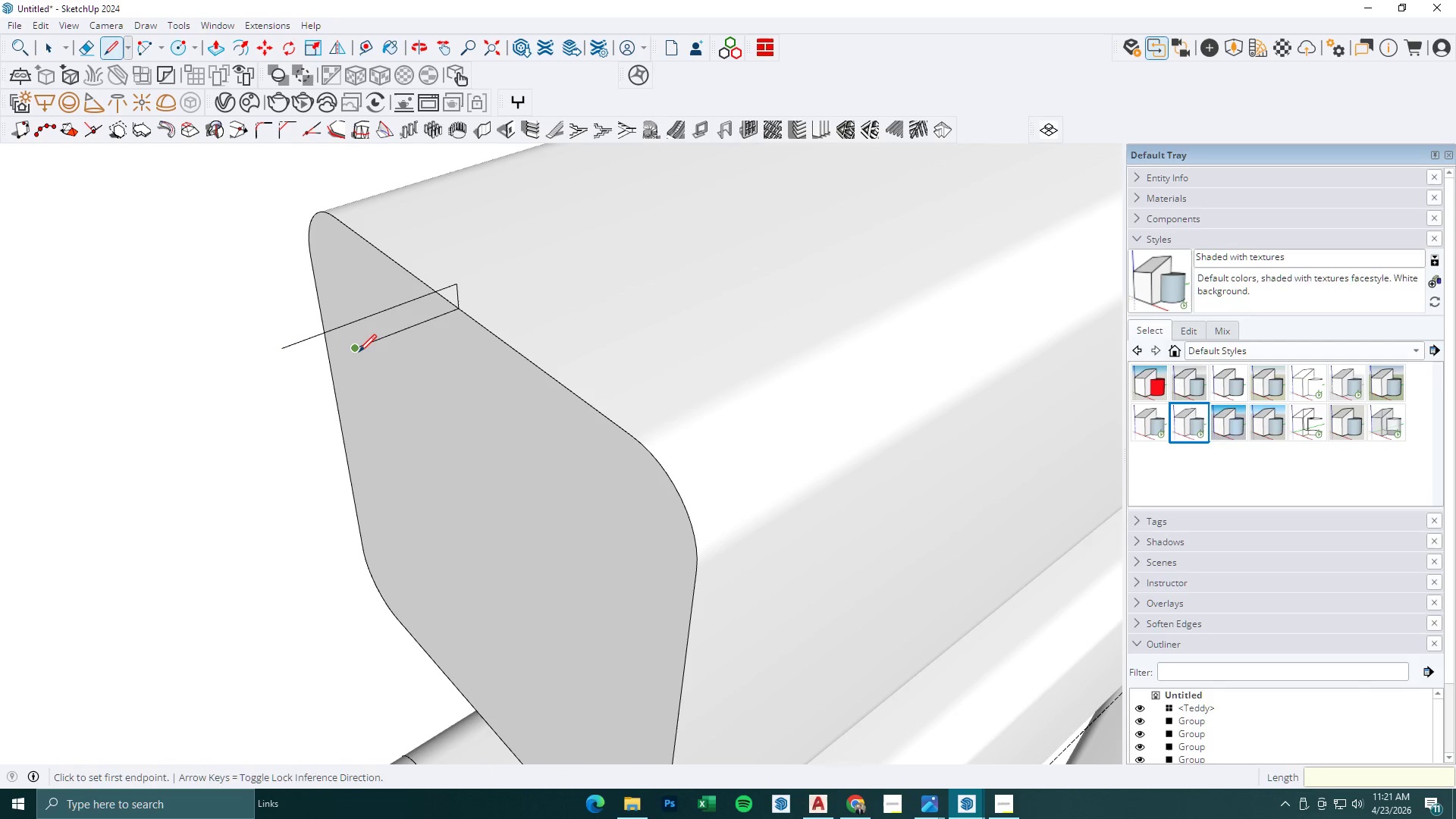 
key(Escape)
 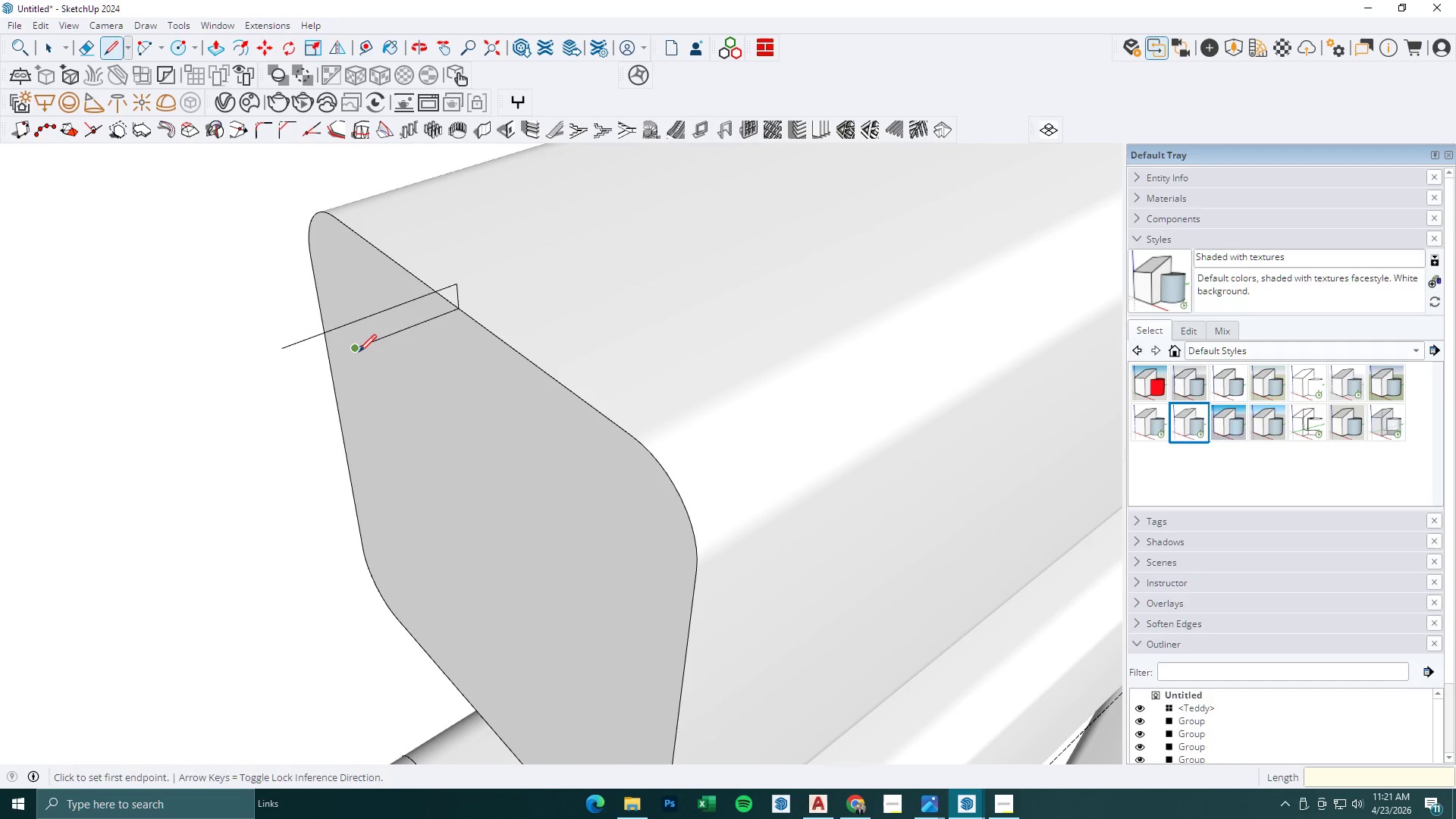 
left_click([359, 352])
 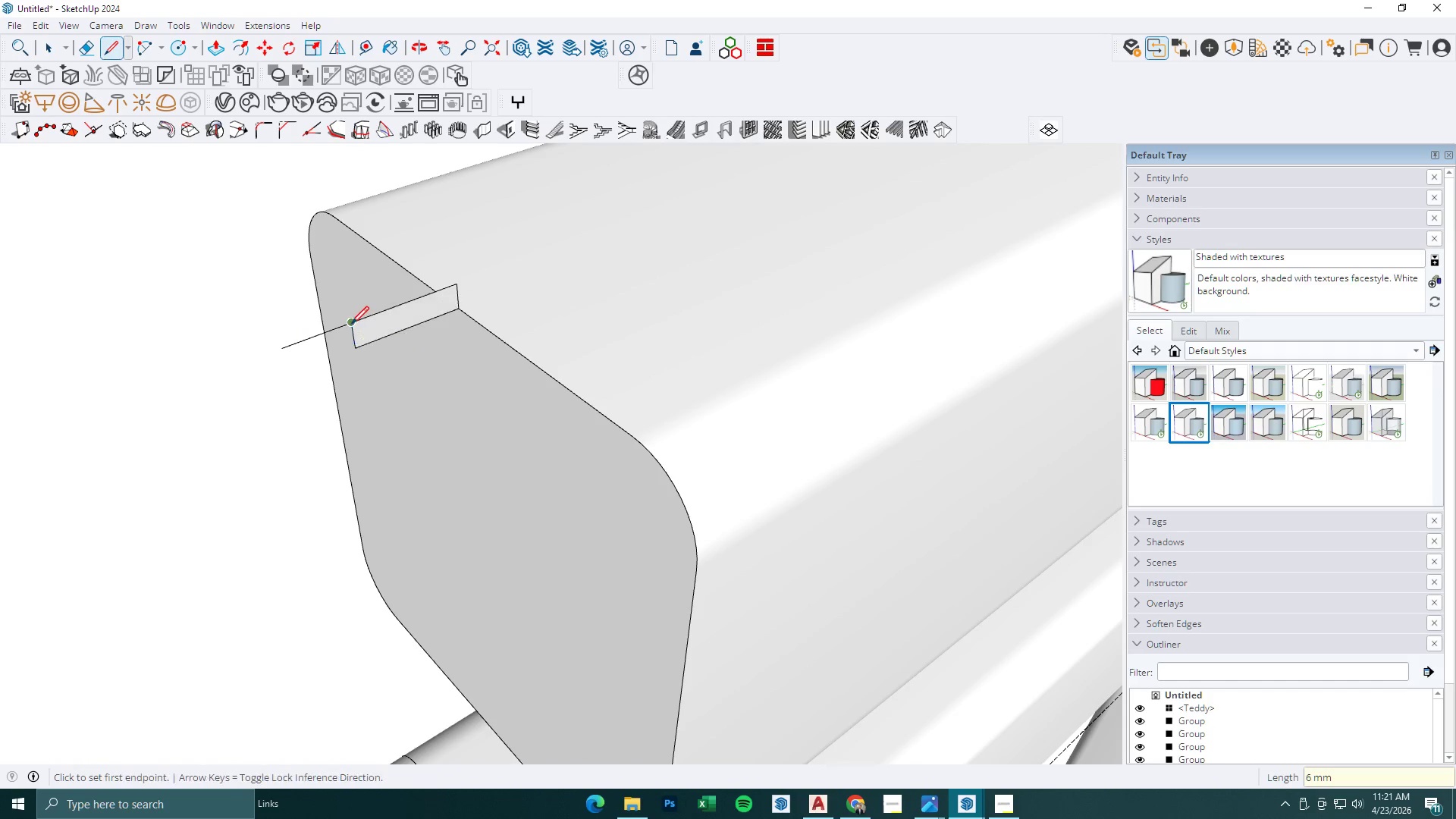 
scroll: coordinate [363, 297], scroll_direction: up, amount: 5.0
 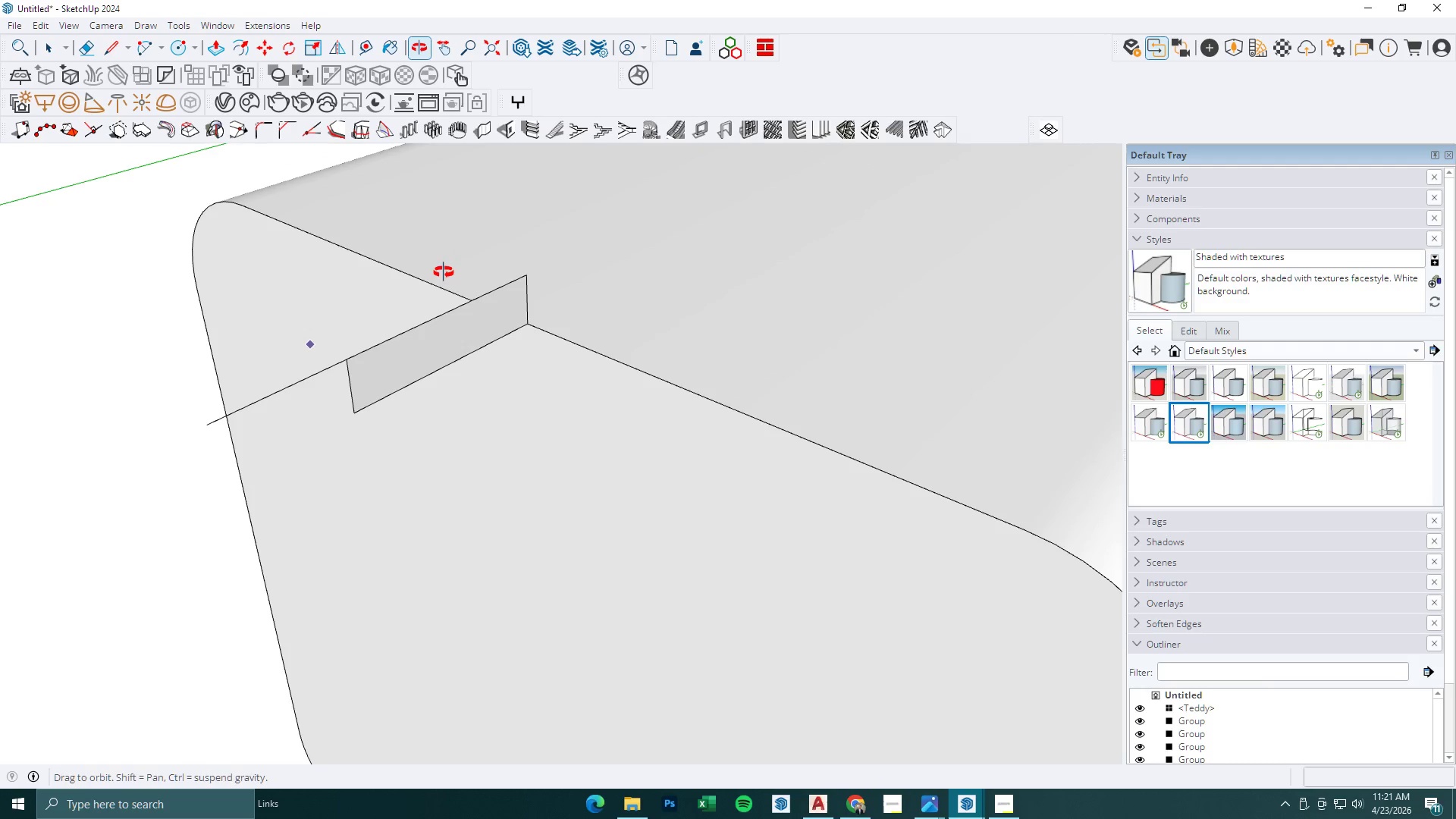 
key(Escape)
 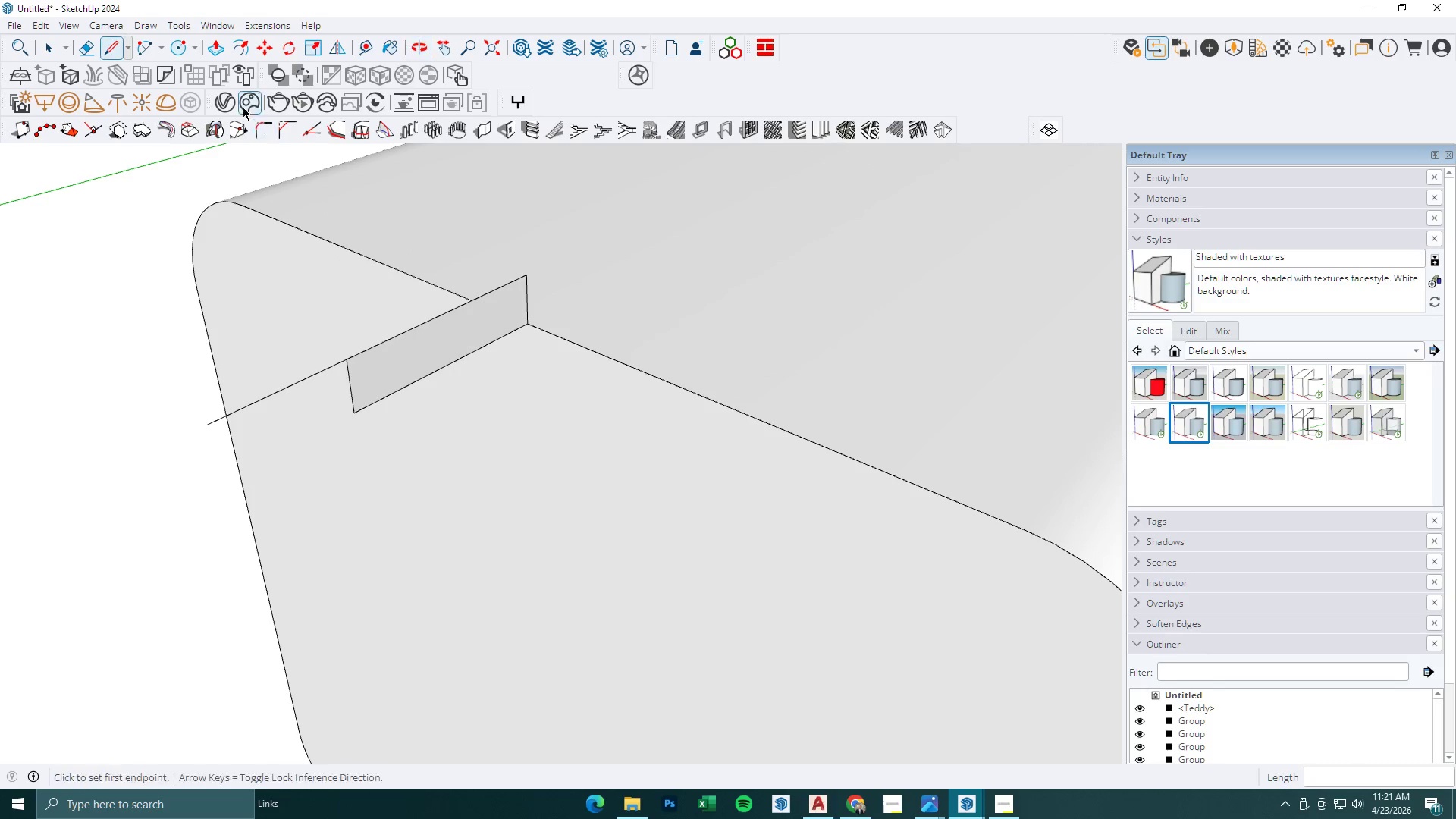 
key(Escape)
 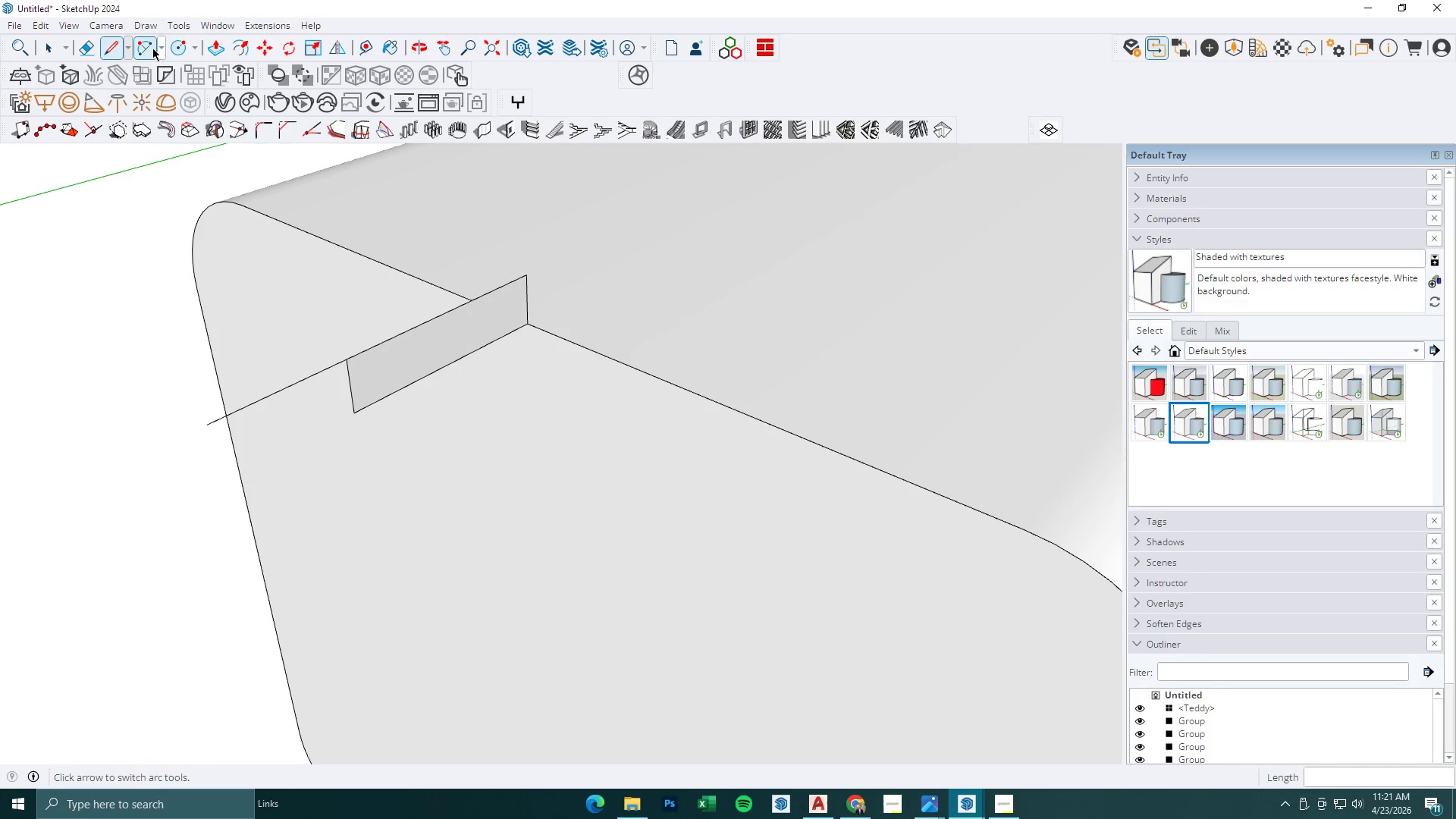 
left_click([149, 48])
 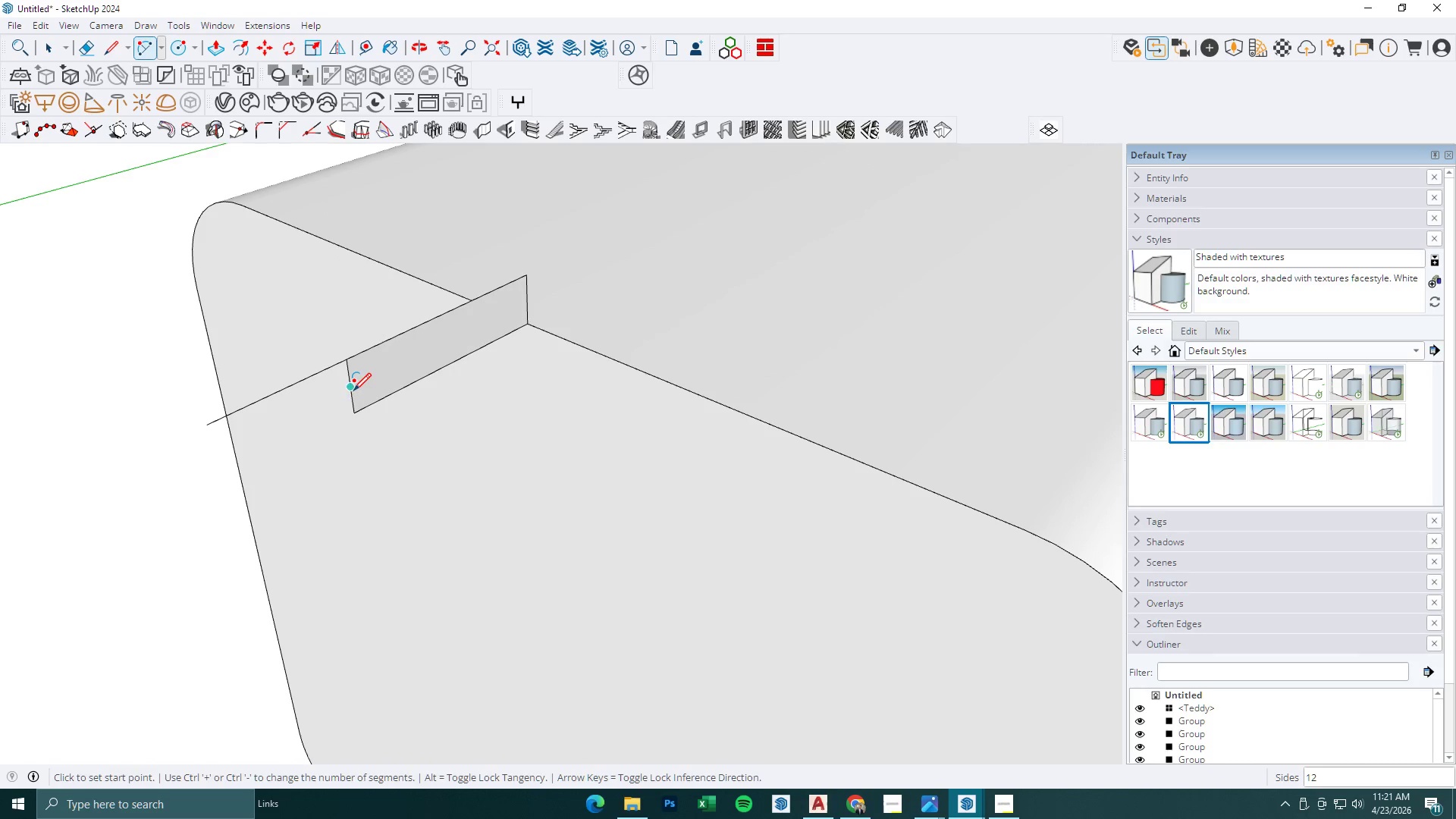 
left_click([356, 410])
 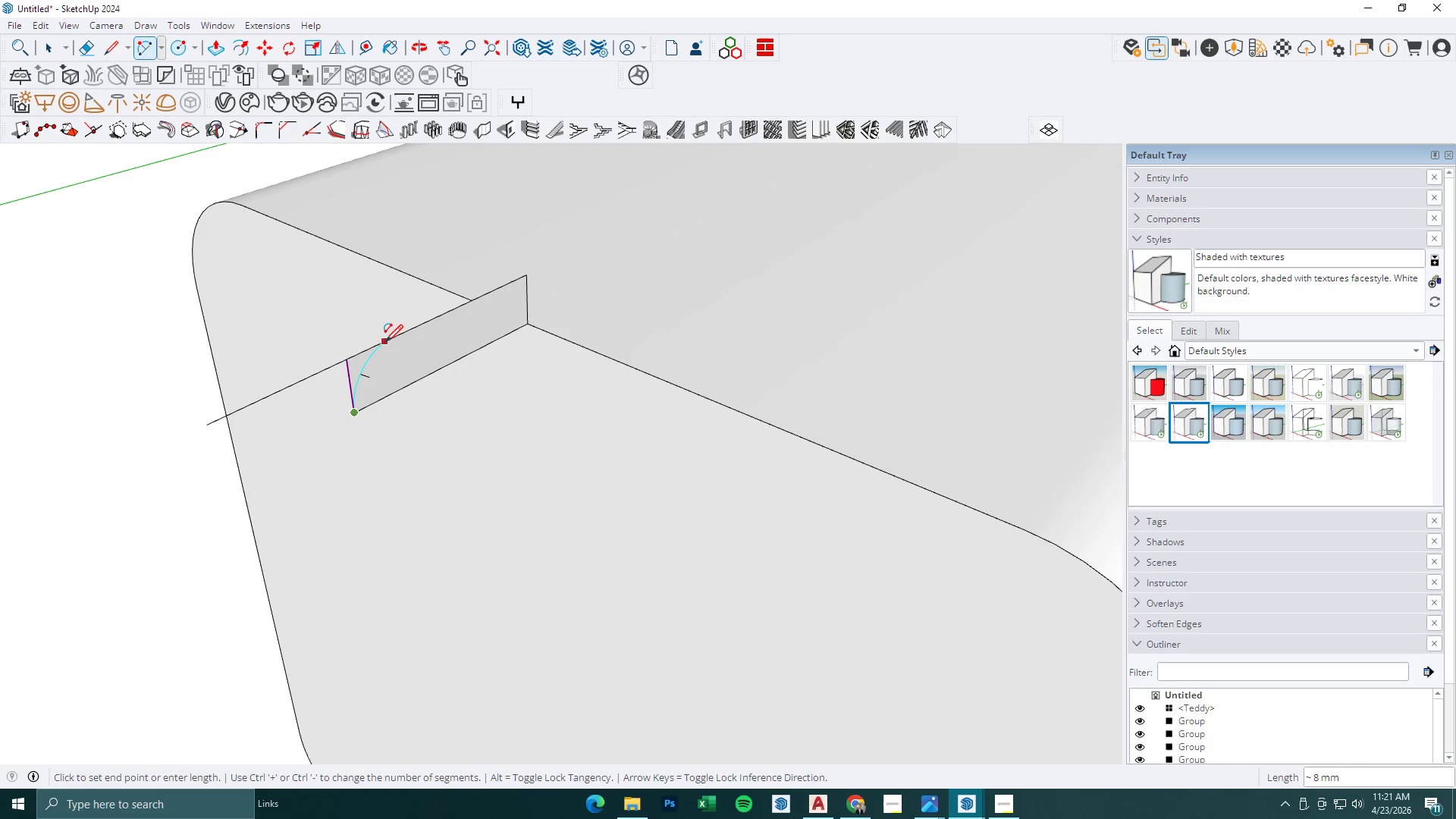 
left_click([383, 344])
 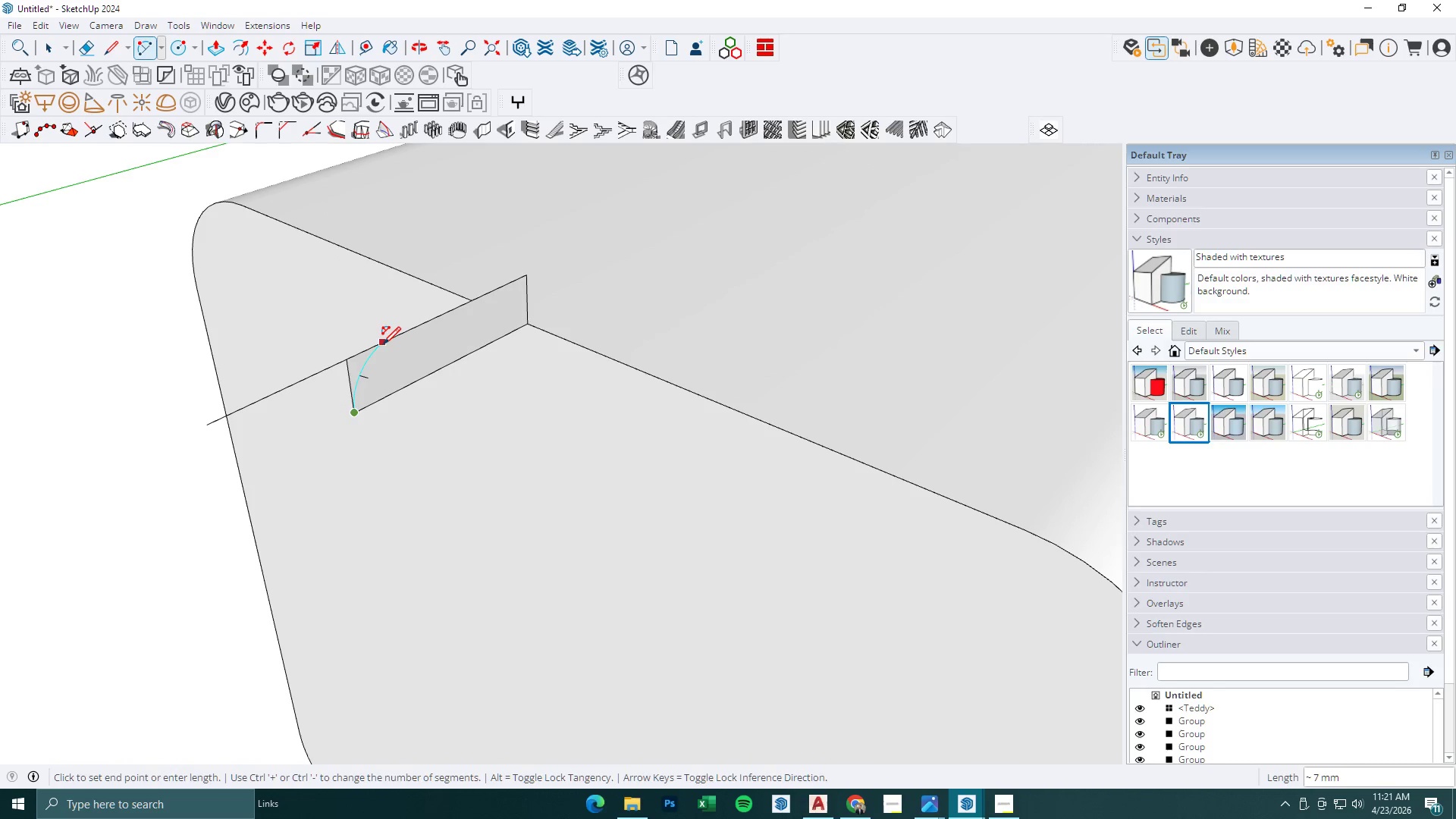 
left_click([383, 344])
 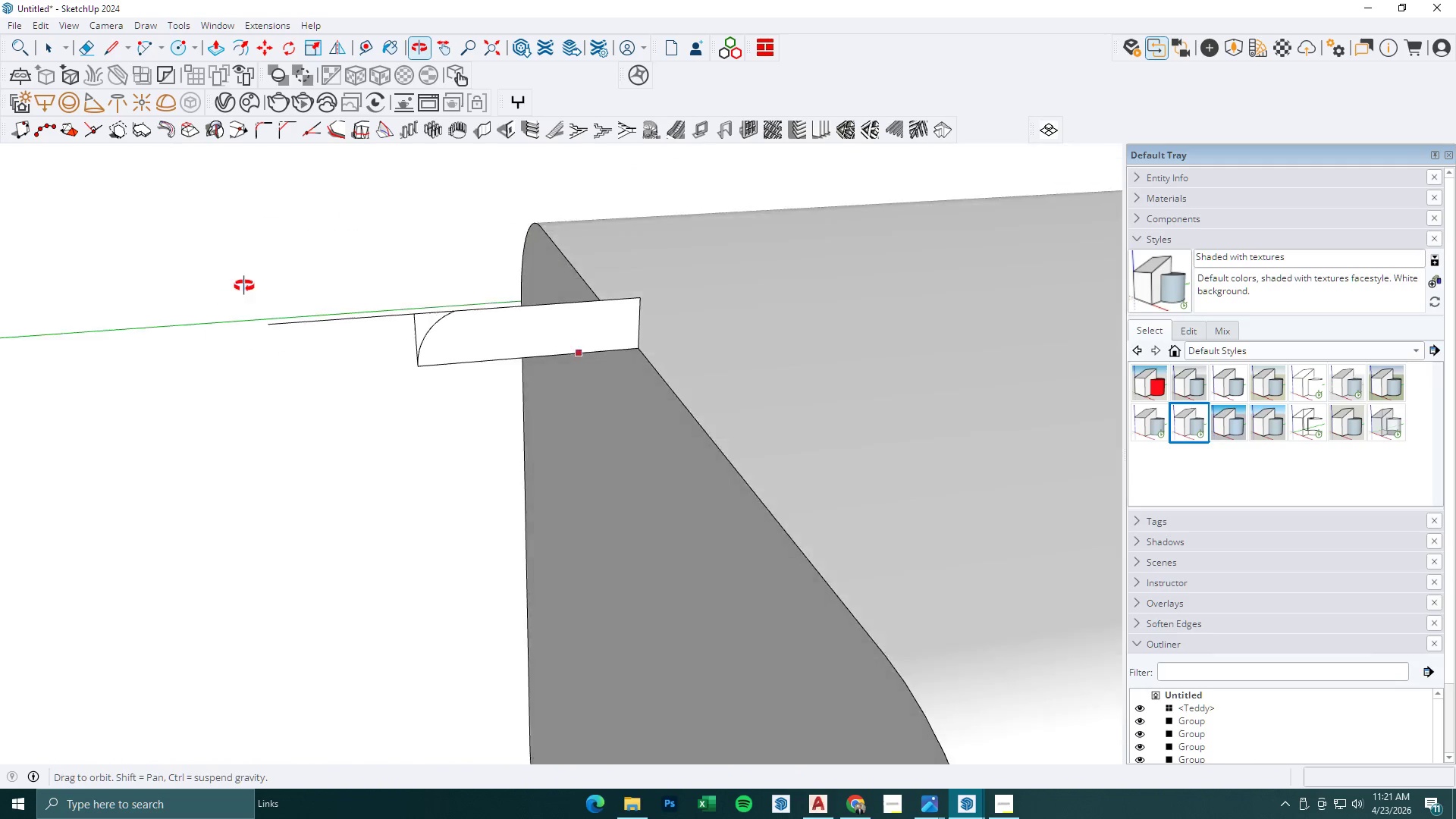 
key(Control+Z)
 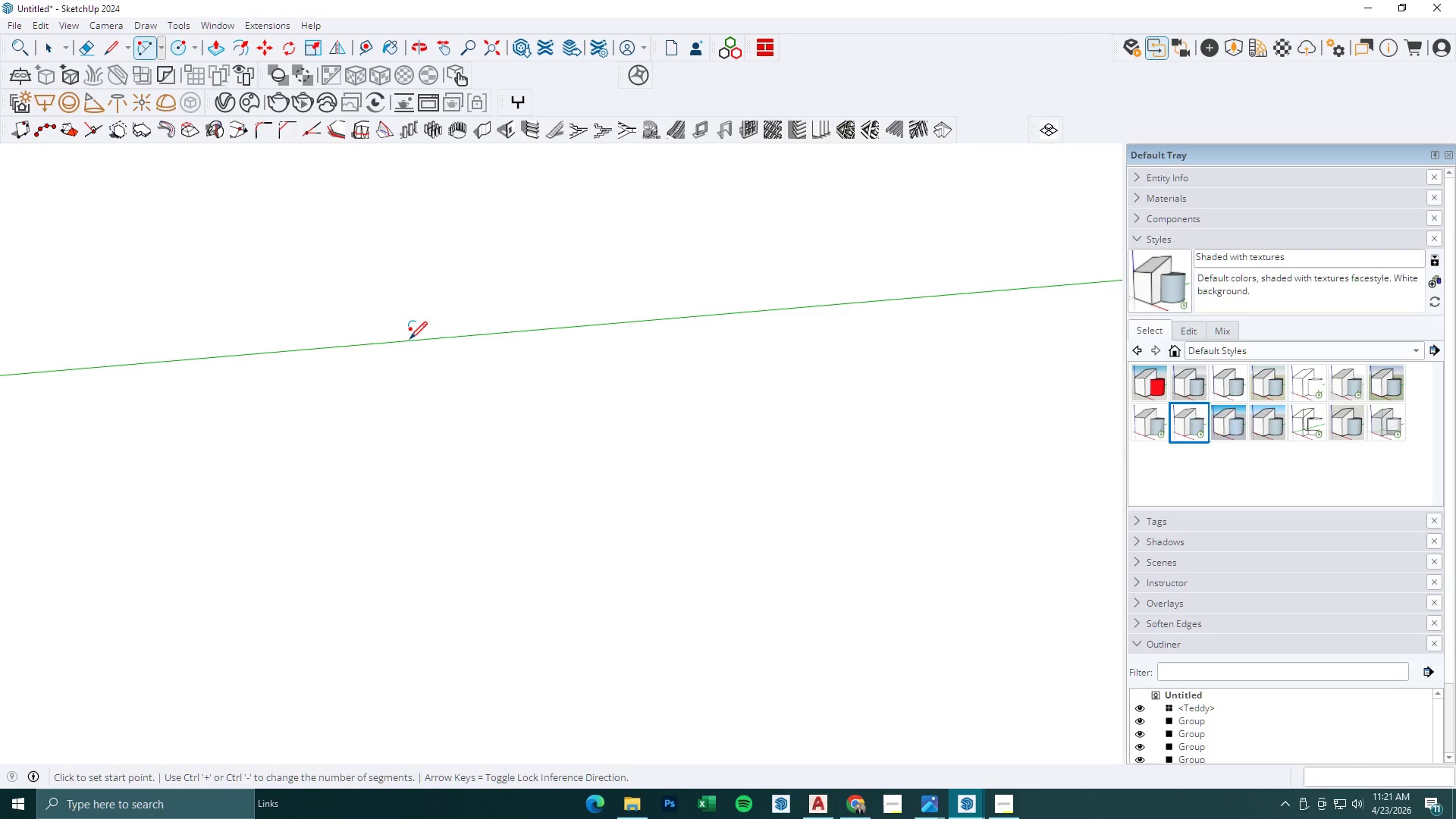 
scroll: coordinate [409, 338], scroll_direction: up, amount: 4.0
 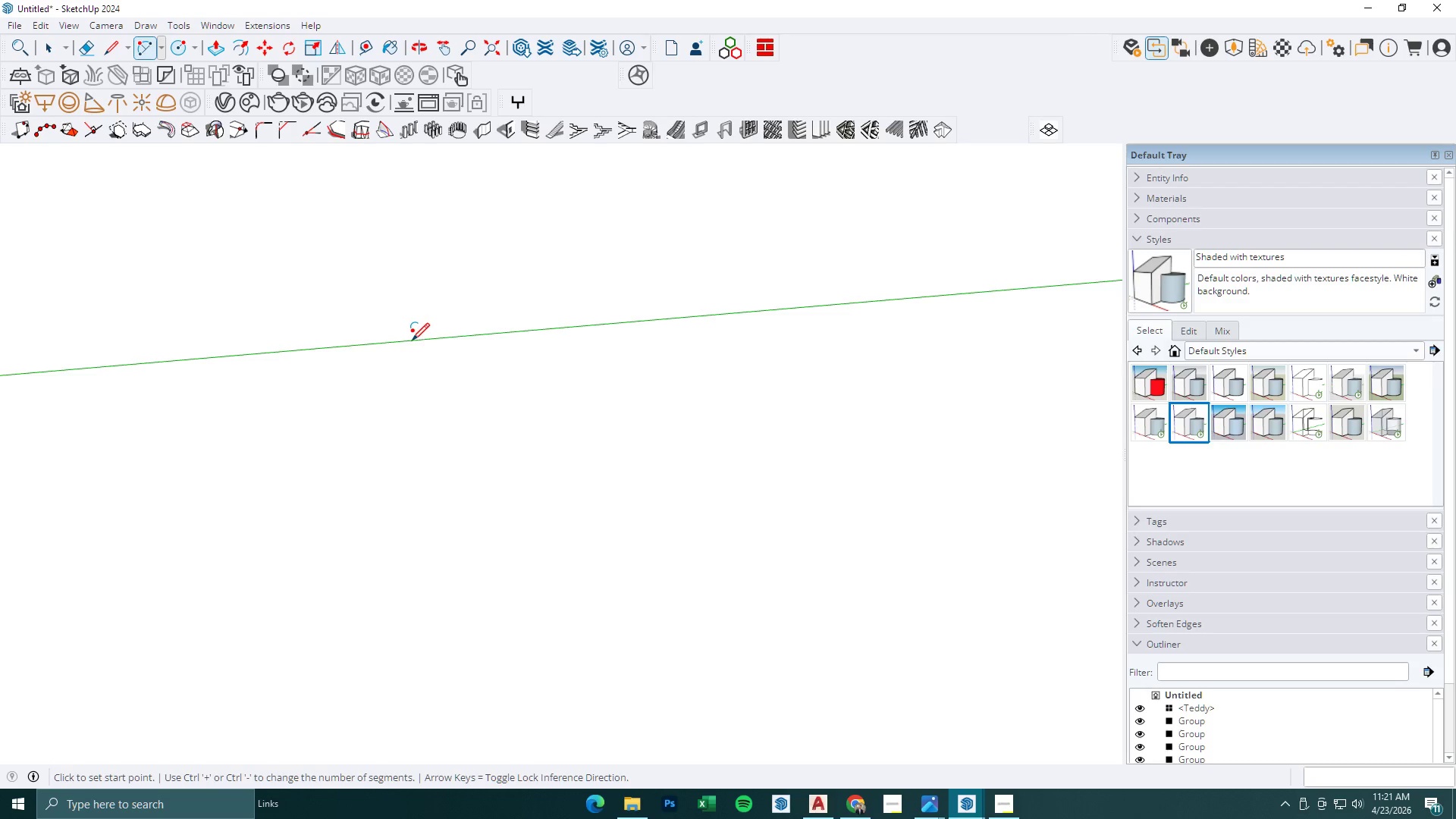 
left_click([521, 388])
 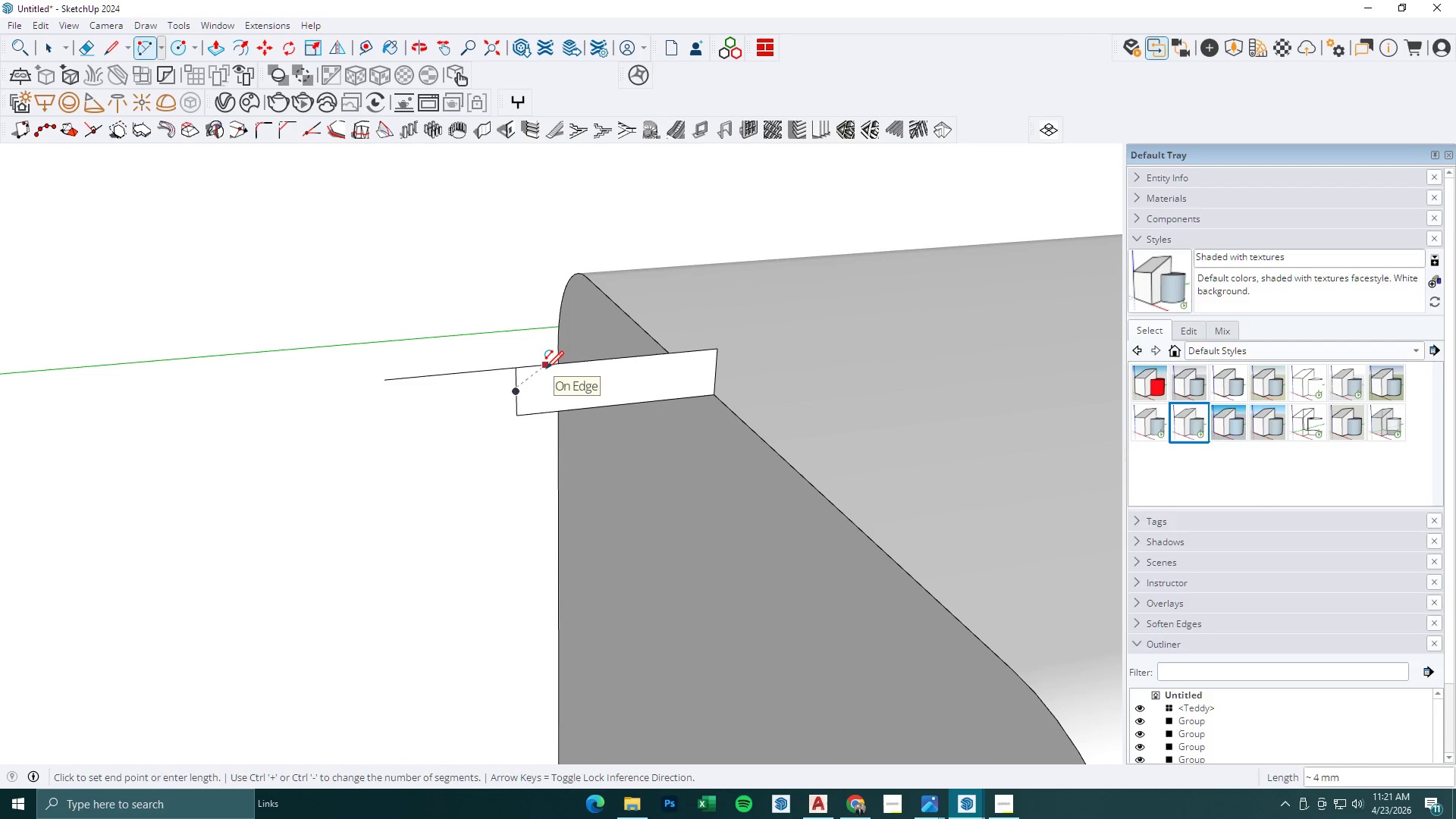 
scroll: coordinate [530, 392], scroll_direction: up, amount: 10.0
 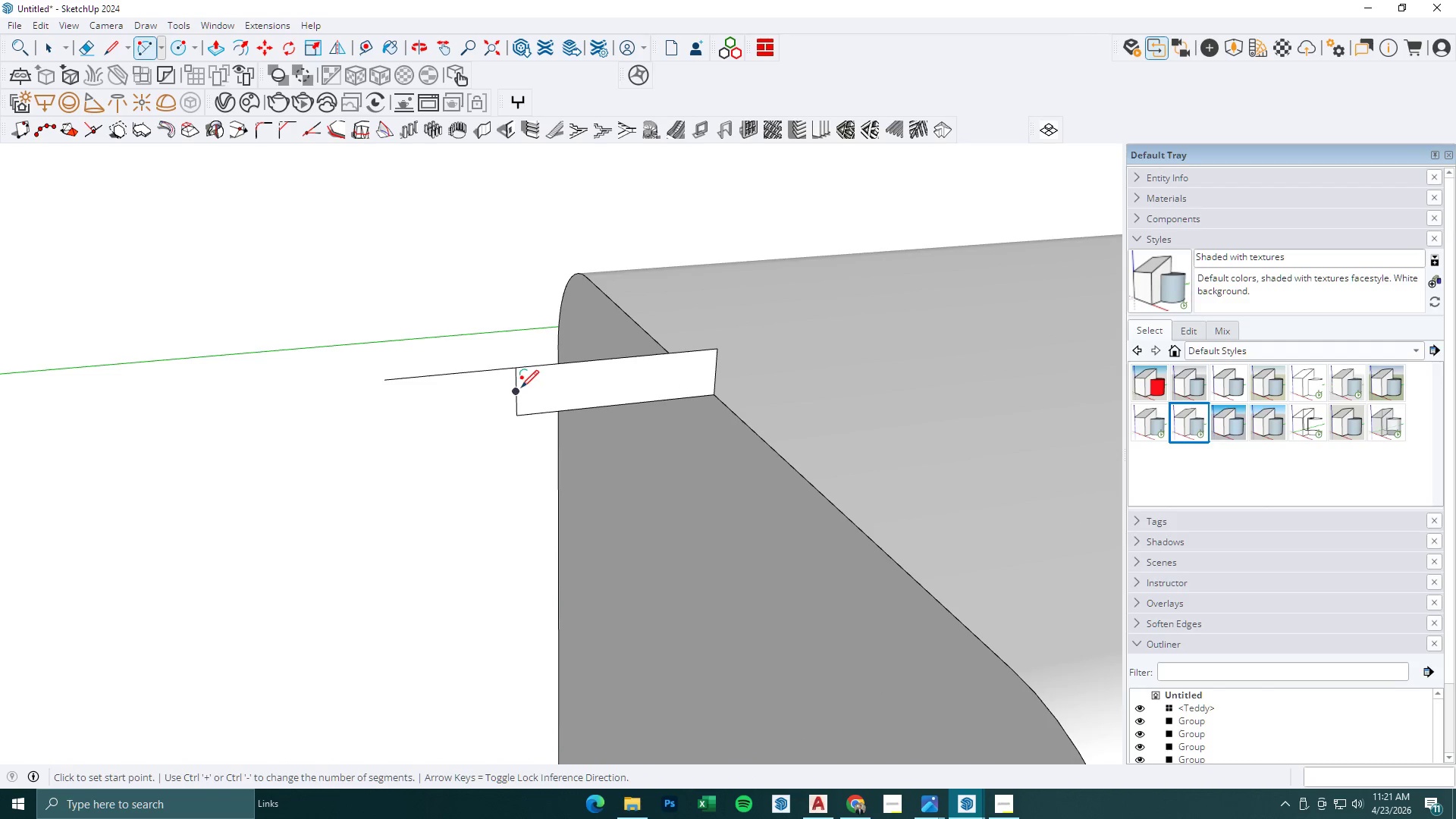 
left_click([541, 368])
 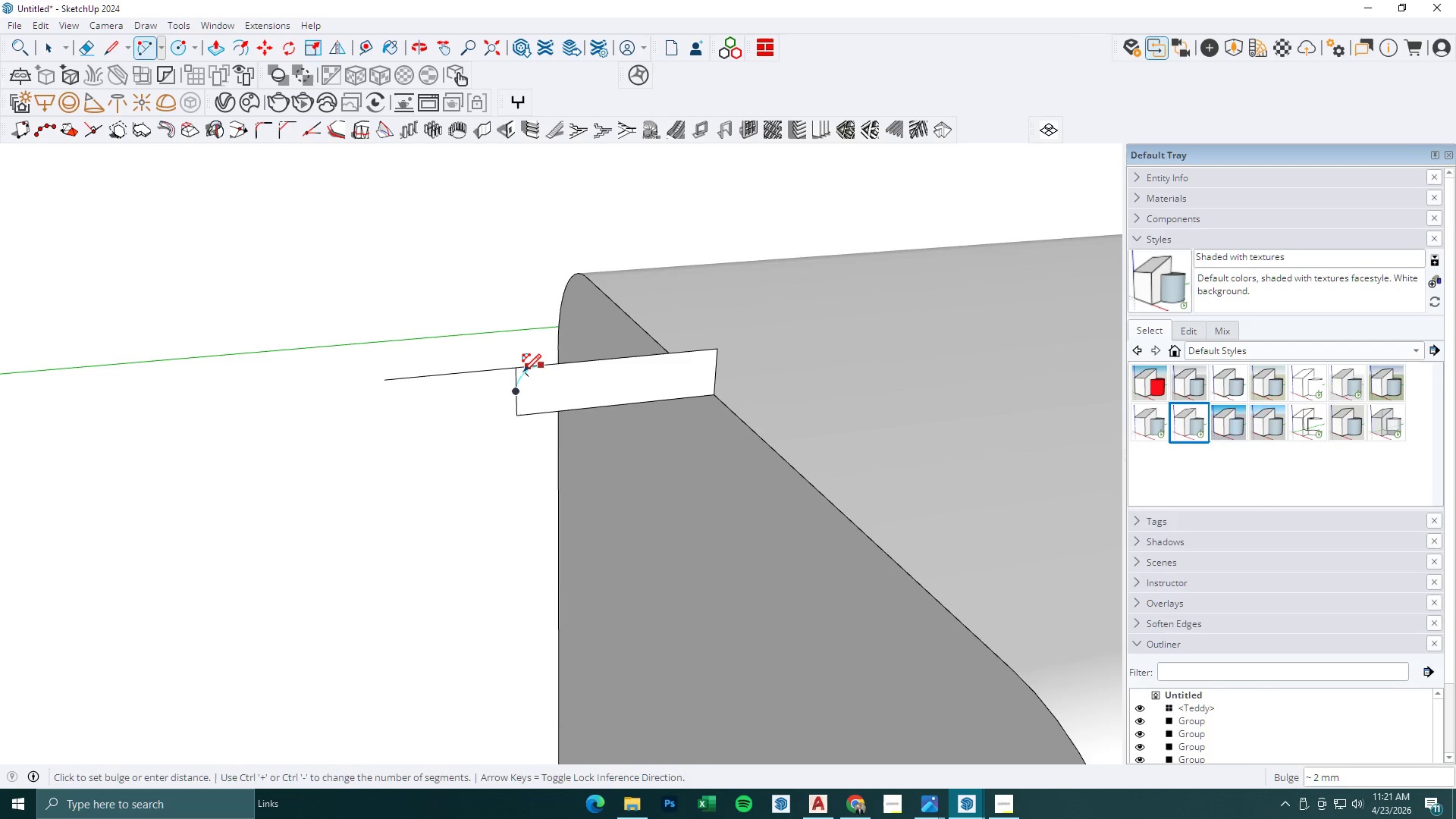 
scroll: coordinate [523, 372], scroll_direction: up, amount: 10.0
 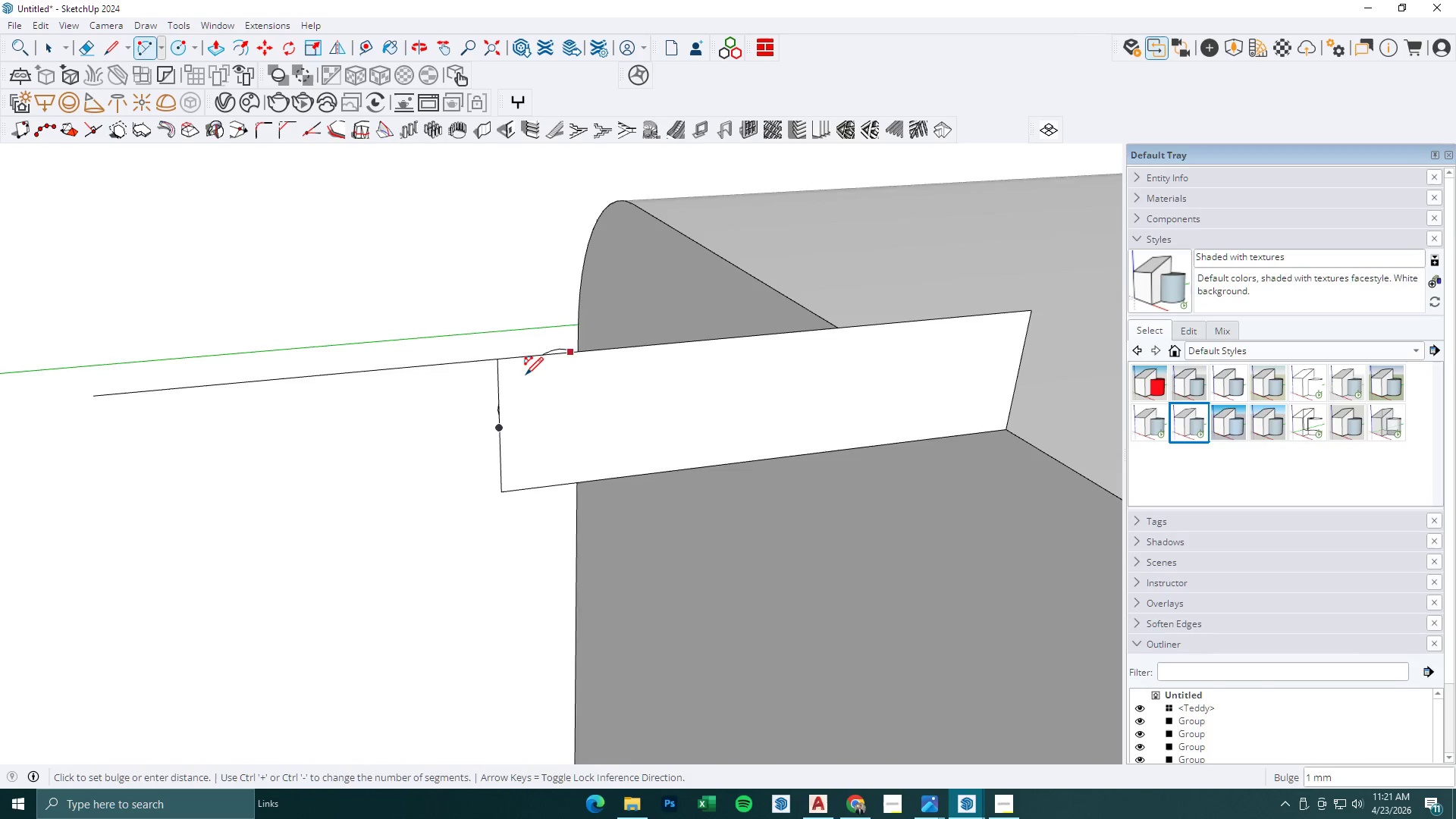 
key(Escape)
 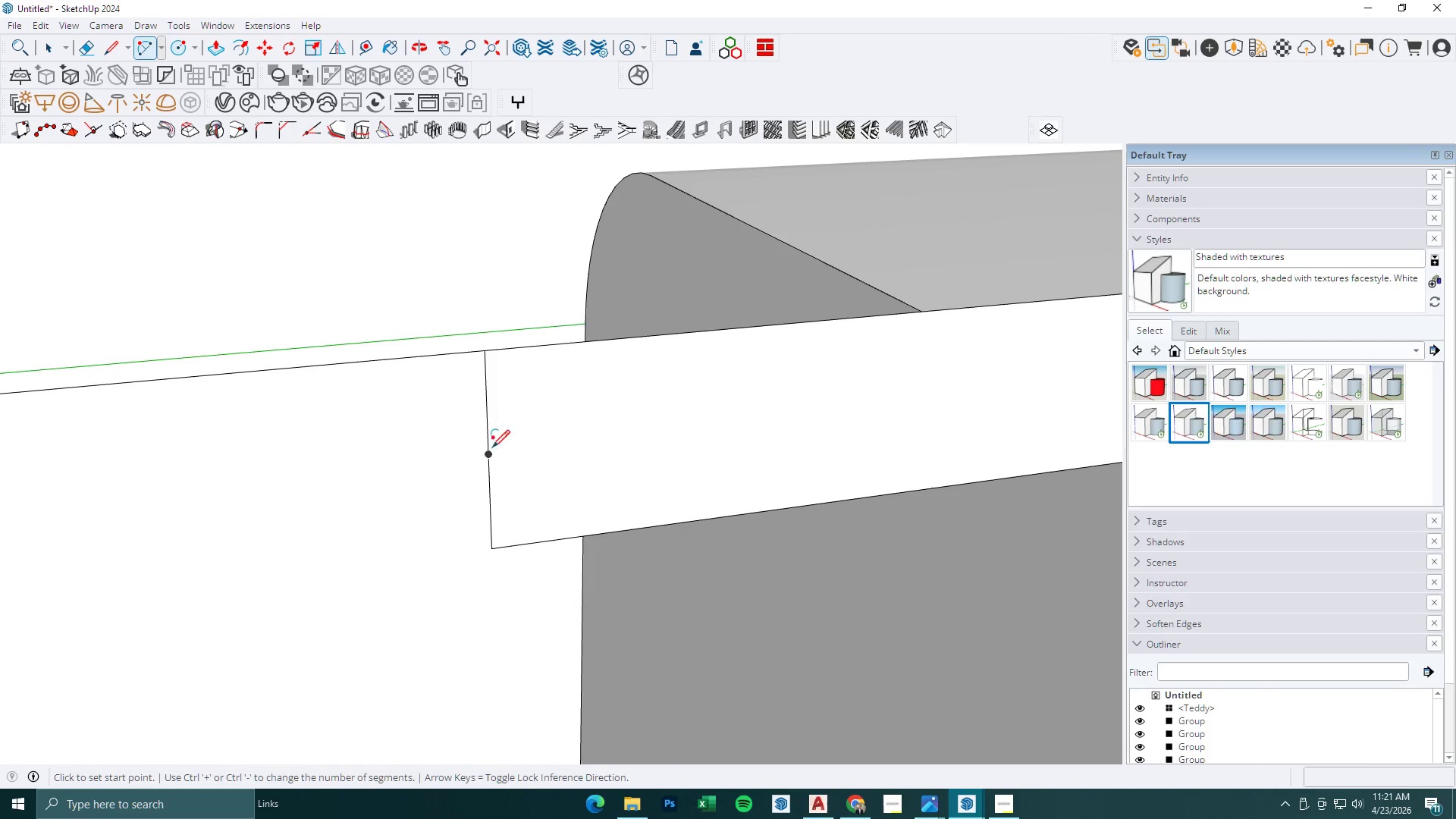 
scroll: coordinate [516, 375], scroll_direction: up, amount: 4.0
 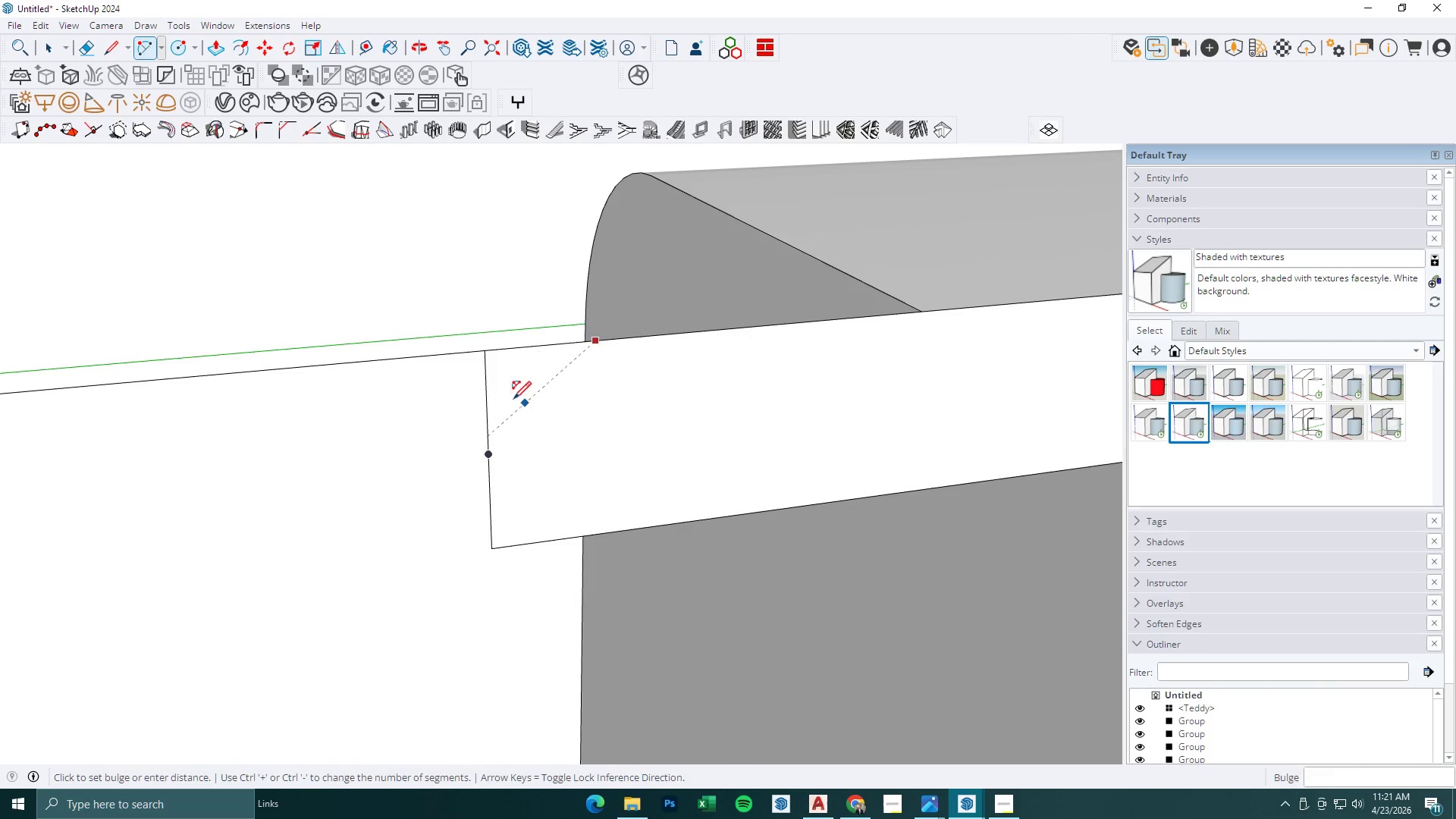 
key(Escape)
 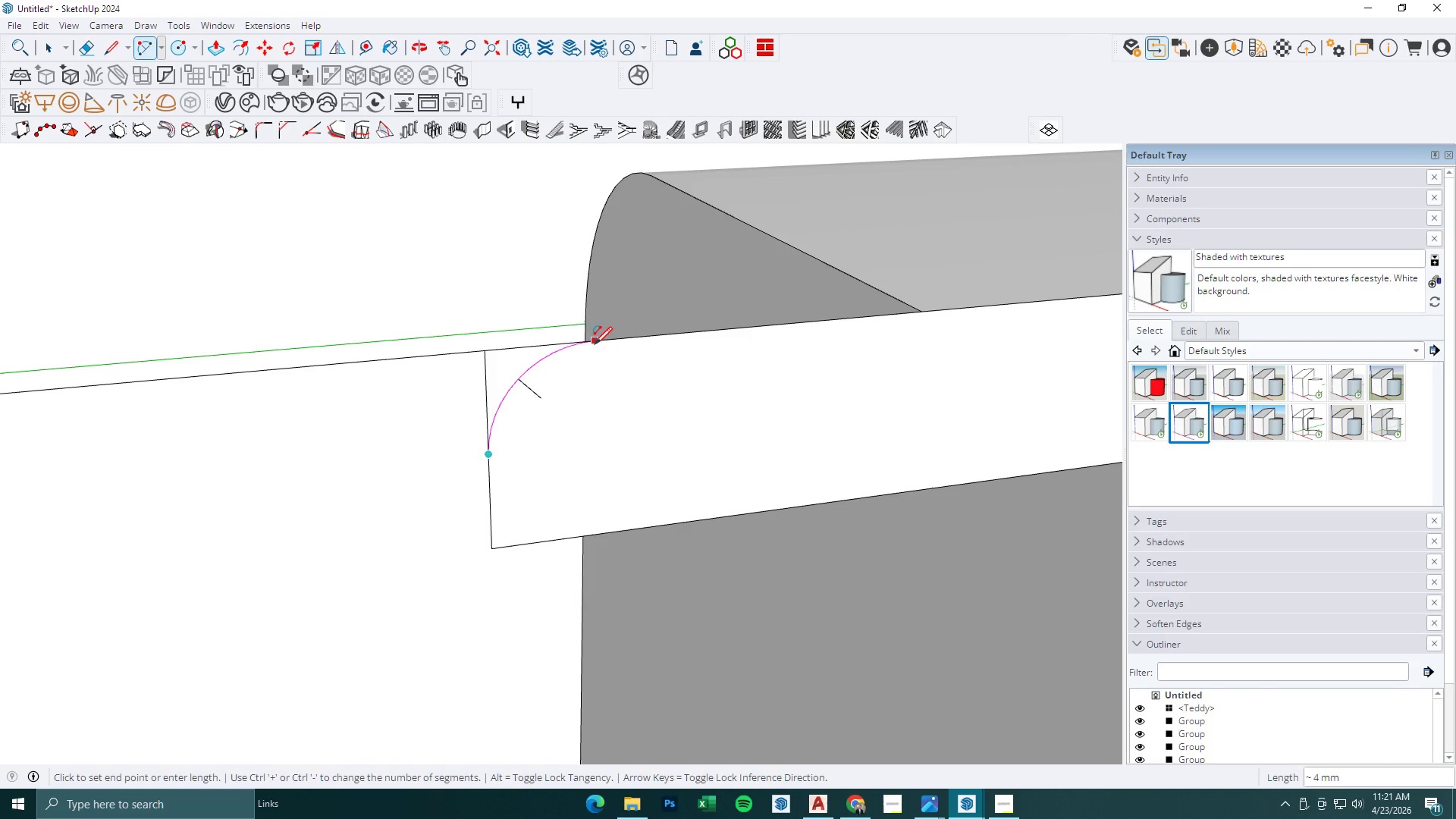 
double_click([595, 344])
 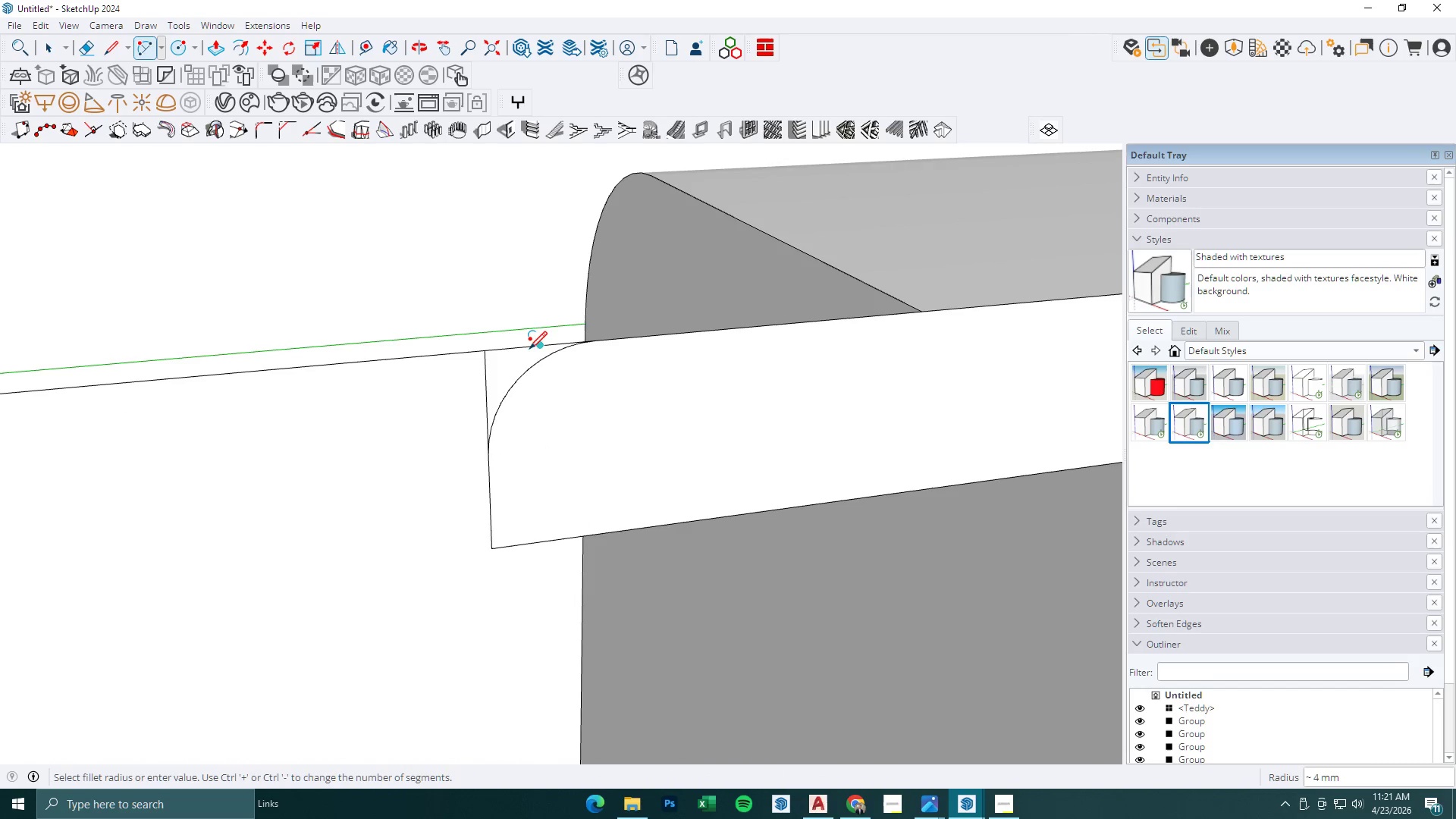 
key(E)
 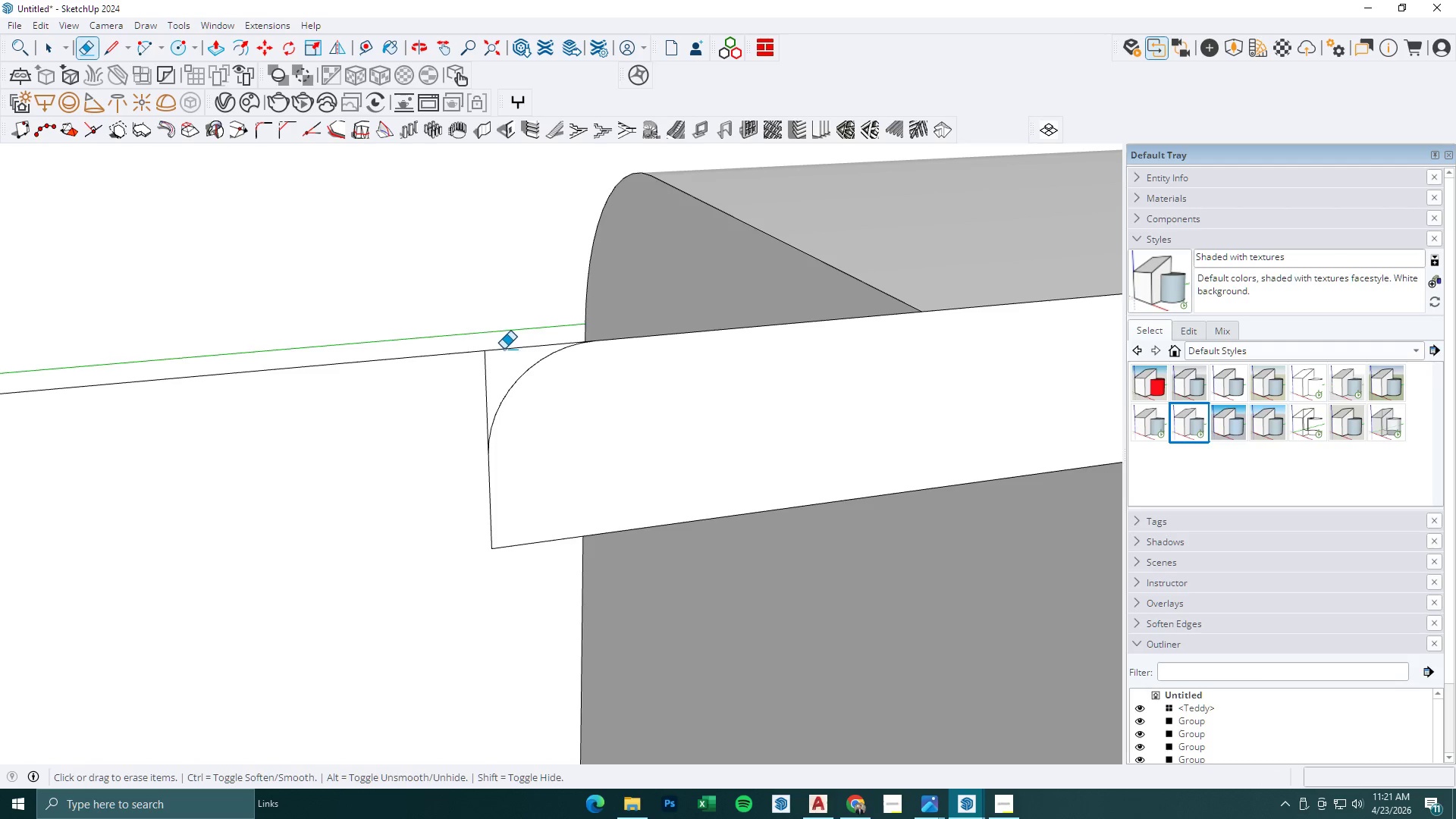 
left_click_drag(start_coordinate=[501, 349], to_coordinate=[476, 364])
 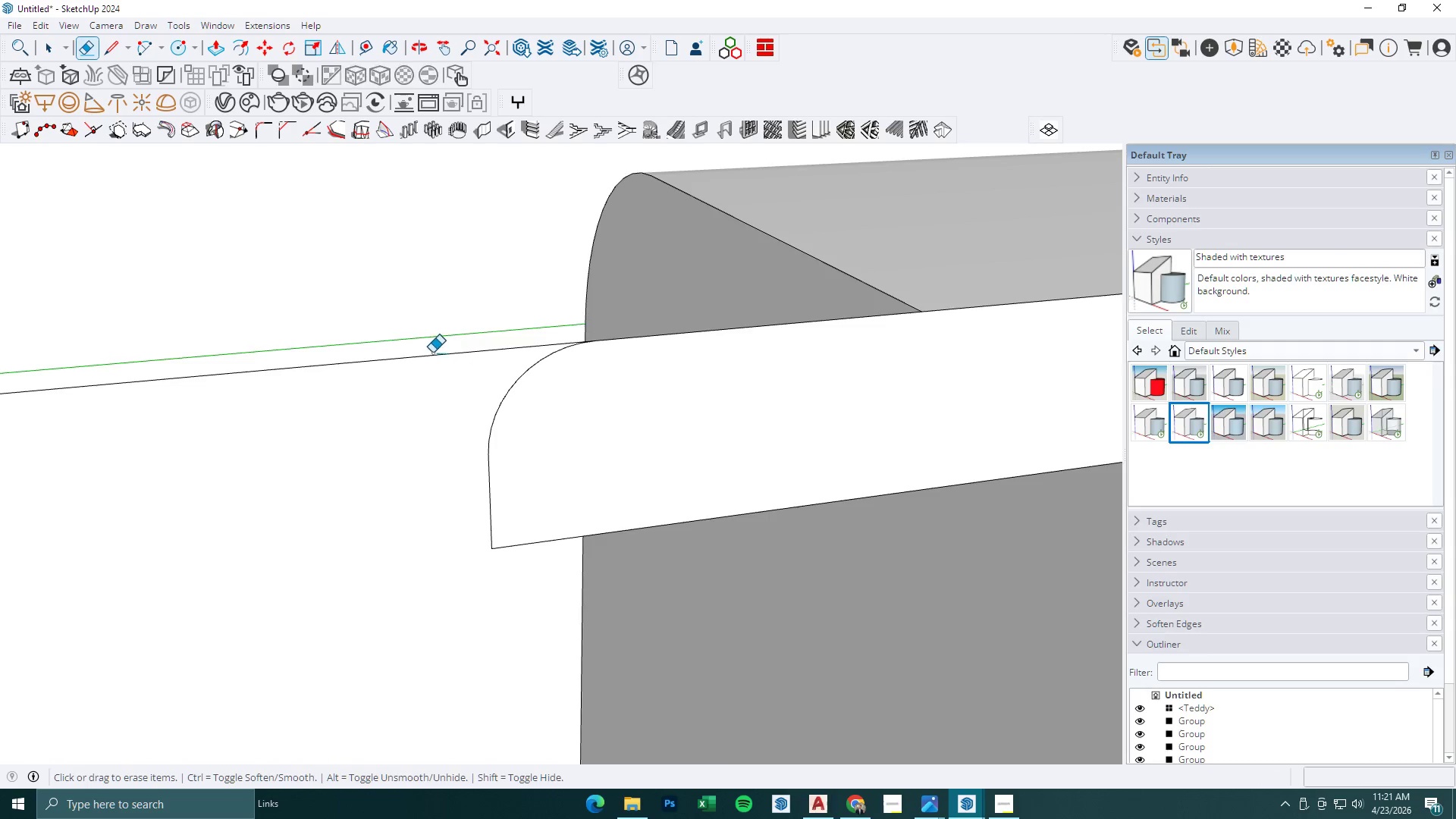 
left_click_drag(start_coordinate=[457, 334], to_coordinate=[435, 347])
 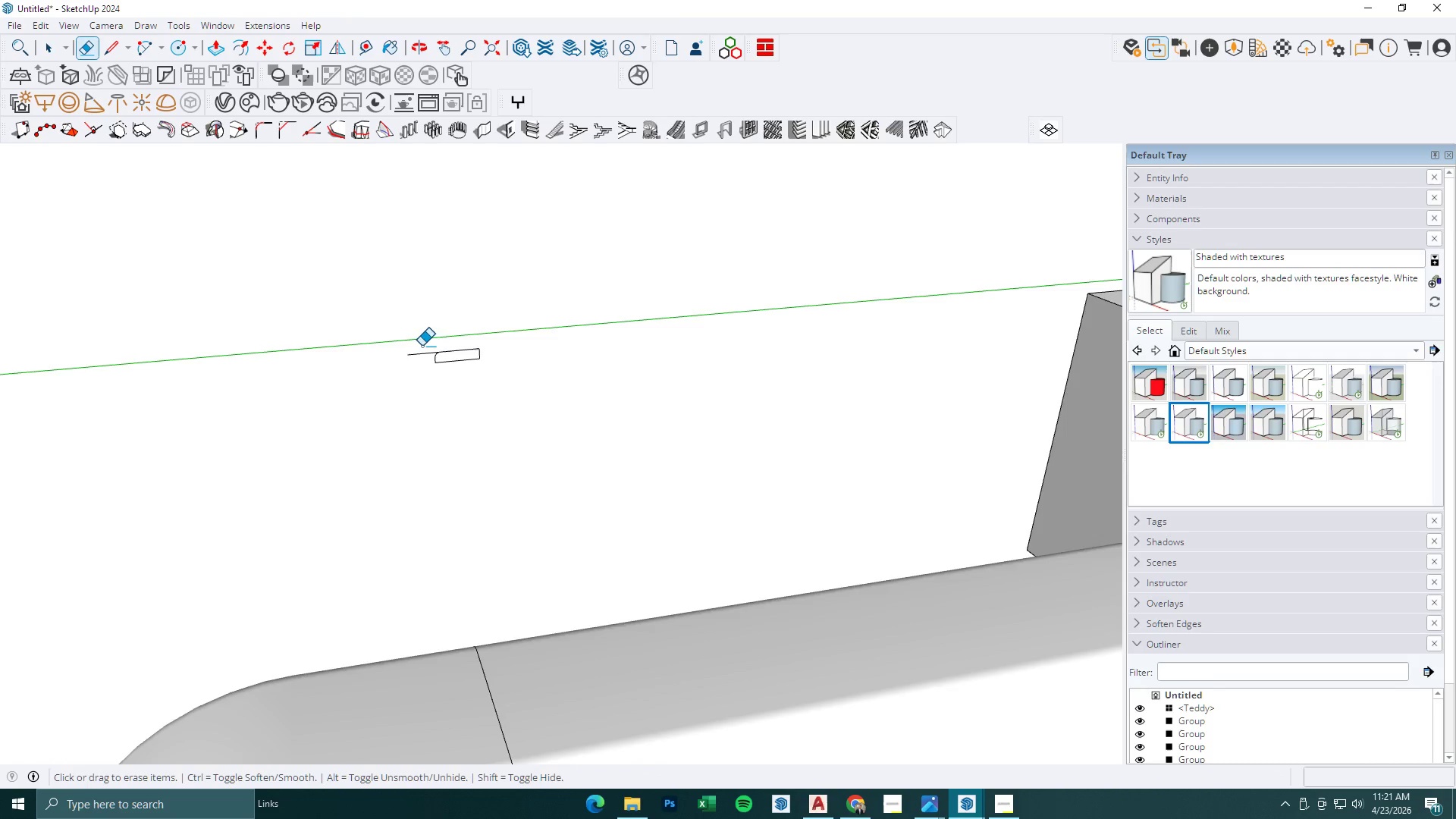 
scroll: coordinate [432, 353], scroll_direction: down, amount: 3.0
 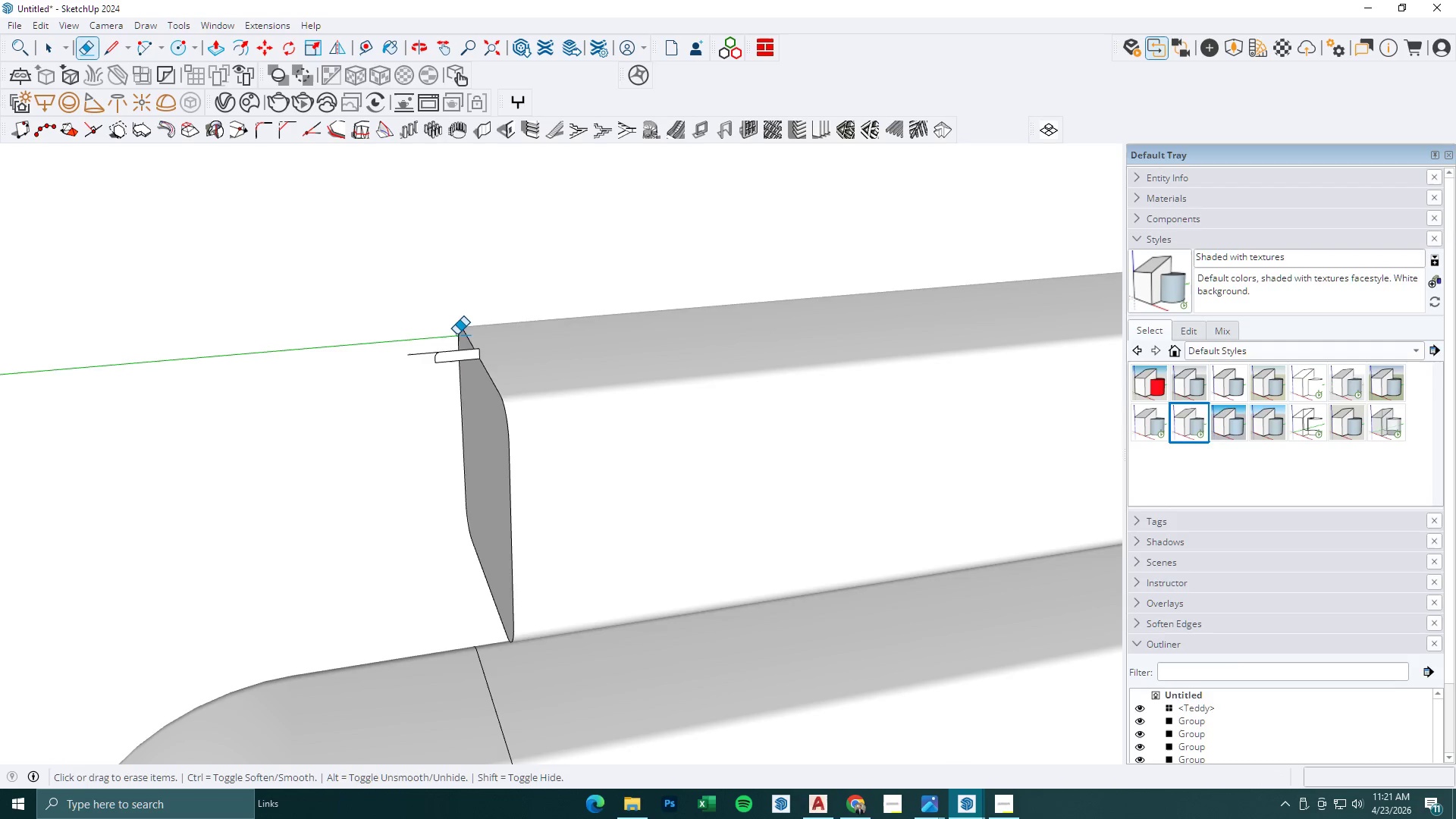 
hold_key(key=ControlLeft, duration=0.45)
 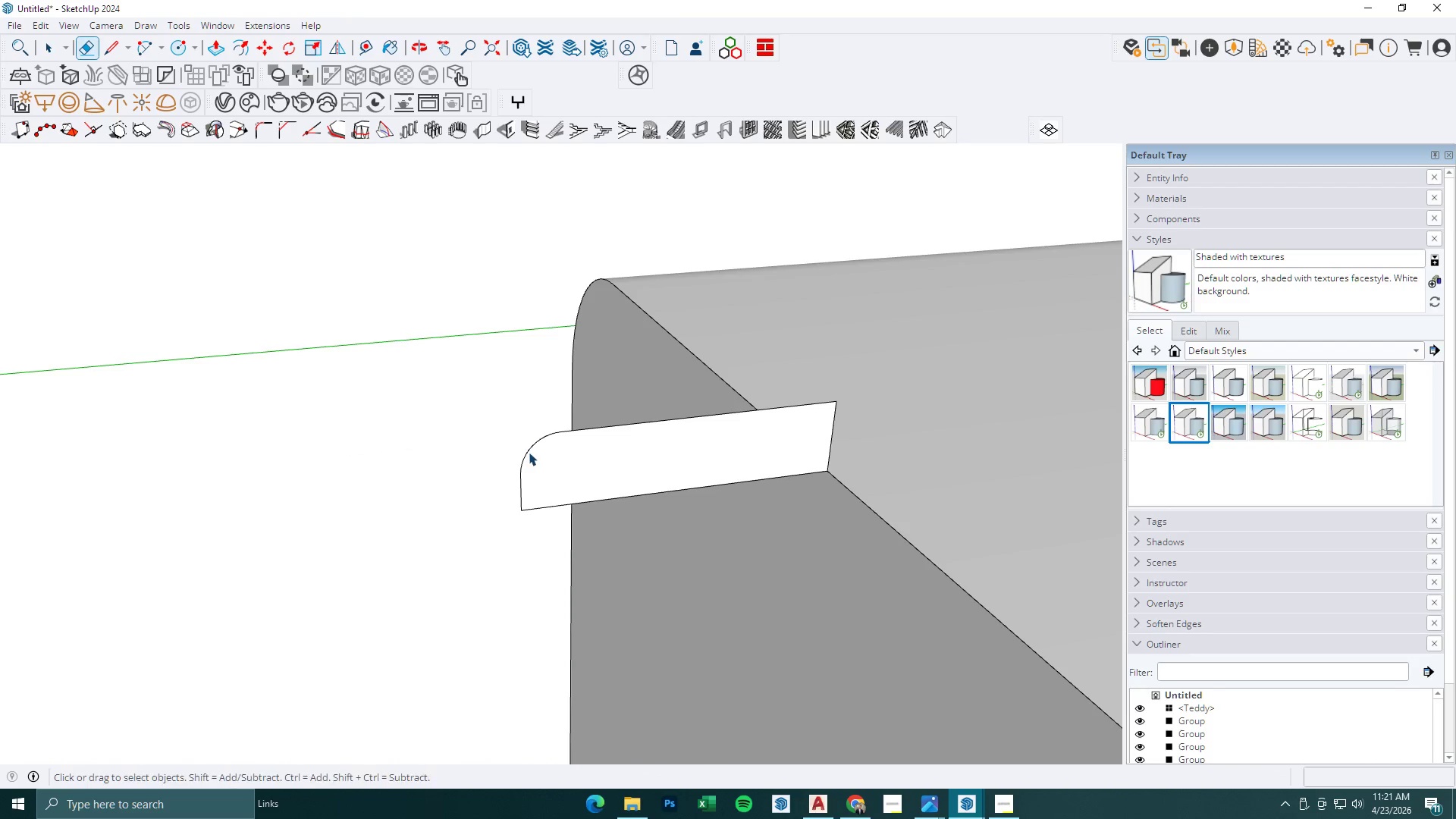 
scroll: coordinate [436, 361], scroll_direction: up, amount: 1.0
 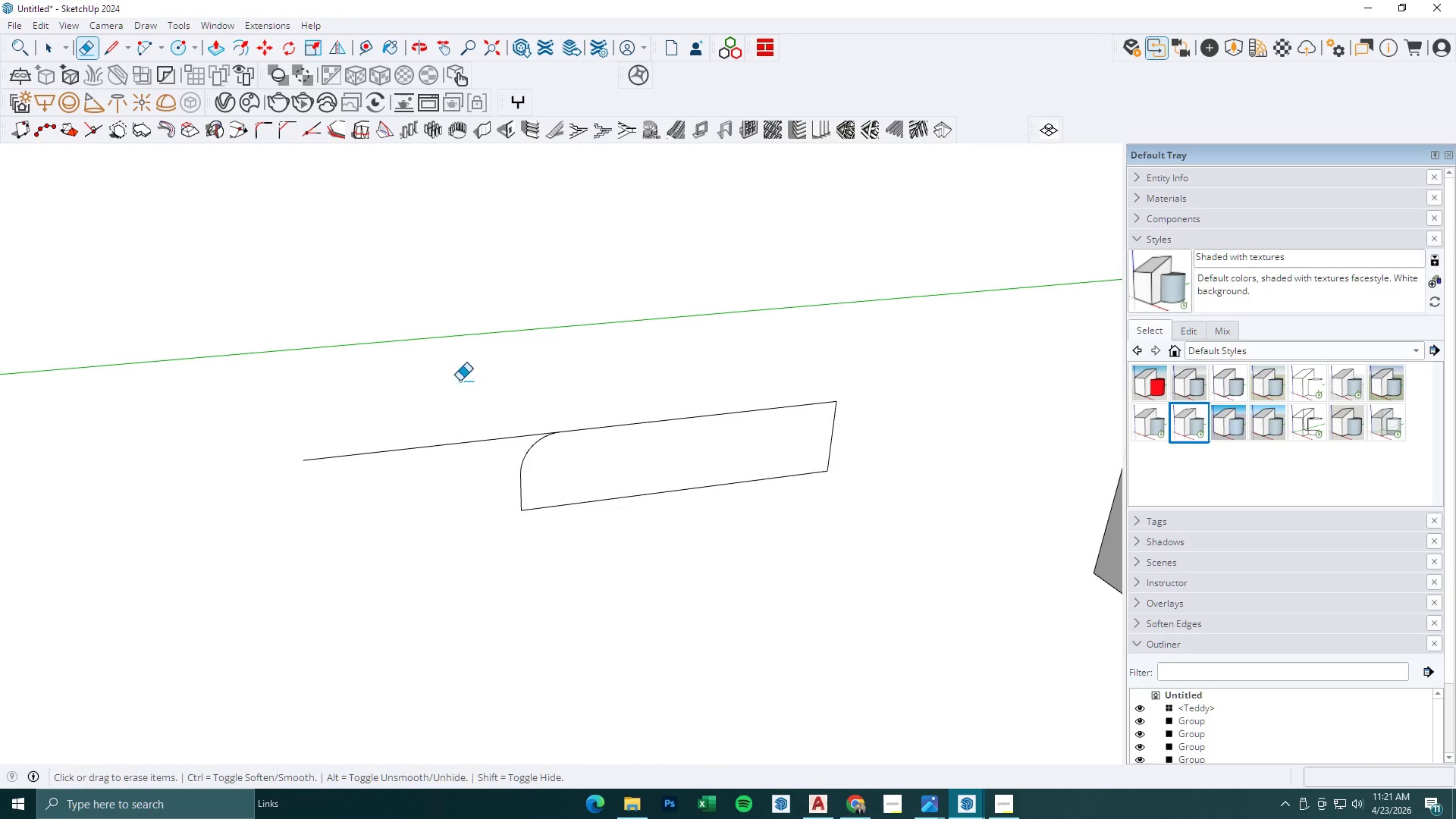 
left_click_drag(start_coordinate=[465, 428], to_coordinate=[457, 464])
 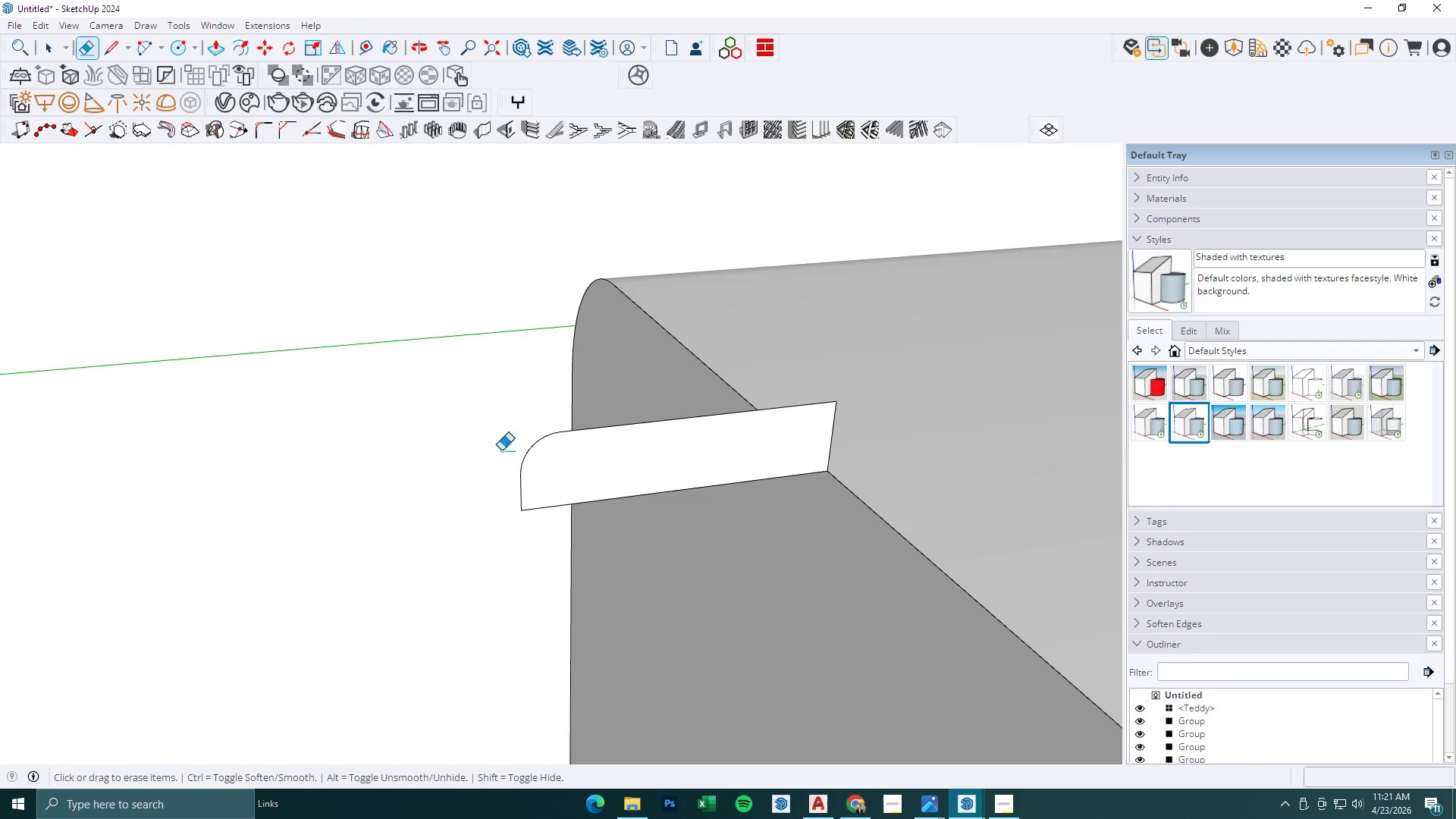 
key(Space)
 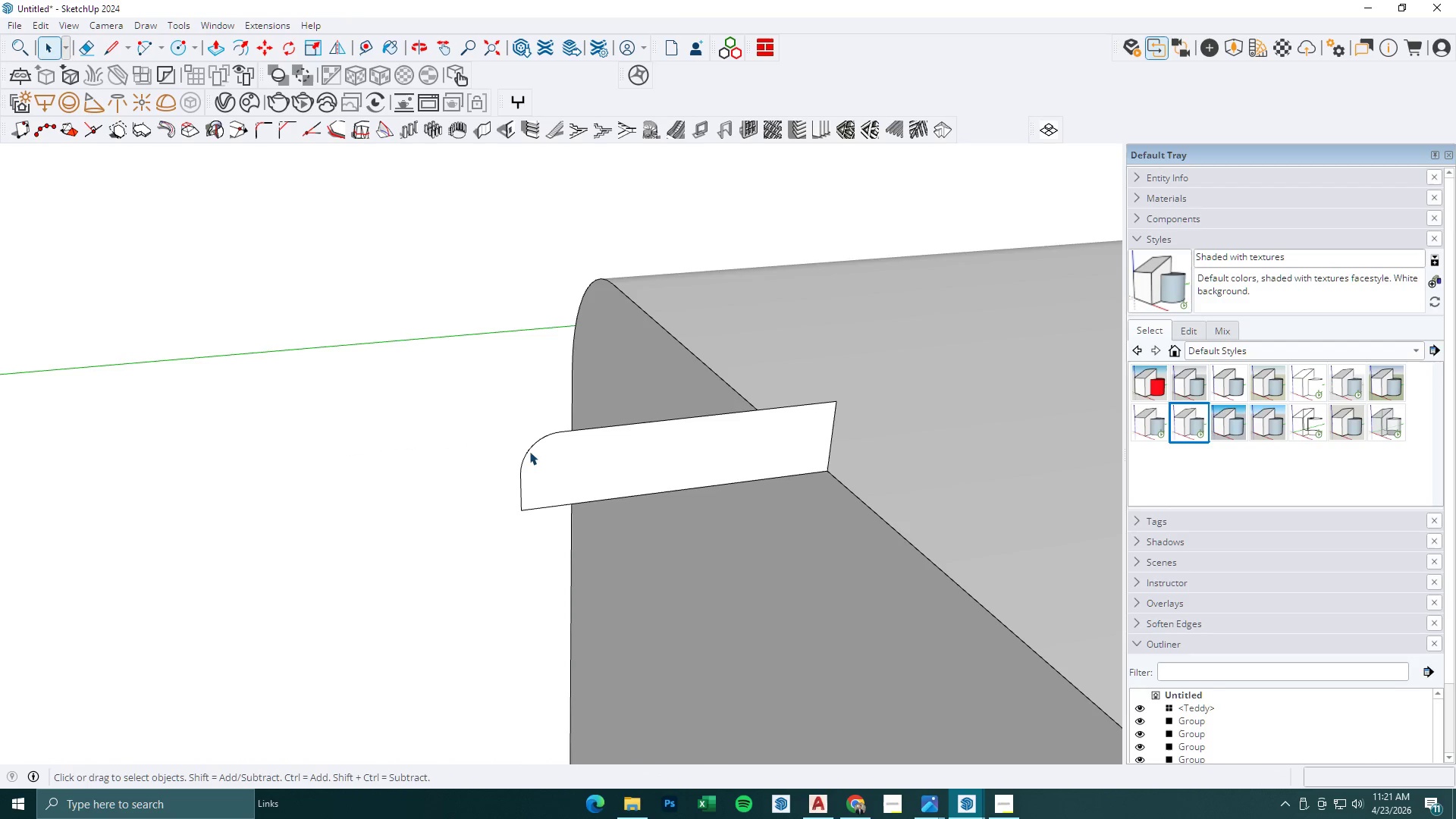 
left_click([529, 449])
 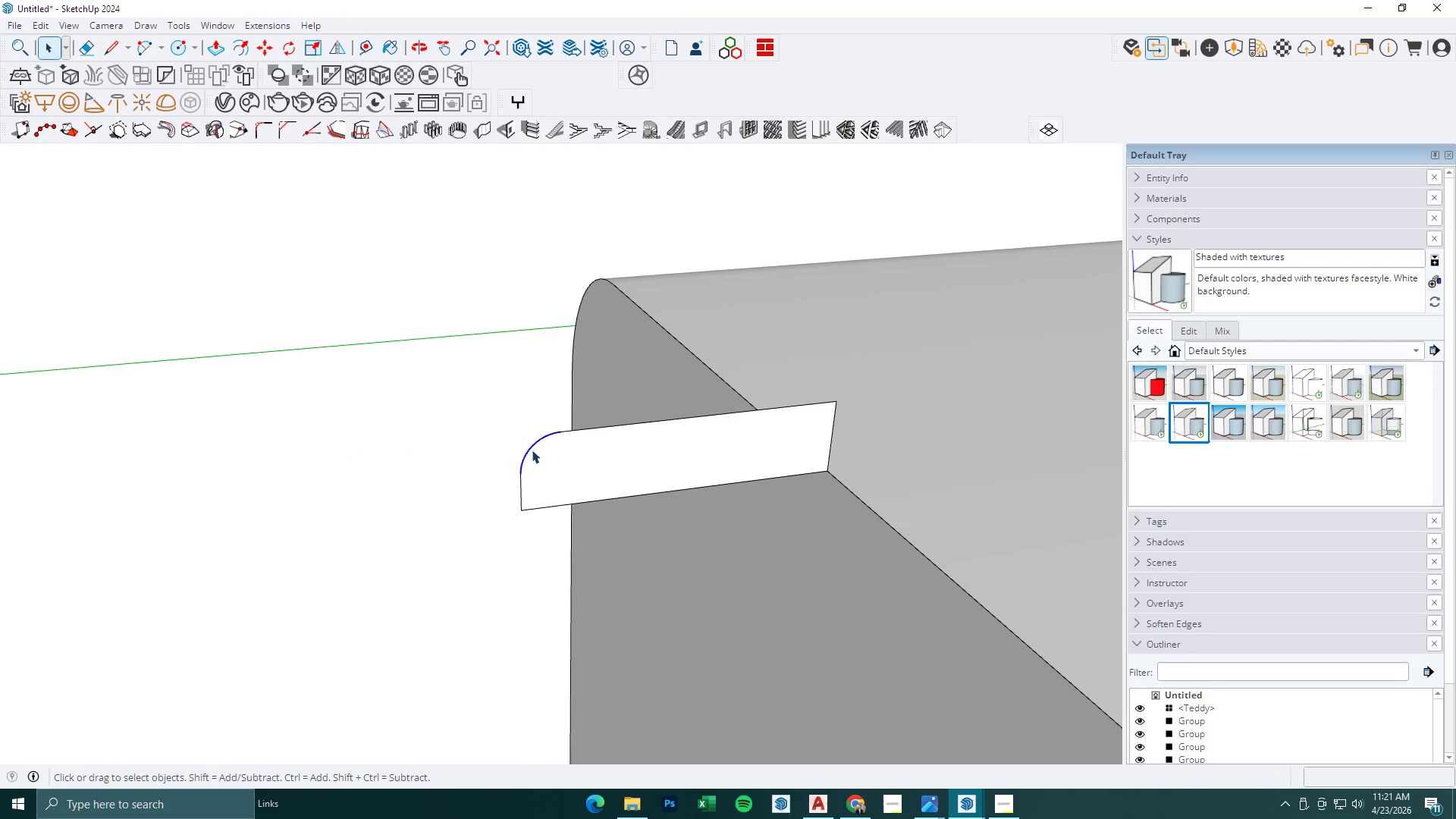 
key(M)
 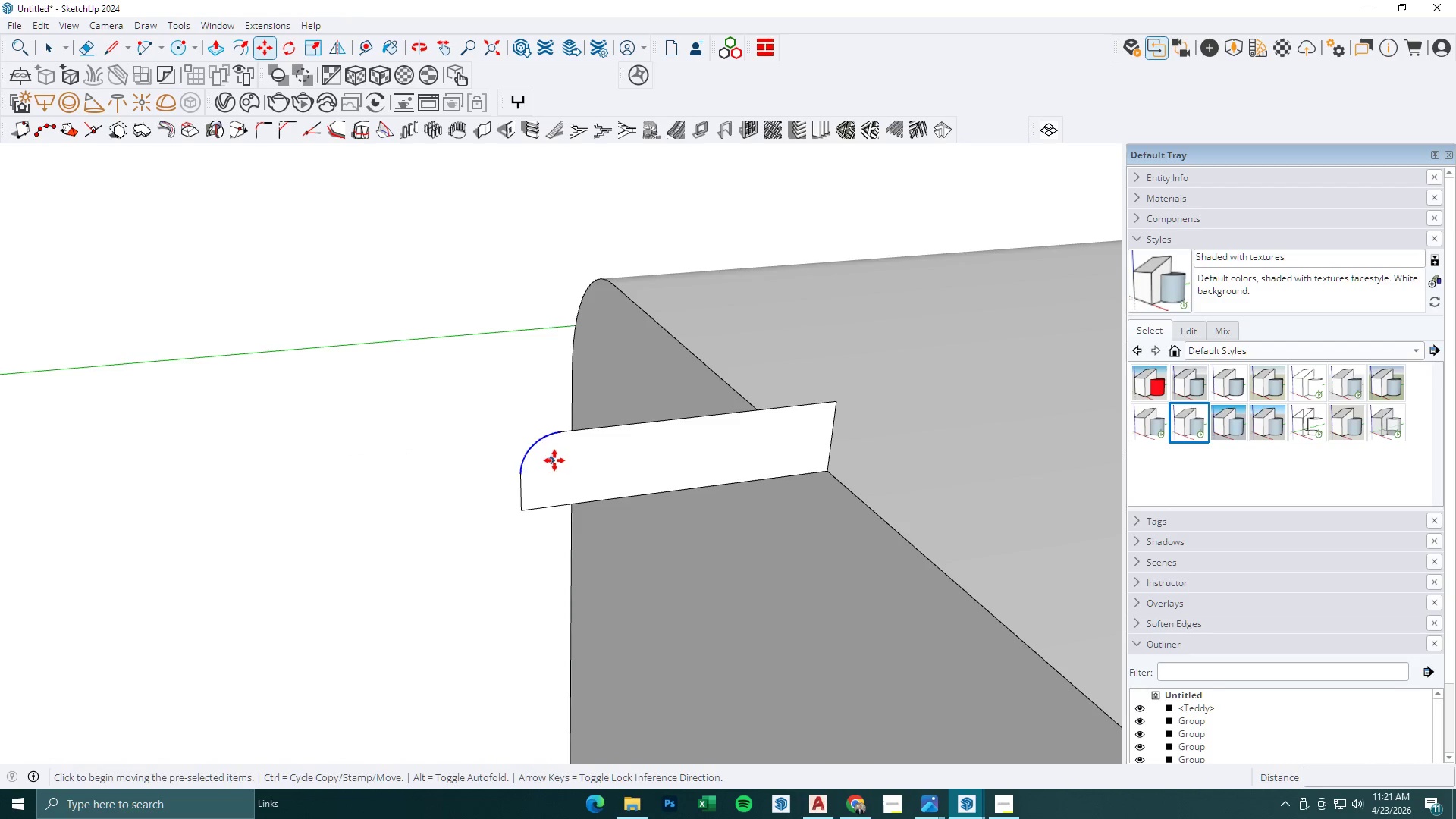 
key(Control+ControlLeft)
 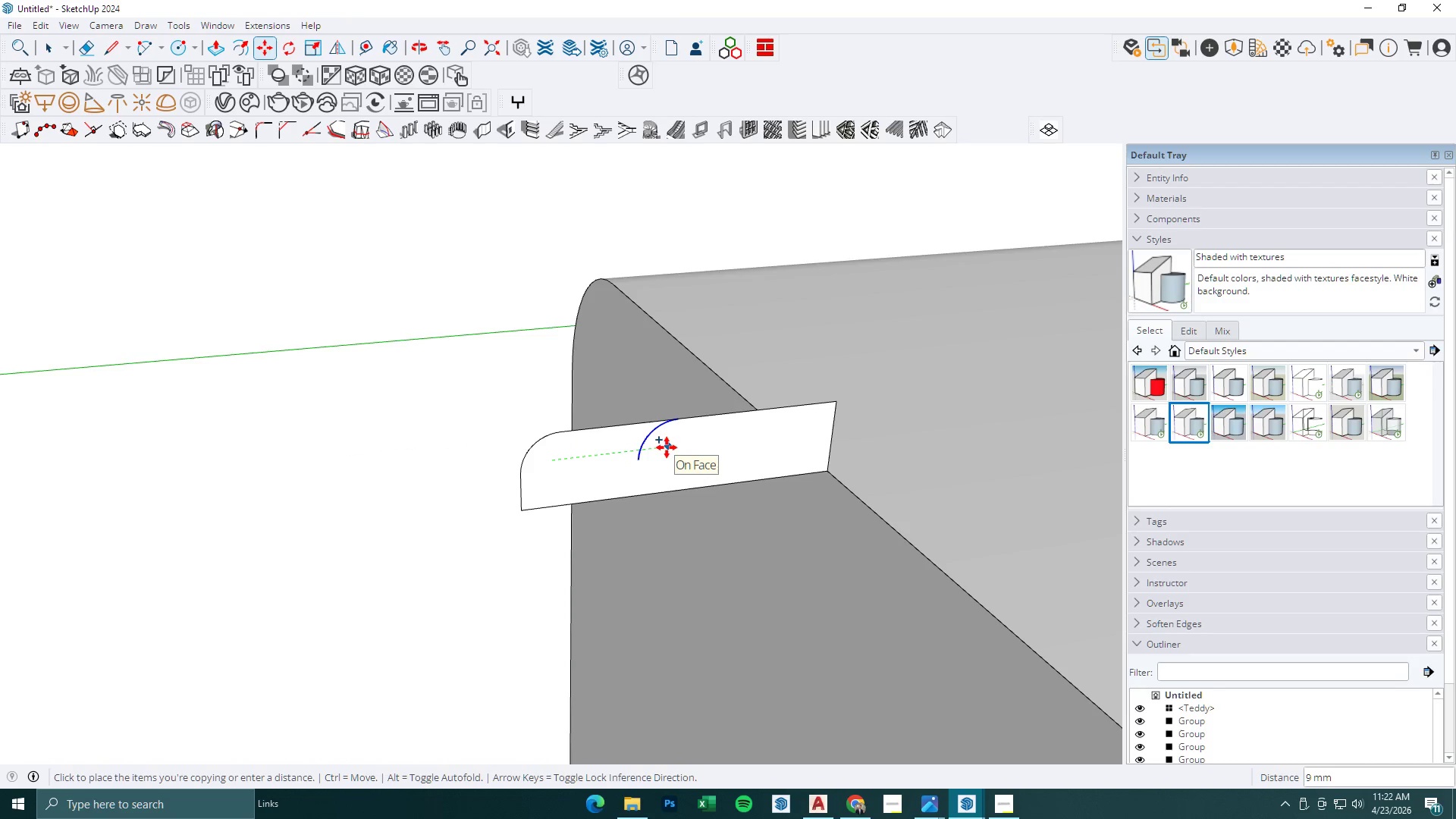 
left_click([667, 447])
 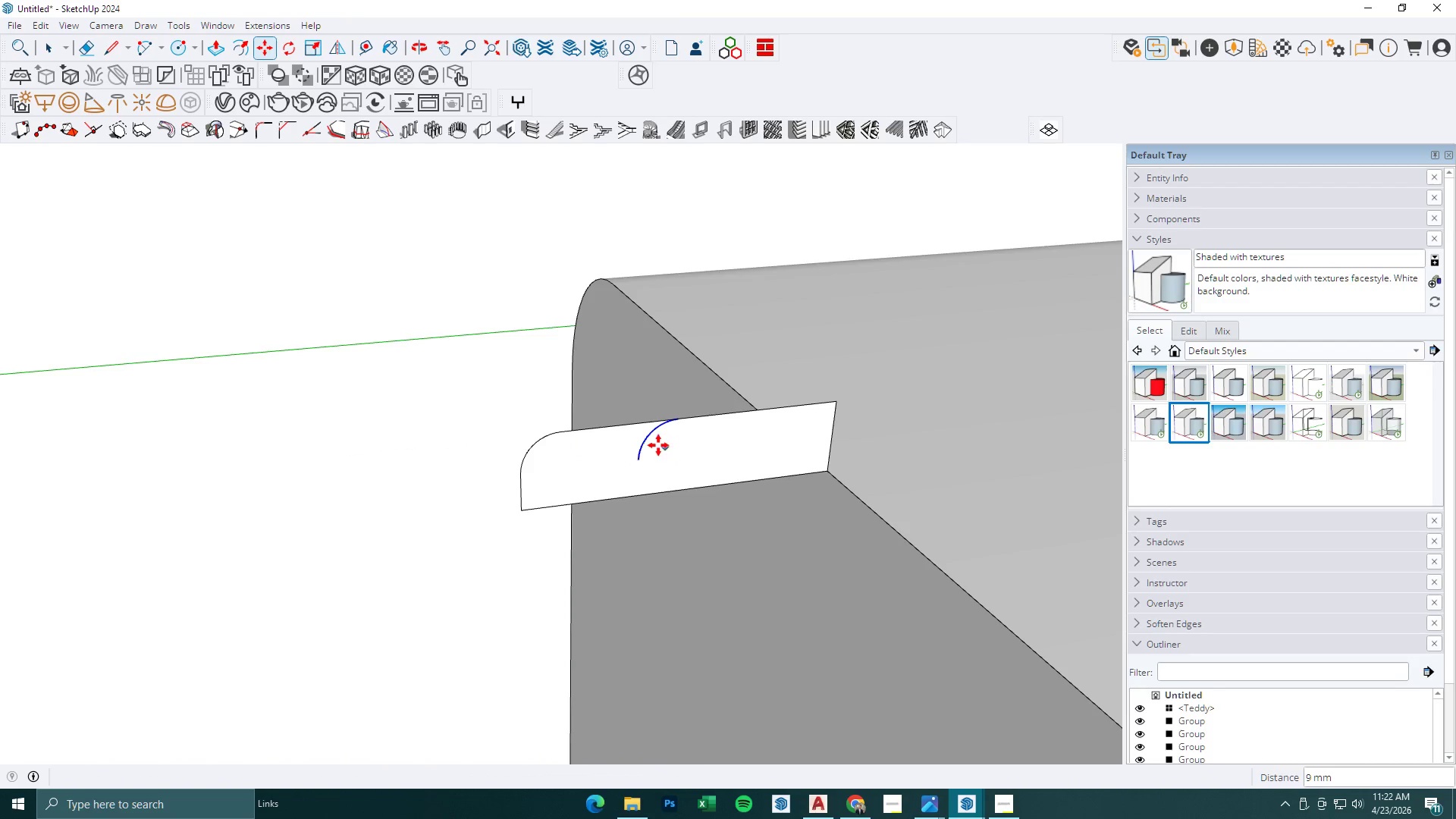 
key(S)
 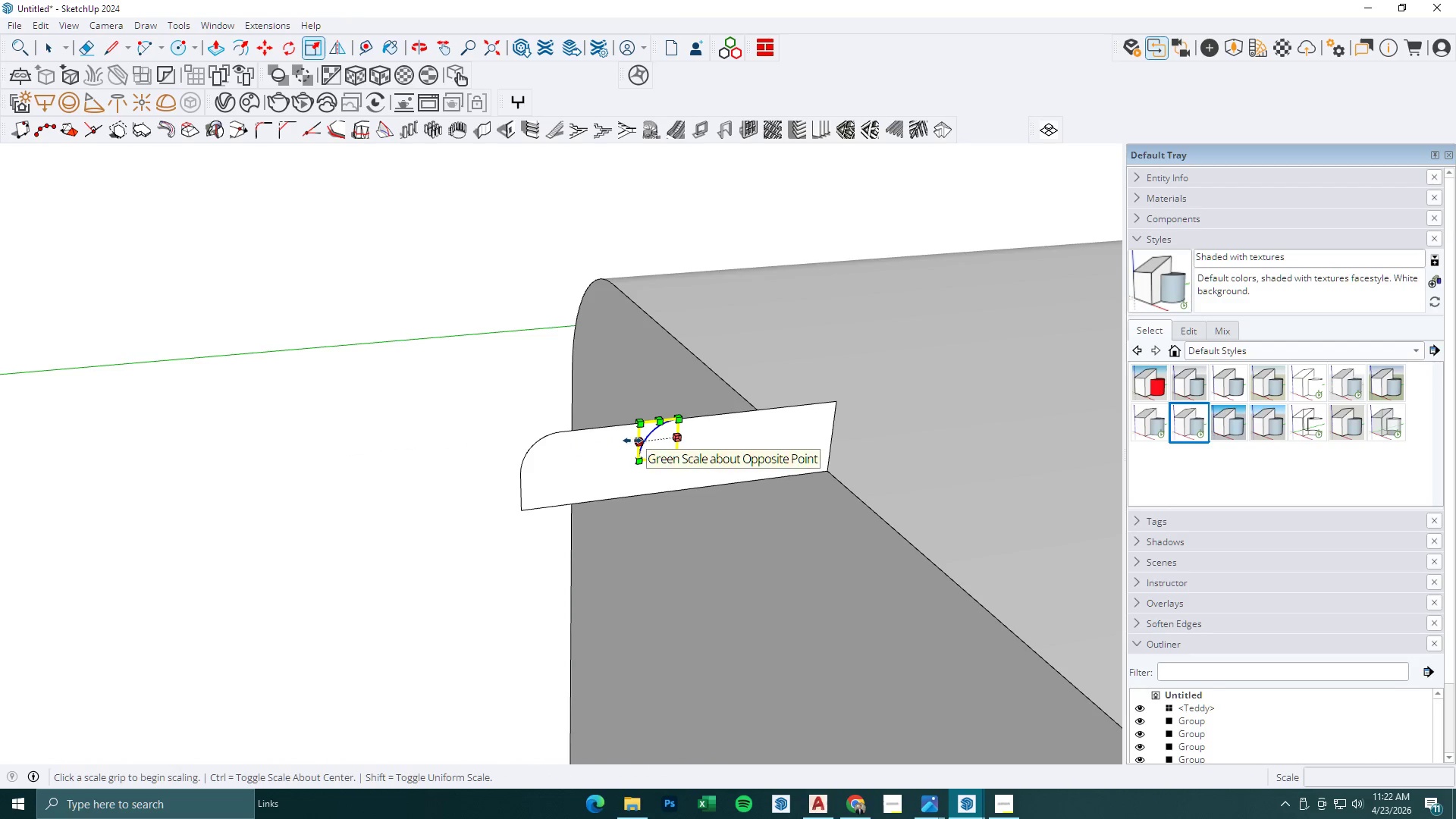 
left_click([632, 441])
 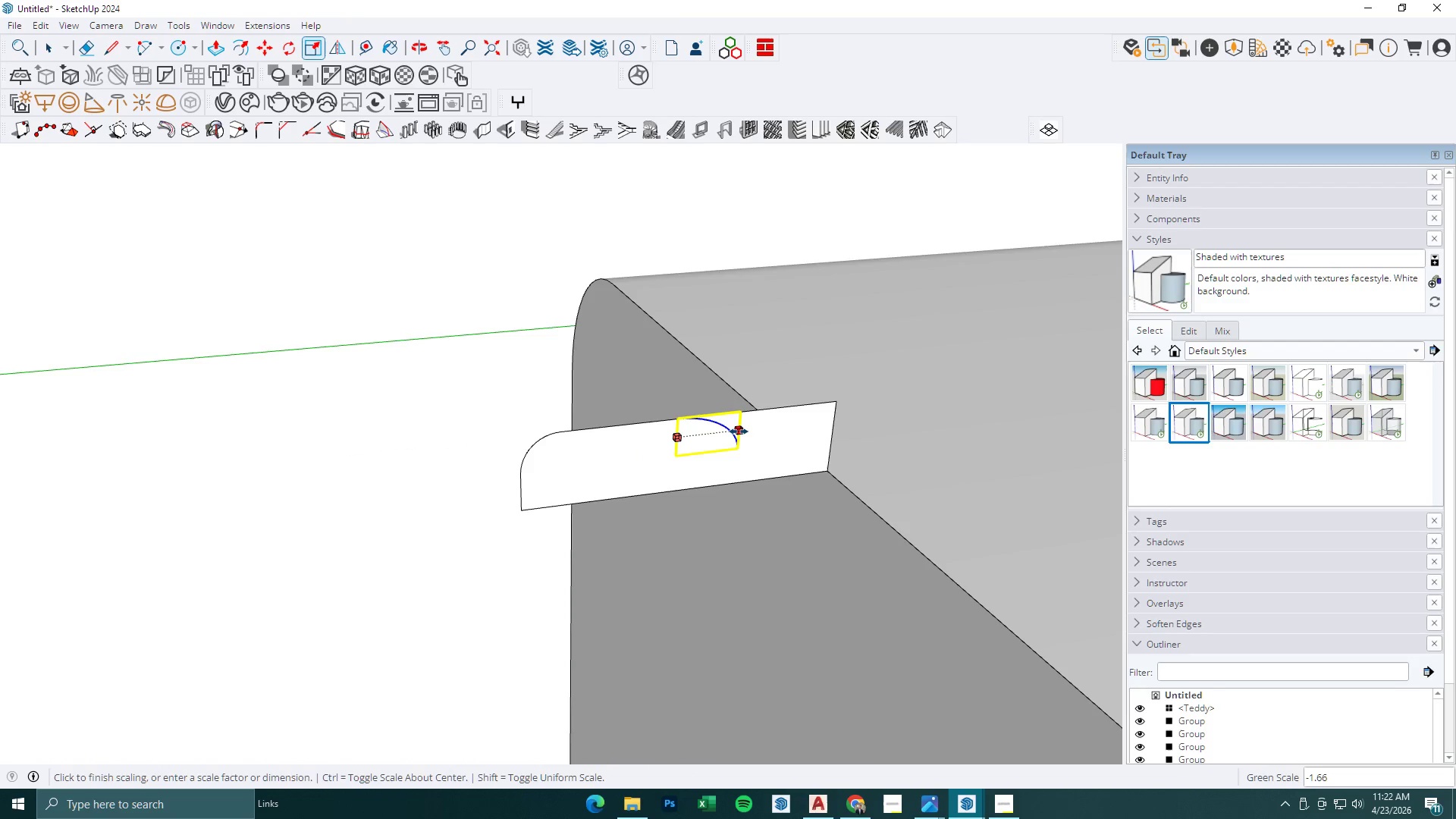 
key(Minus)
 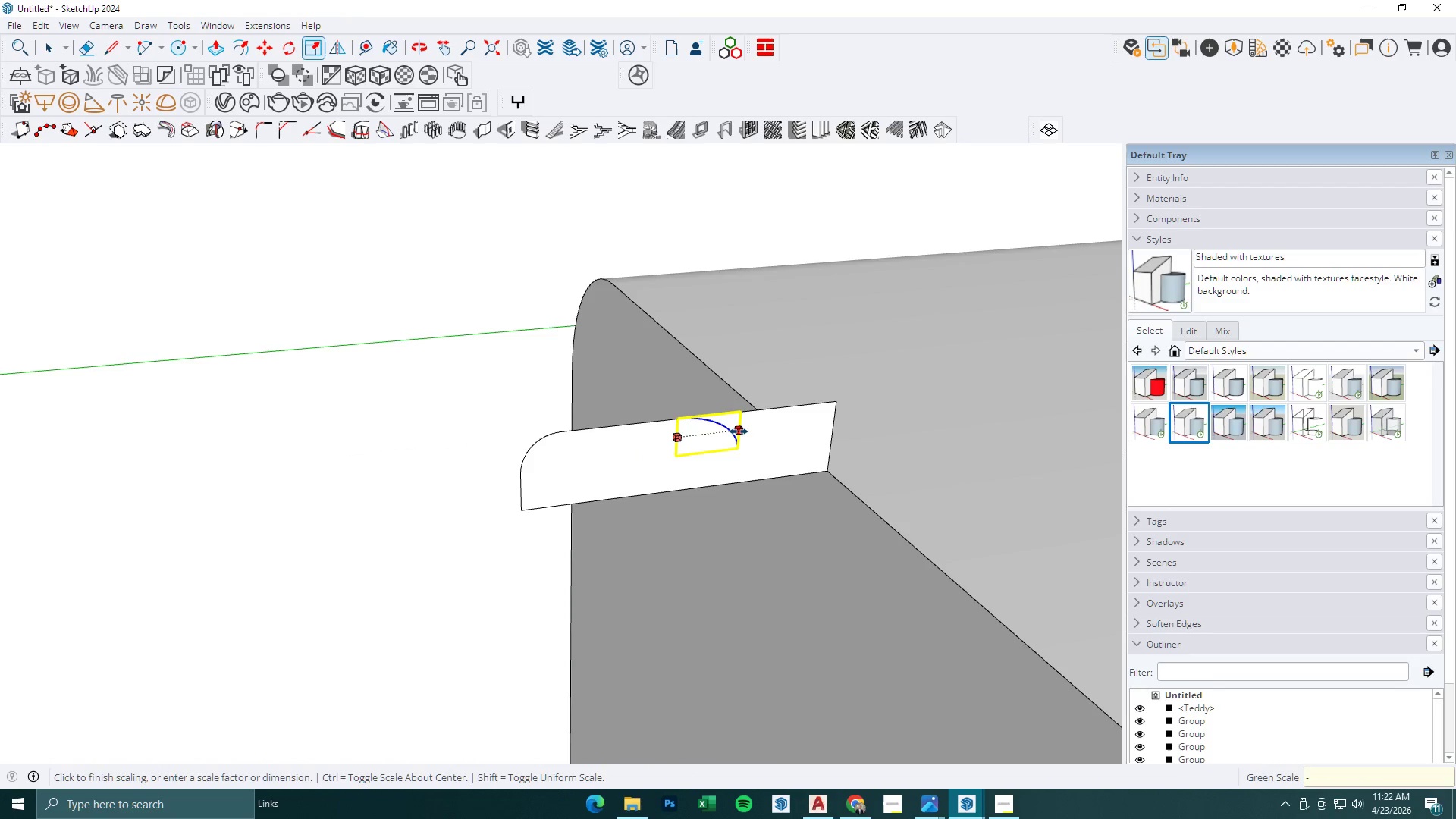 
key(1)
 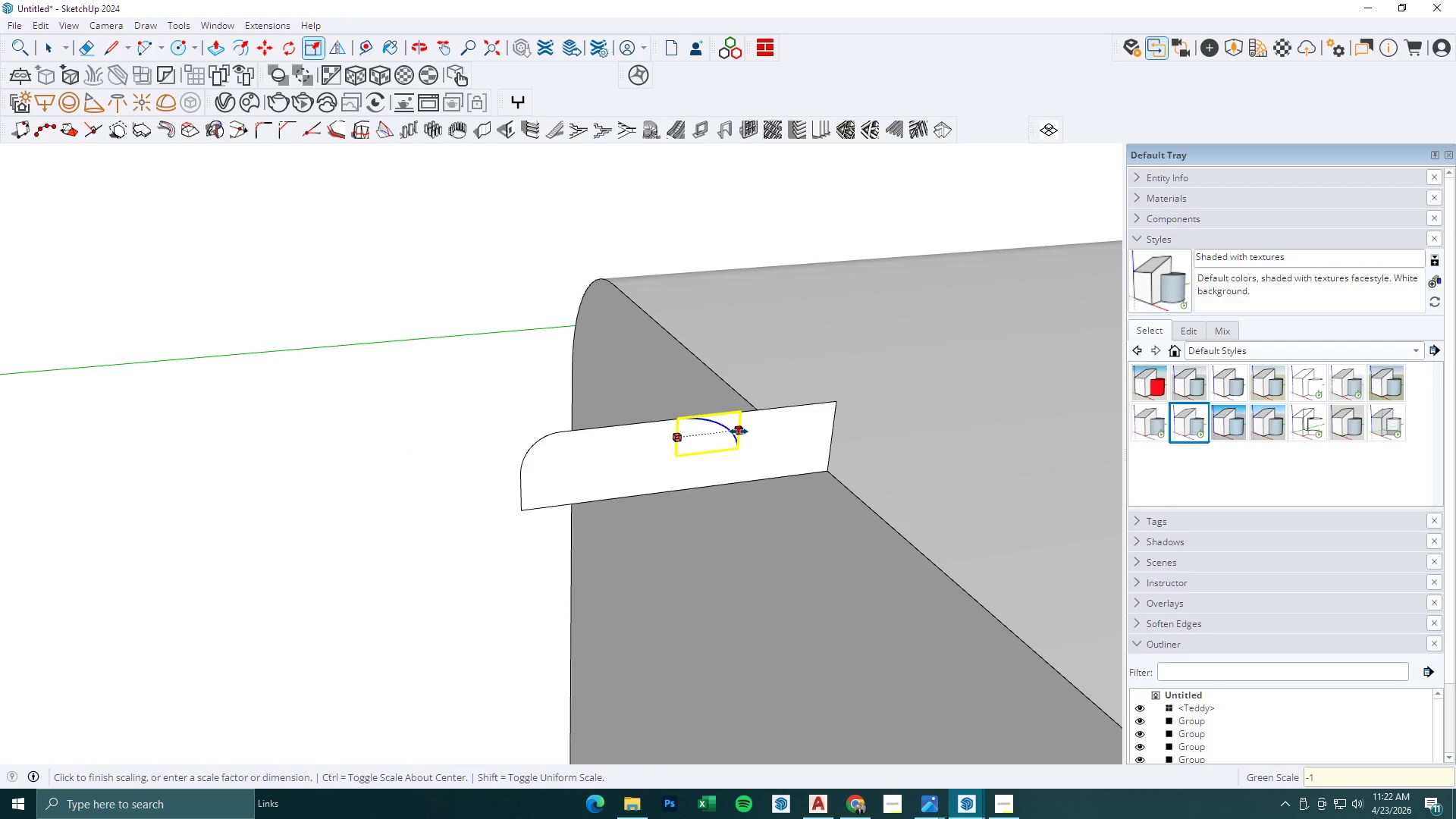 
key(Enter)
 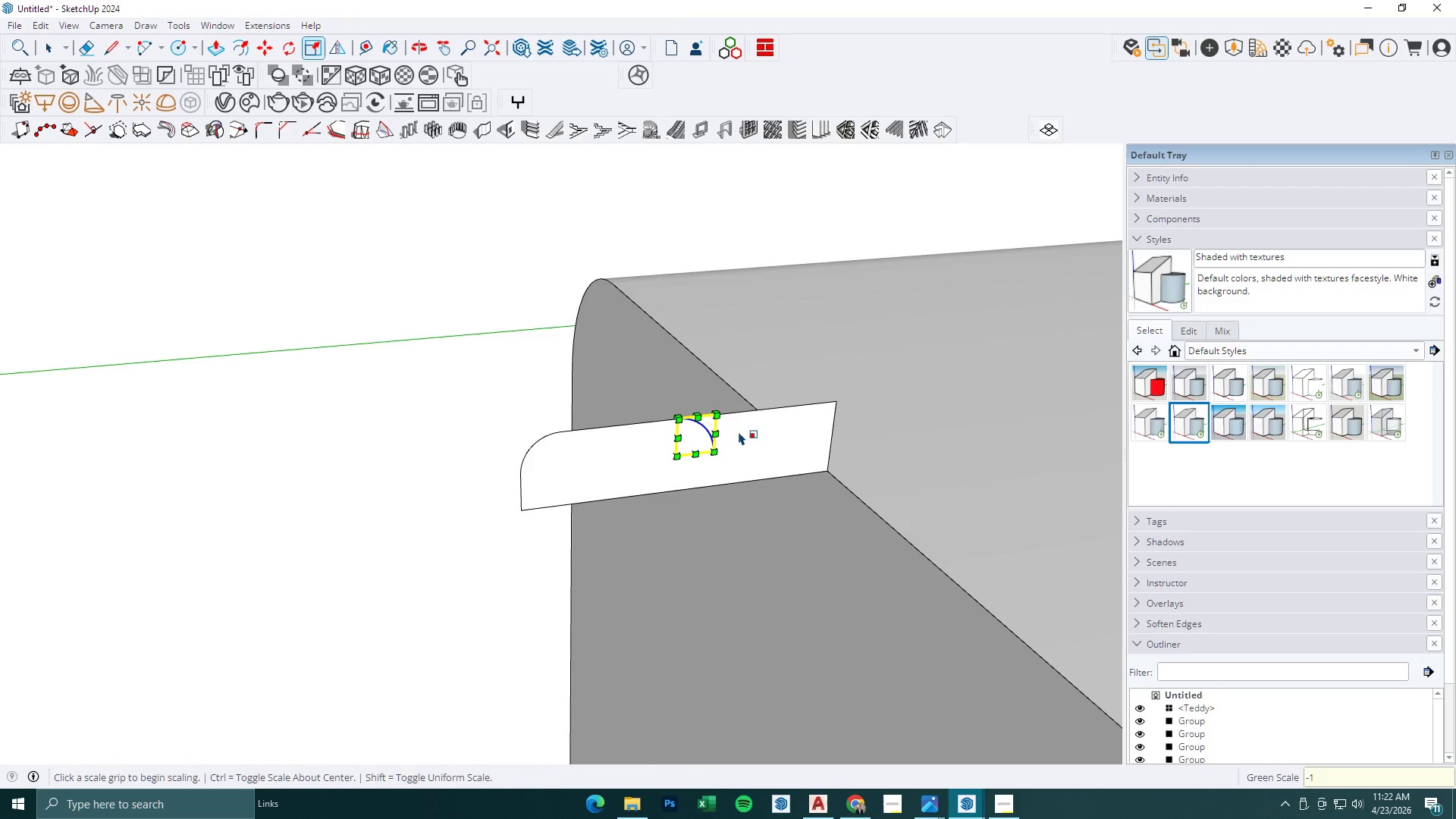 
key(M)
 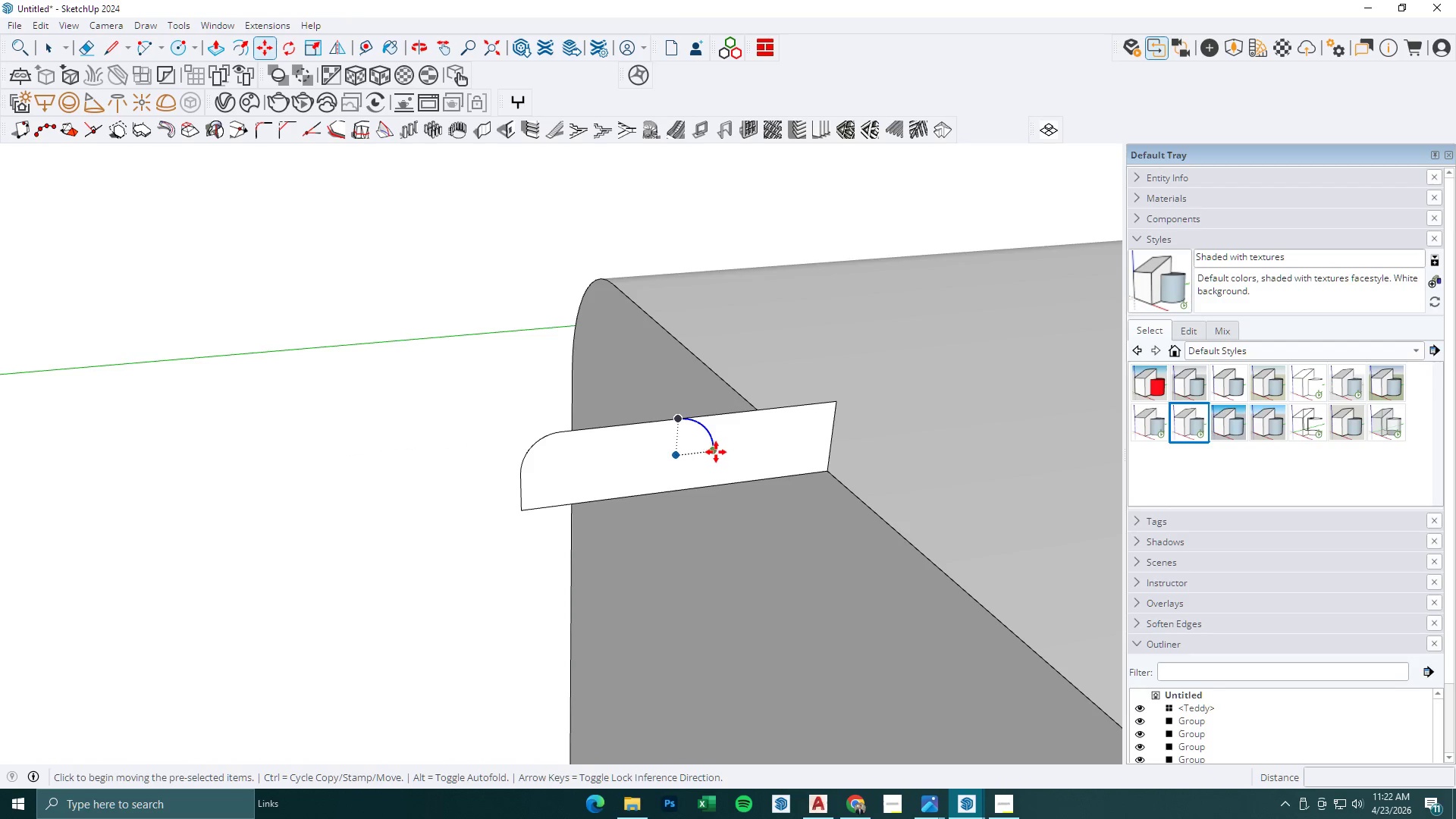 
left_click([716, 452])
 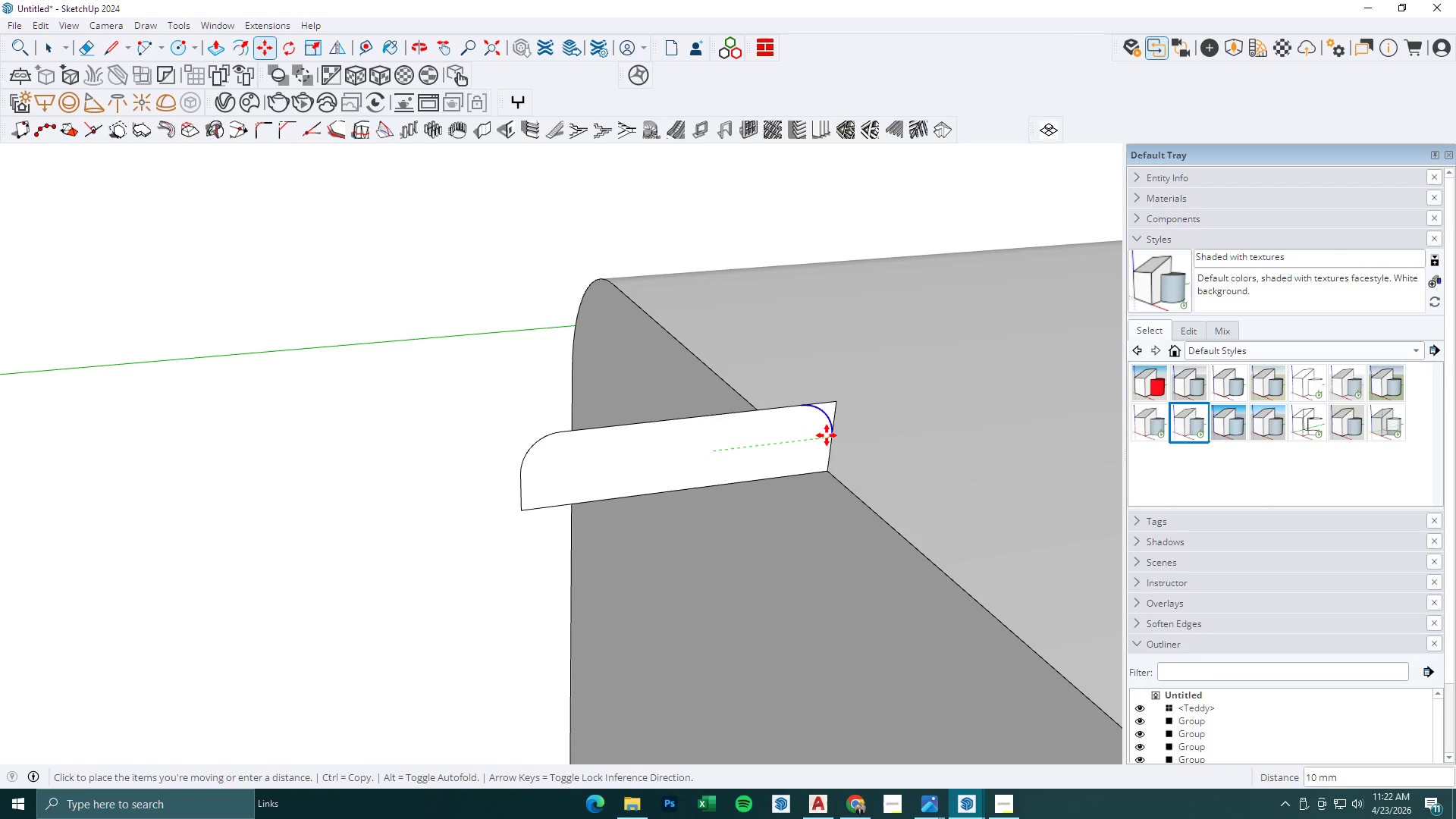 
left_click([828, 435])
 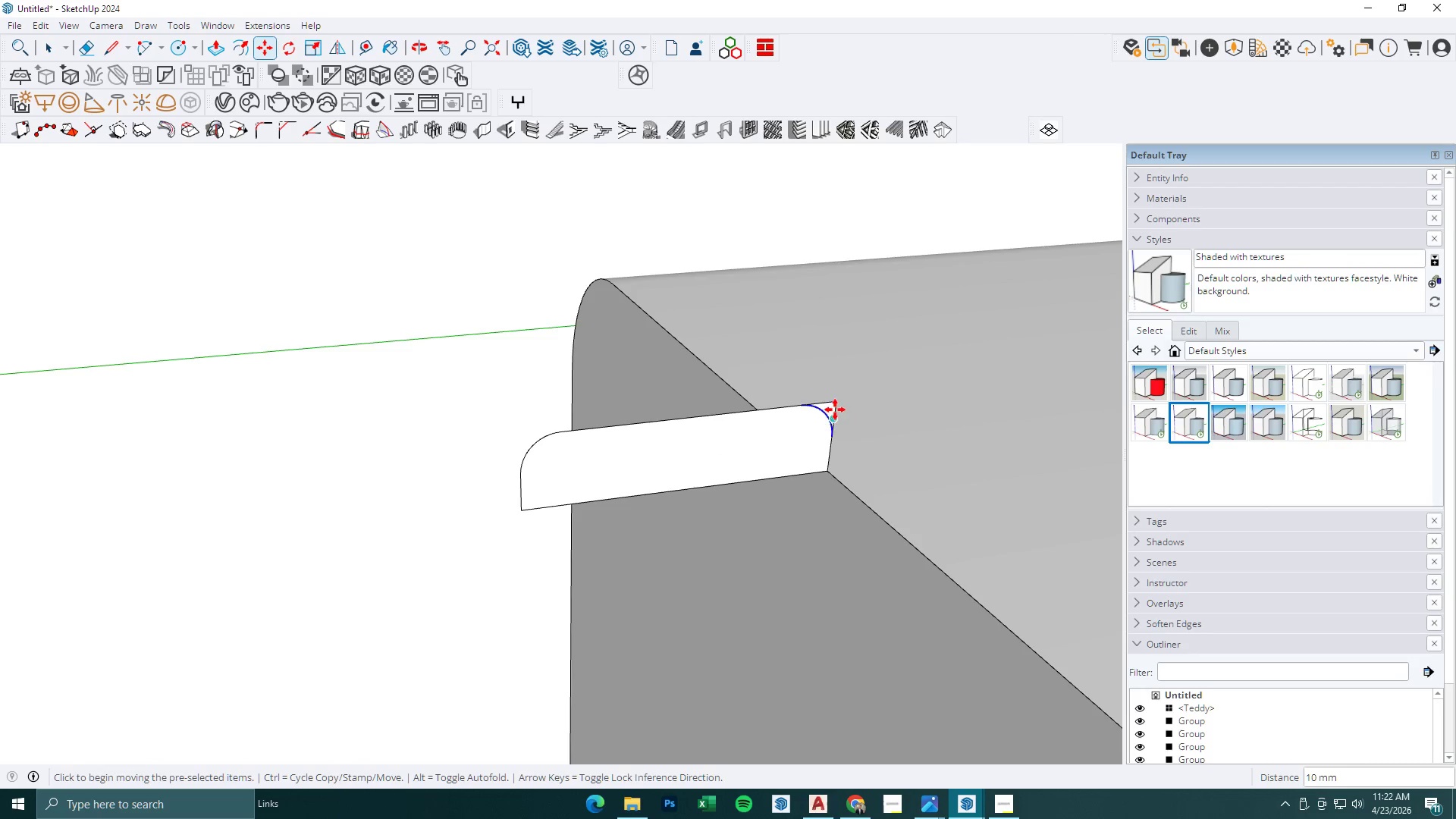 
key(E)
 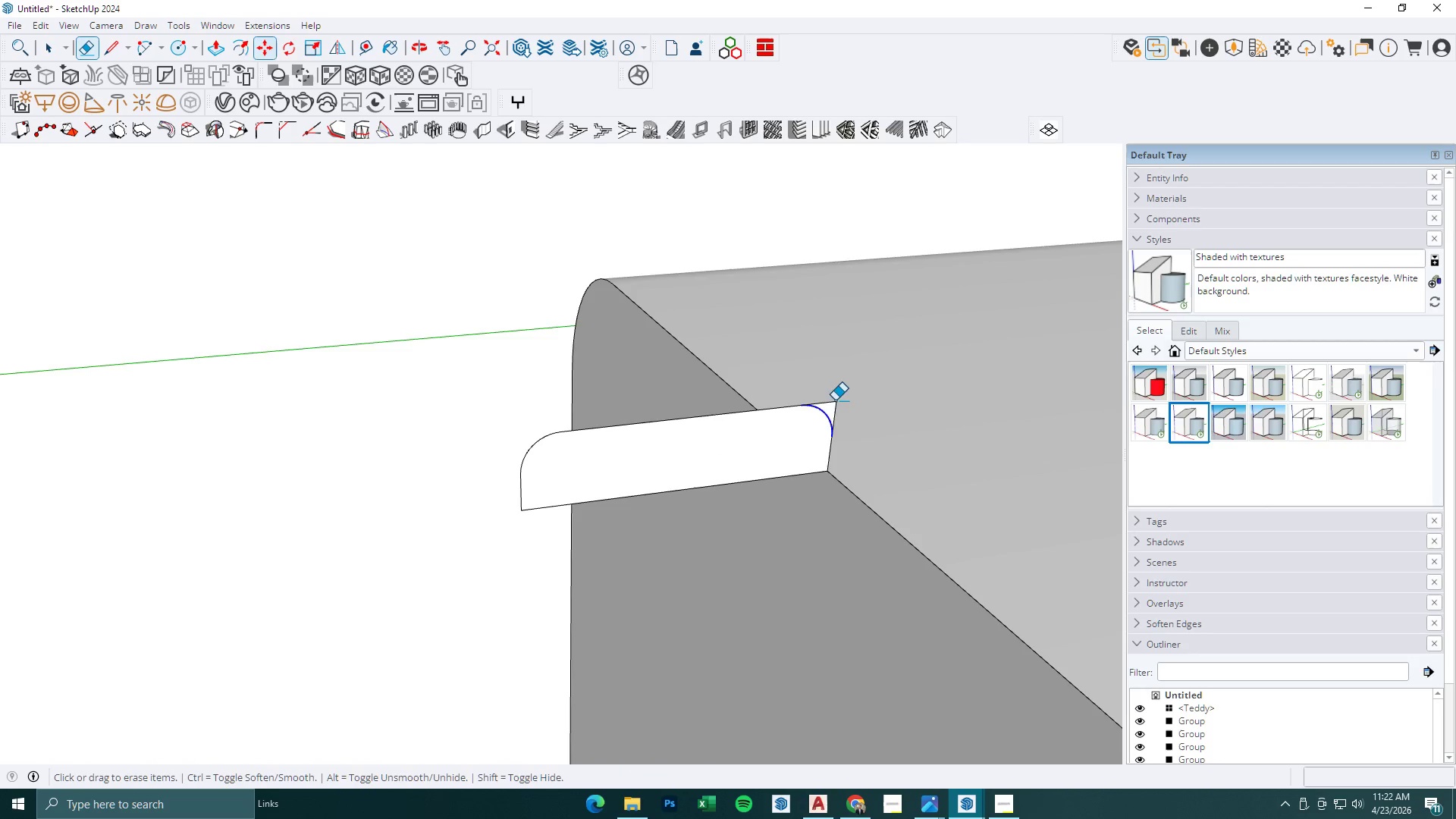 
left_click_drag(start_coordinate=[834, 400], to_coordinate=[844, 406])
 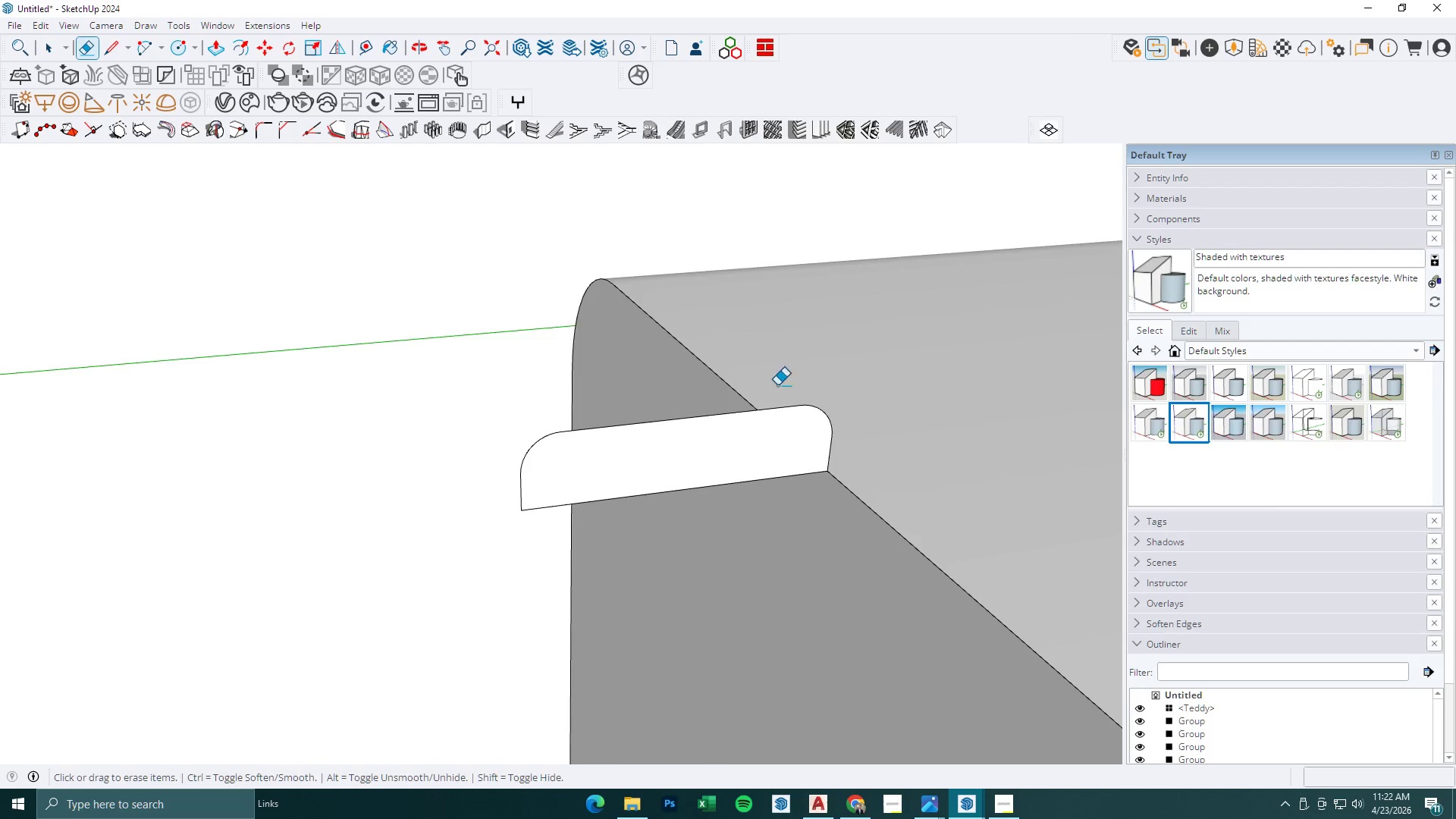 
scroll: coordinate [608, 372], scroll_direction: down, amount: 10.0
 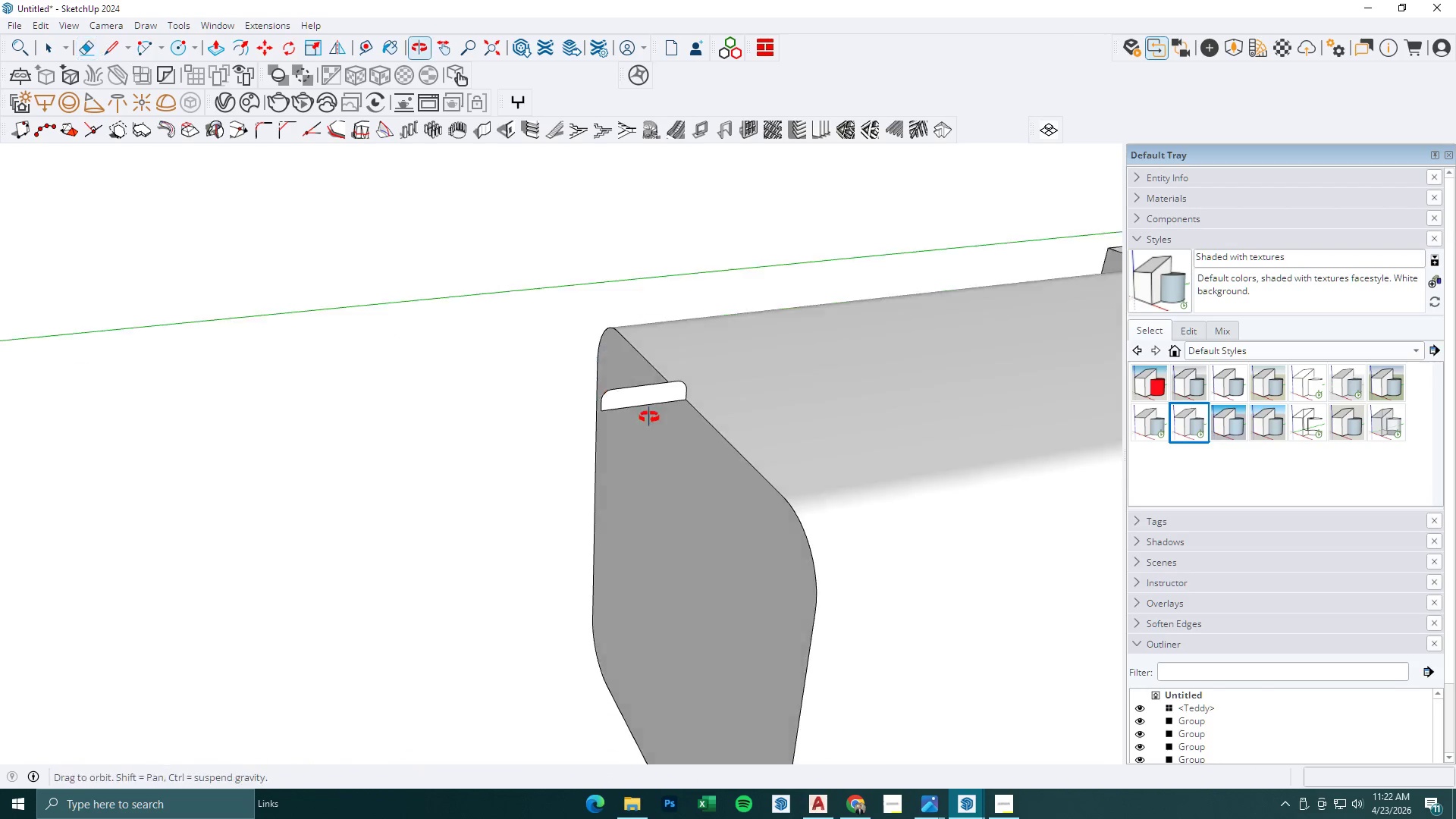 
key(Space)
 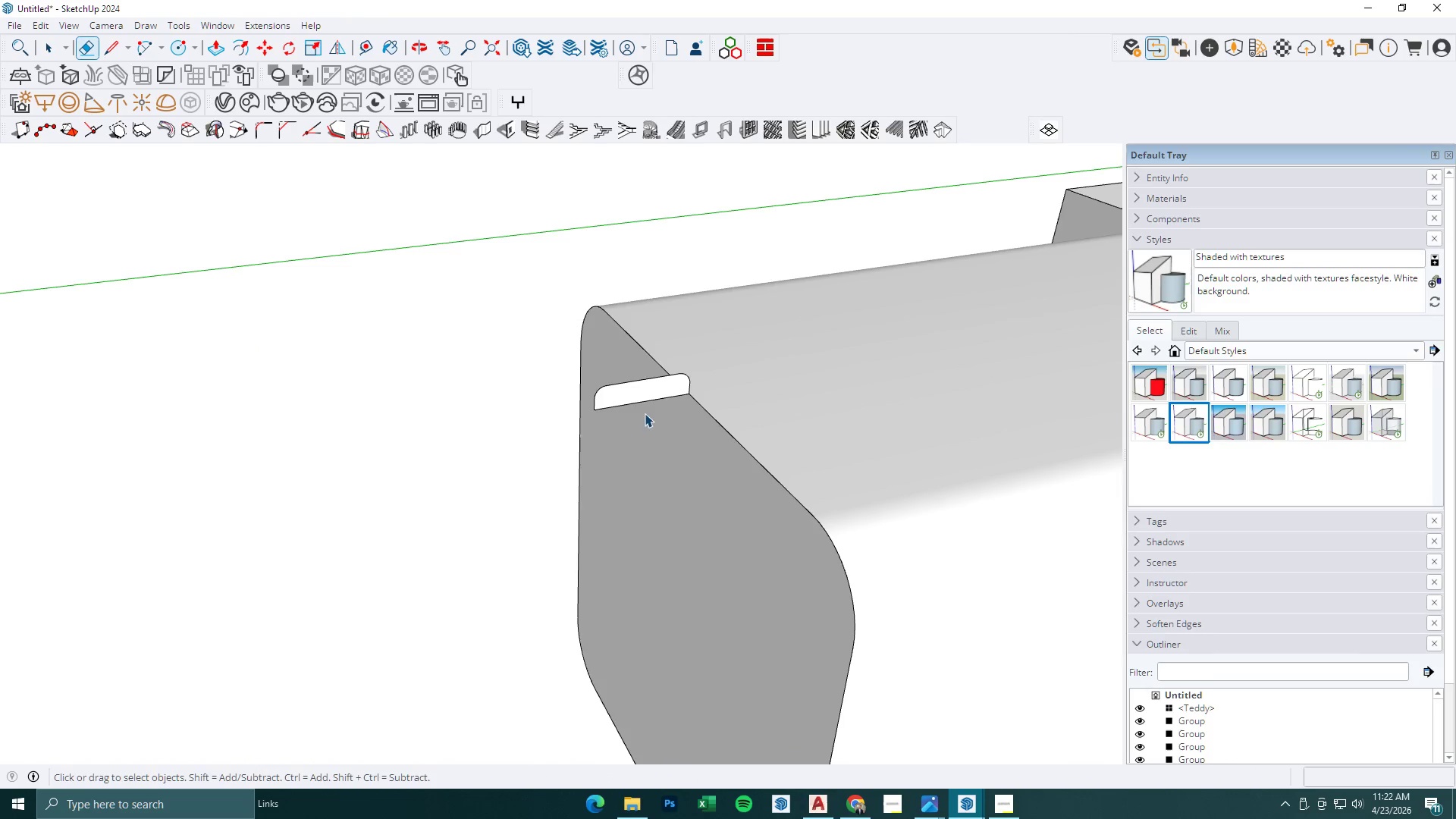 
key(Escape)
 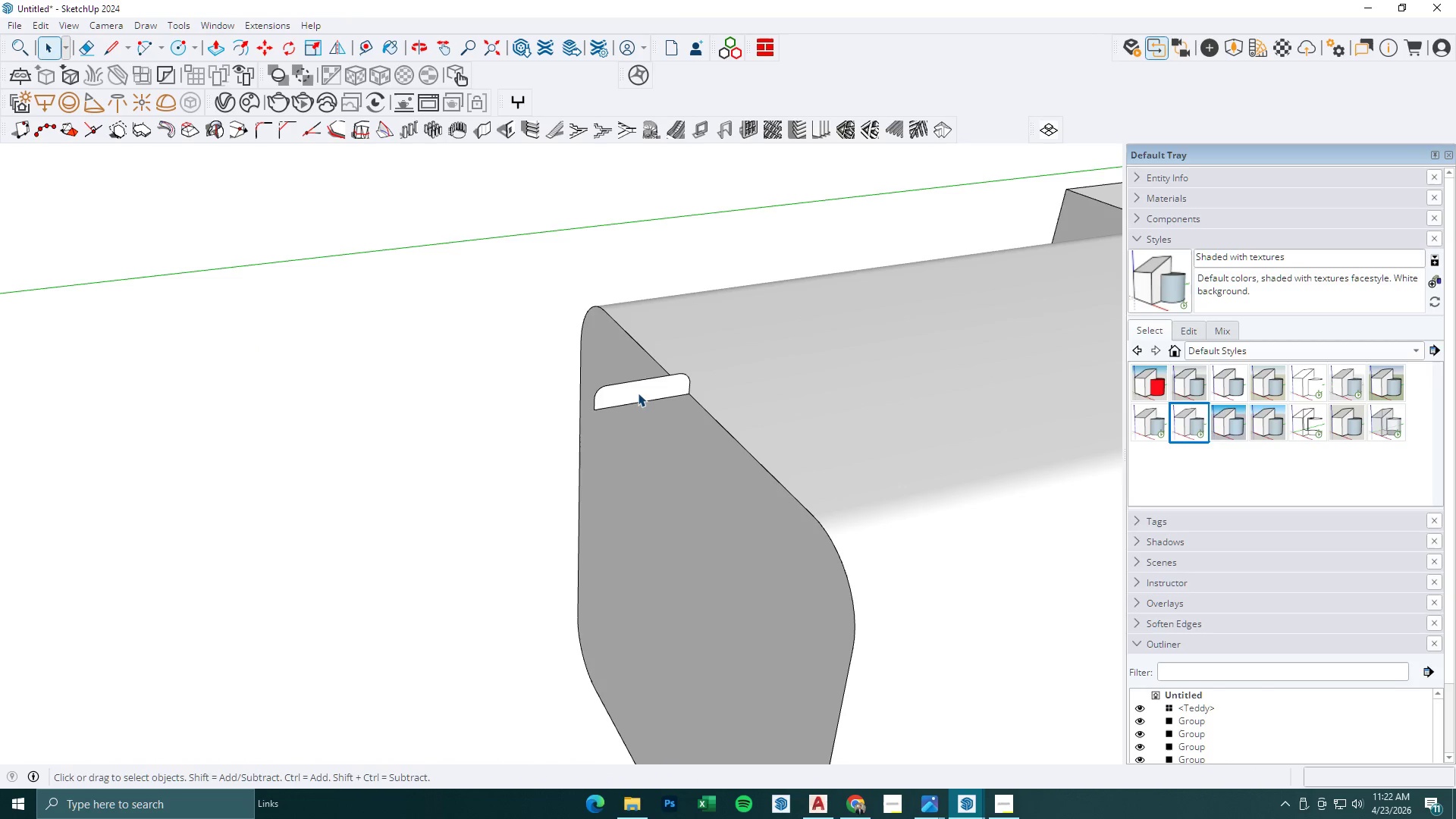 
left_click([638, 393])
 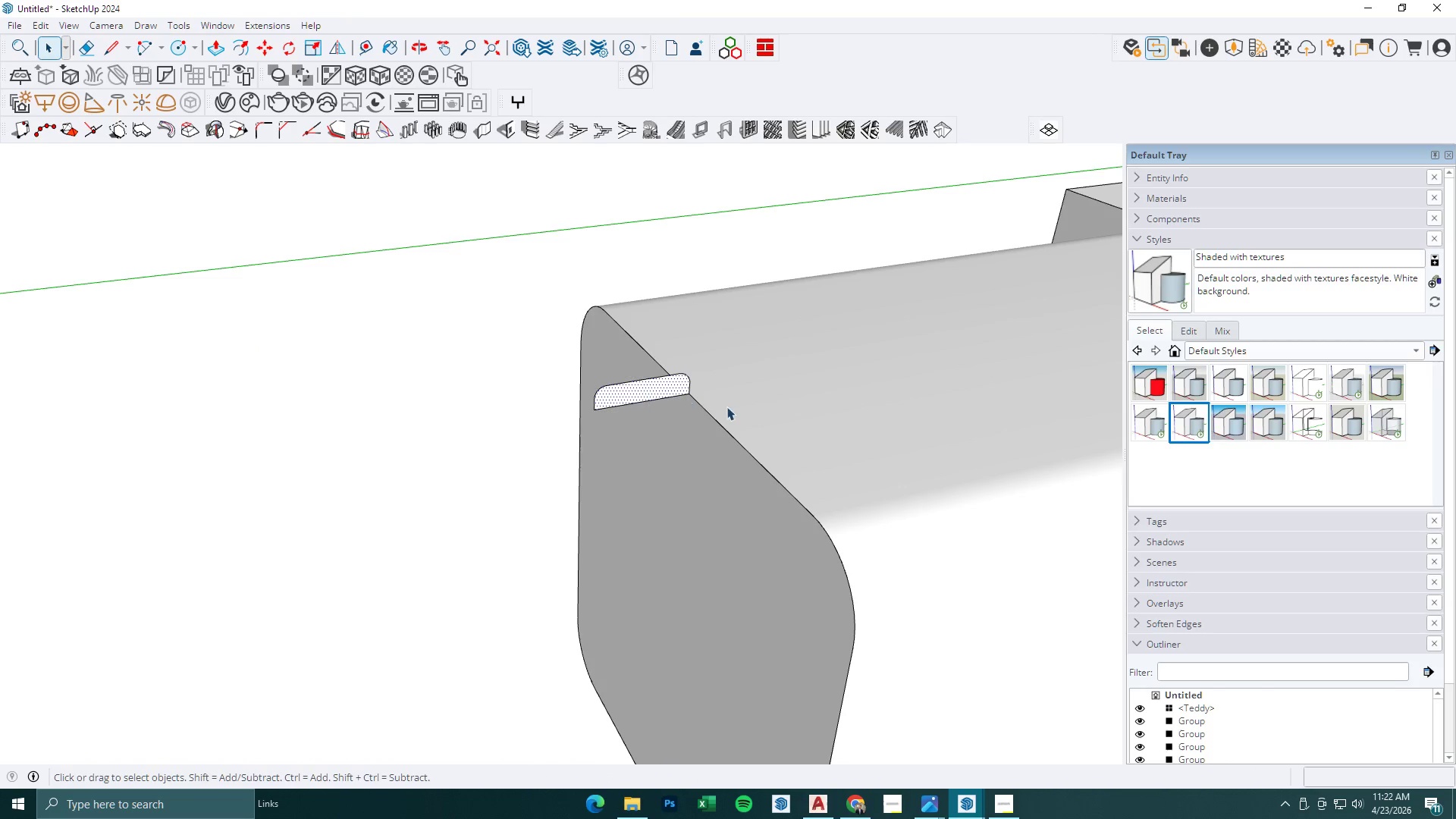 
scroll: coordinate [646, 414], scroll_direction: up, amount: 1.0
 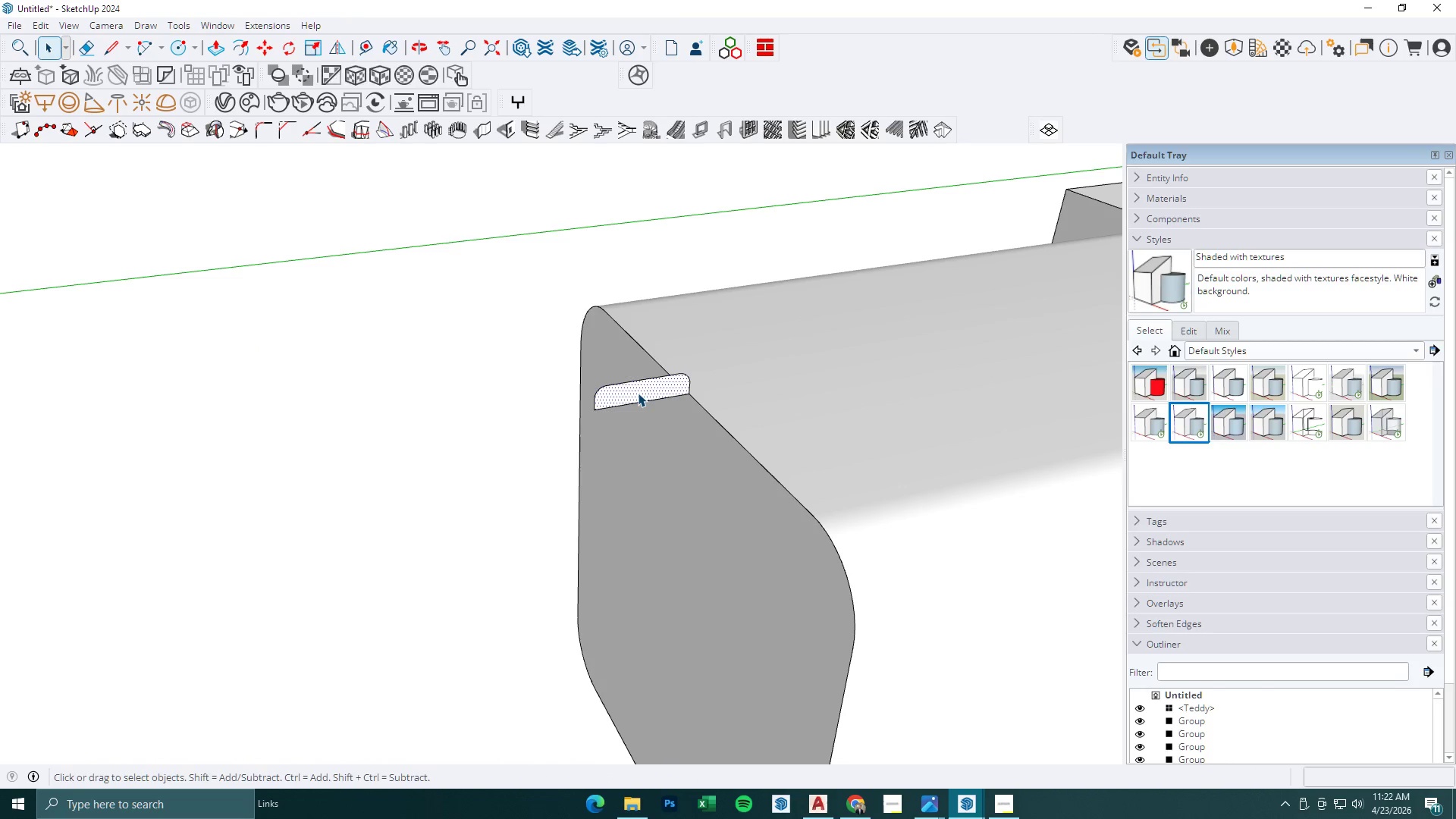 
left_click([720, 419])
 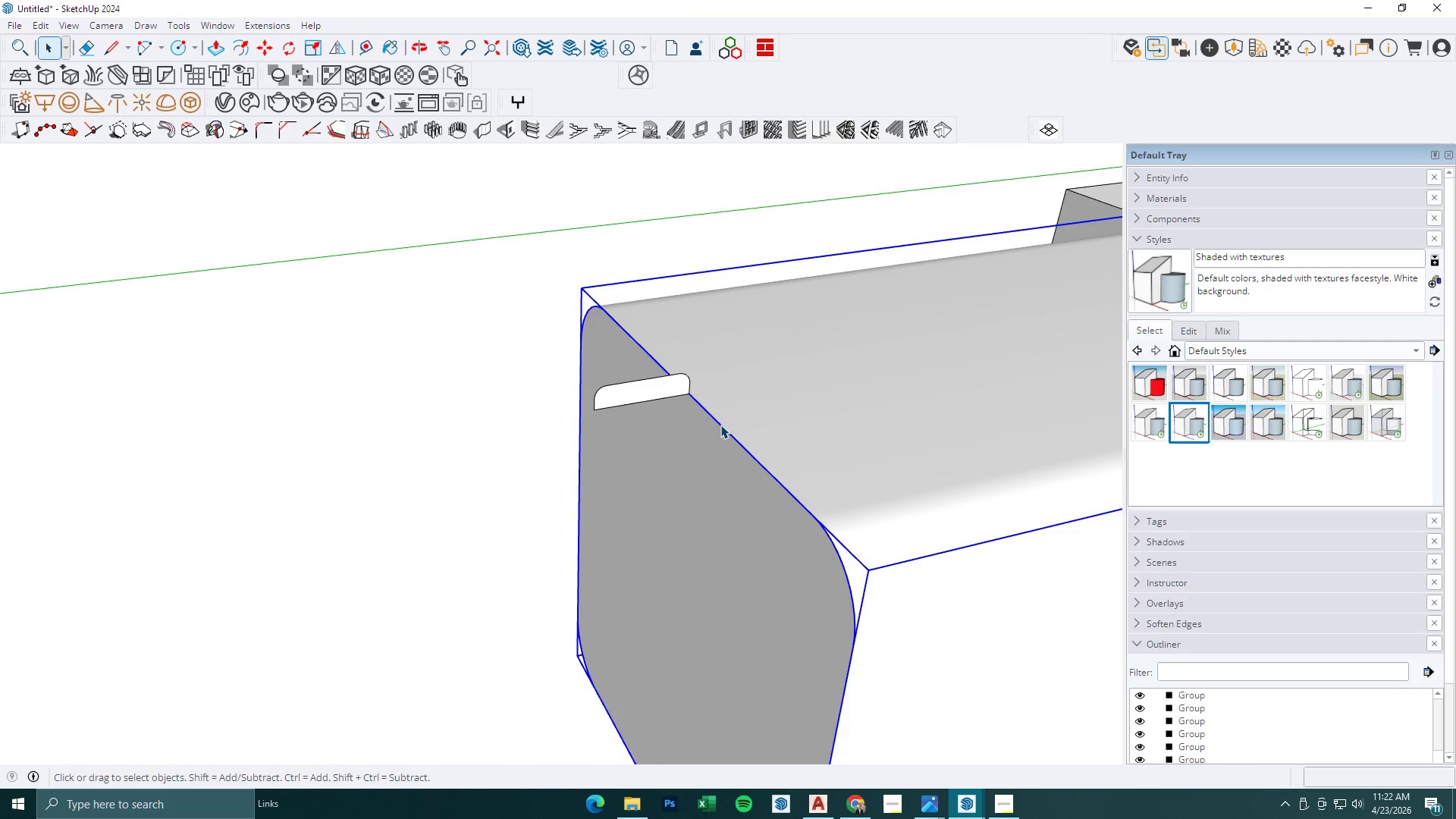 
double_click([720, 425])
 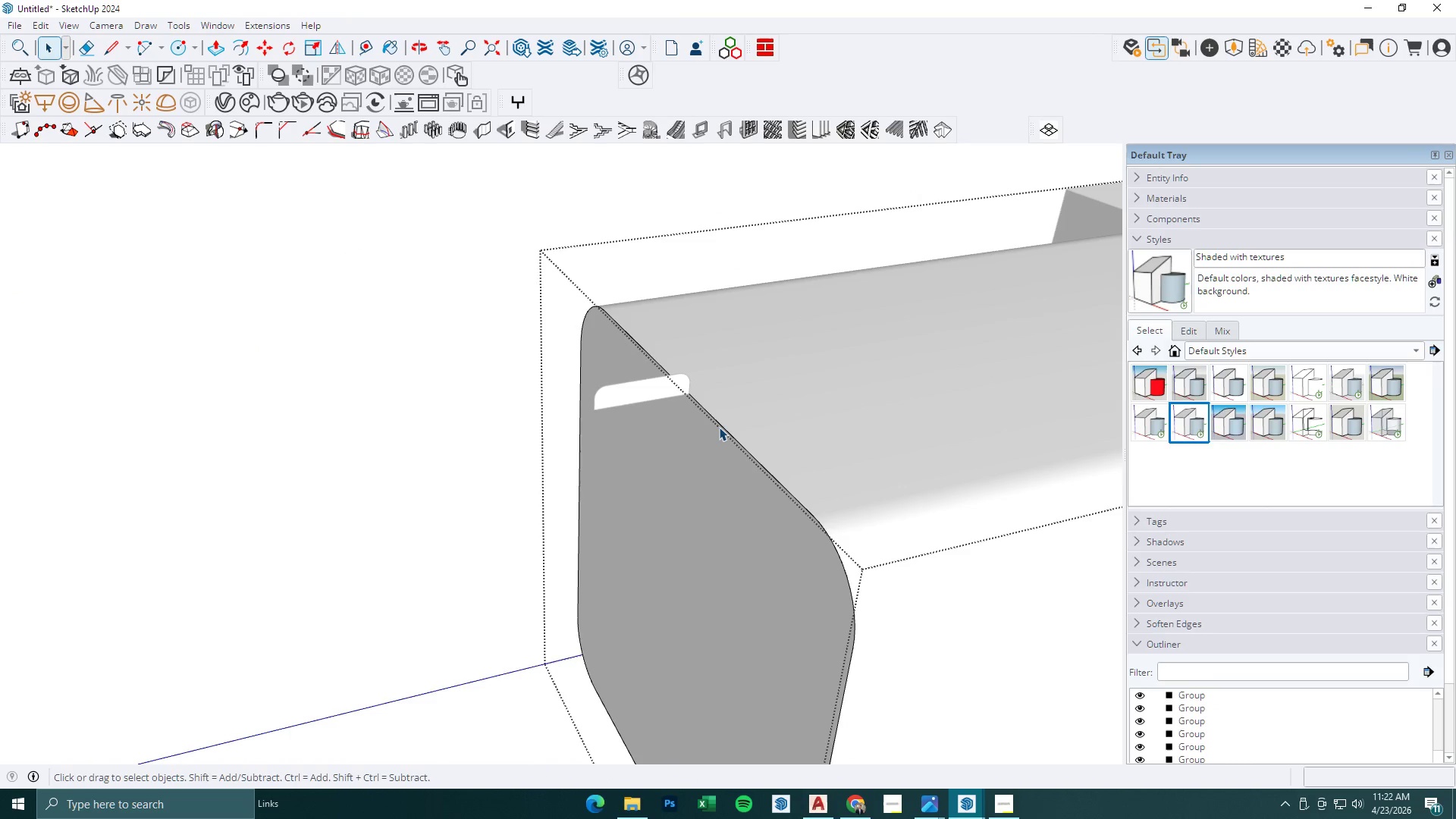 
left_click([719, 427])
 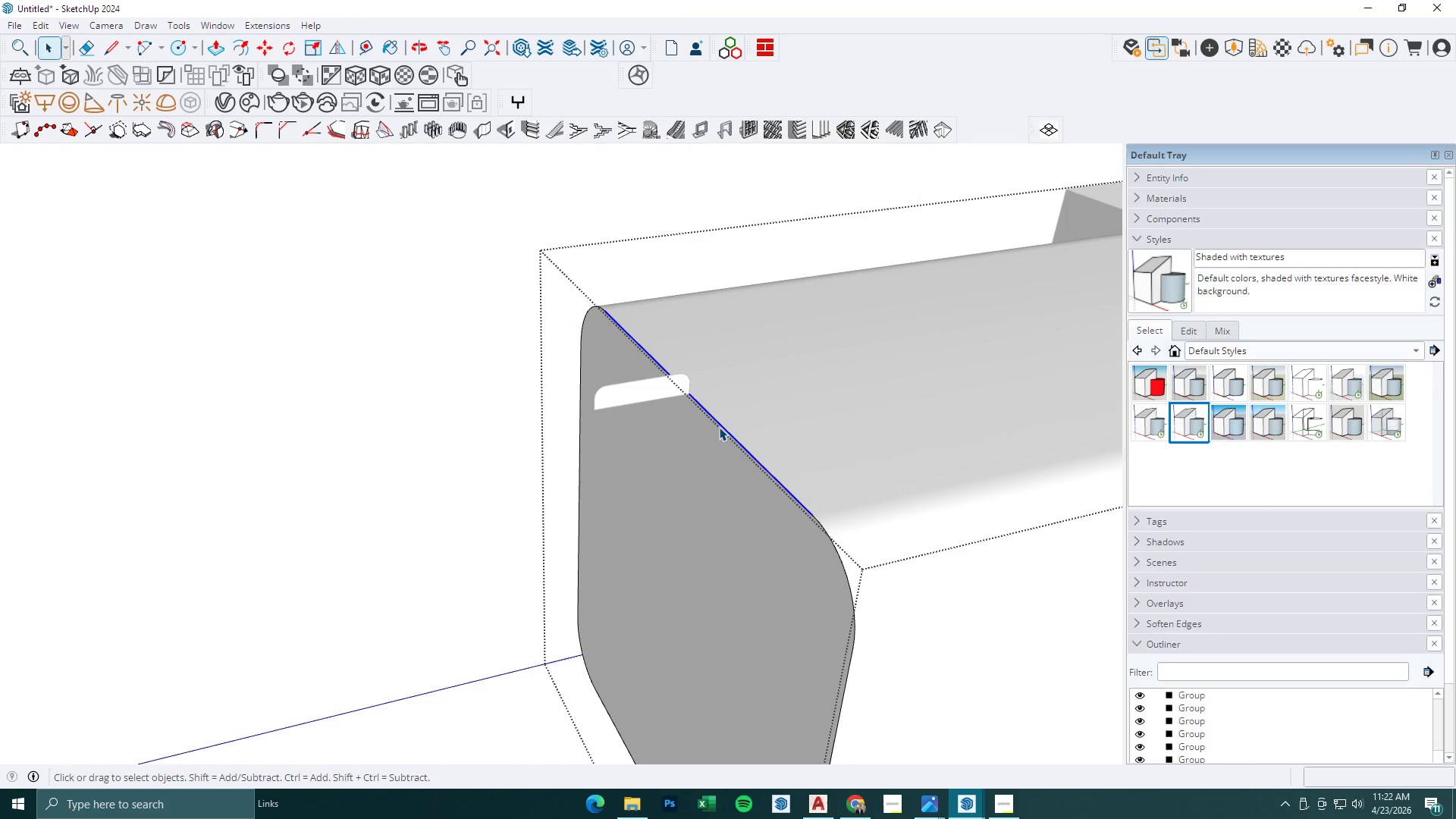 
key(Escape)
 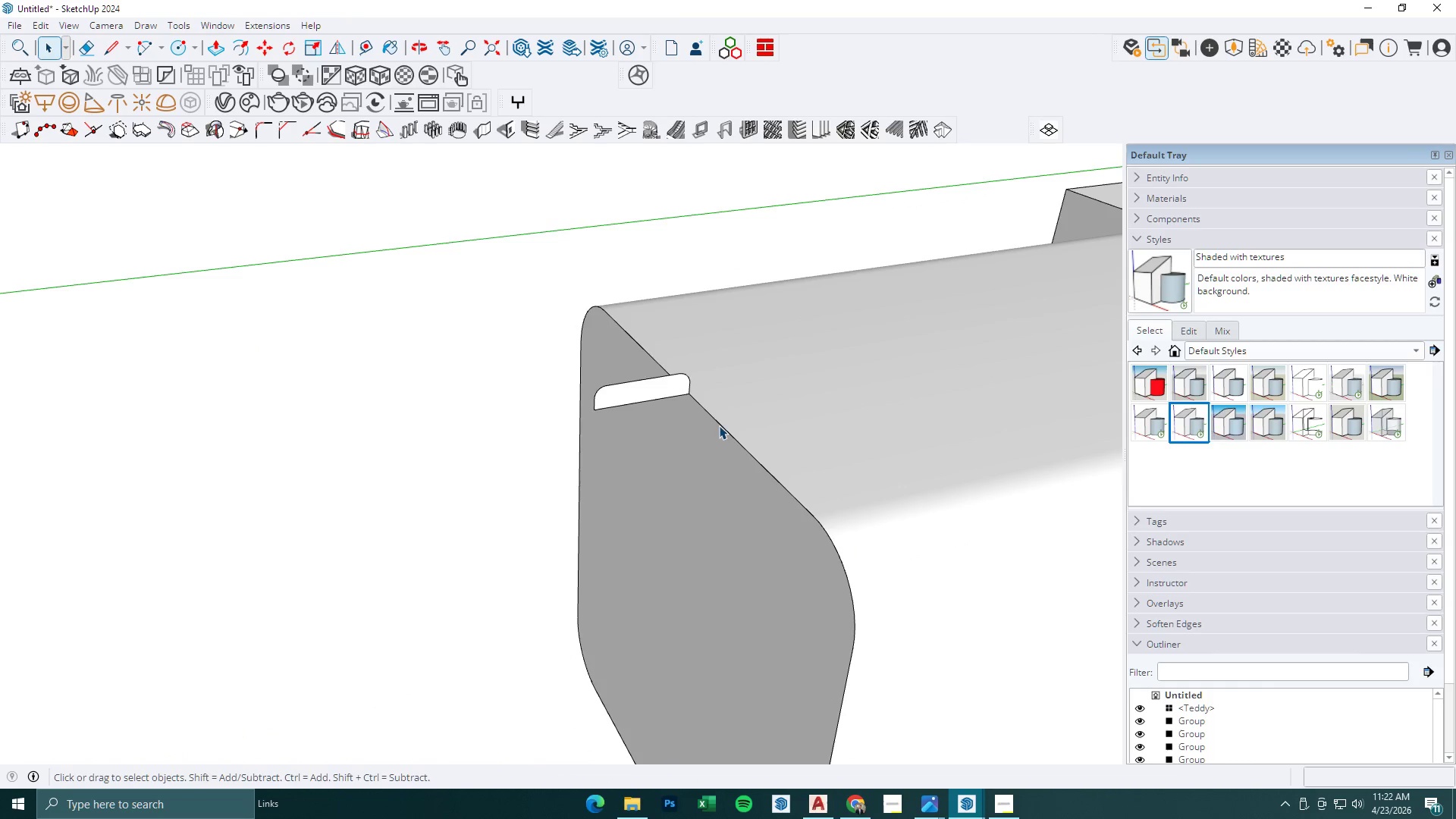 
key(Escape)
 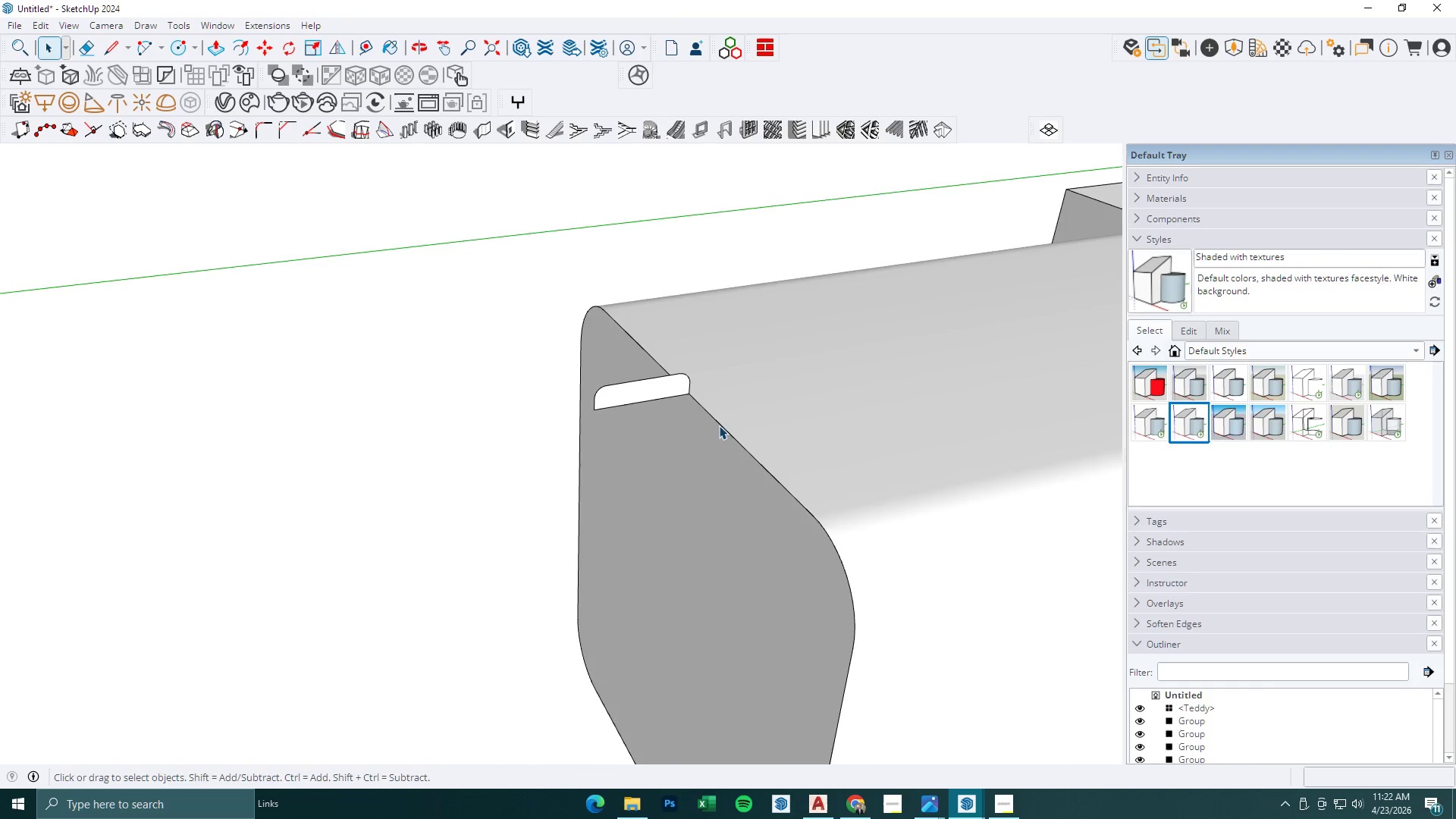 
left_click([916, 514])
 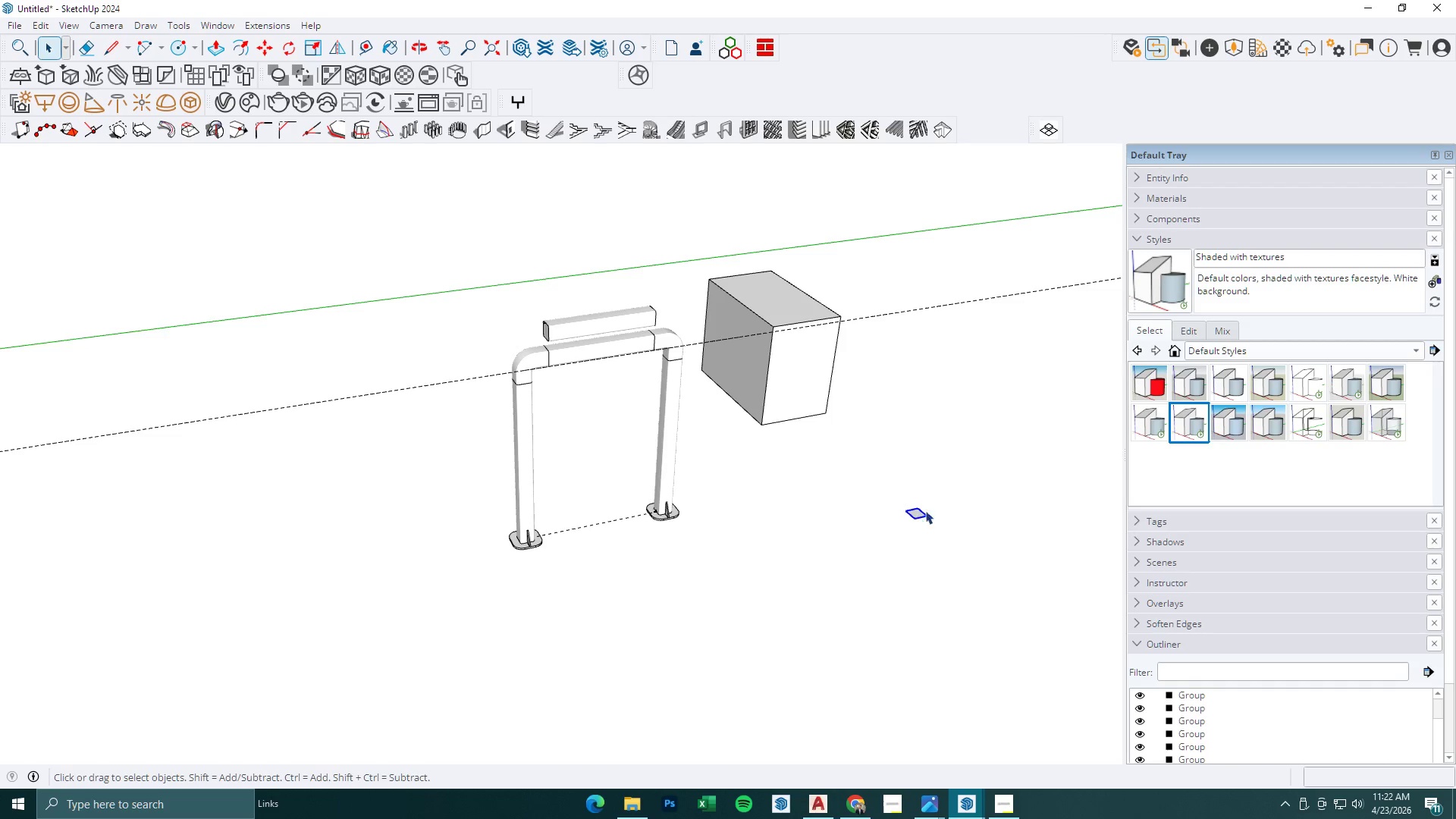 
scroll: coordinate [871, 508], scroll_direction: down, amount: 31.0
 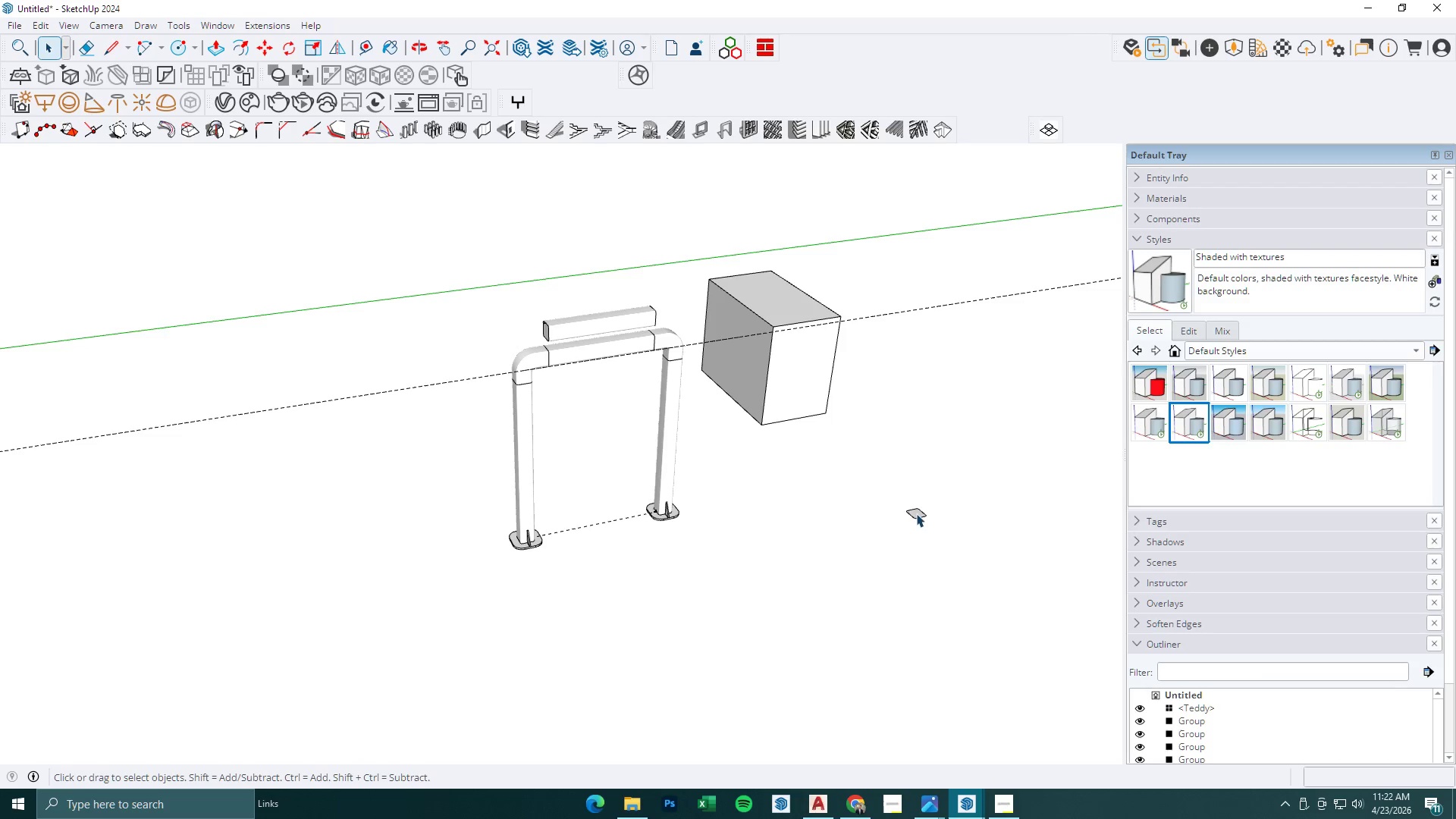 
key(M)
 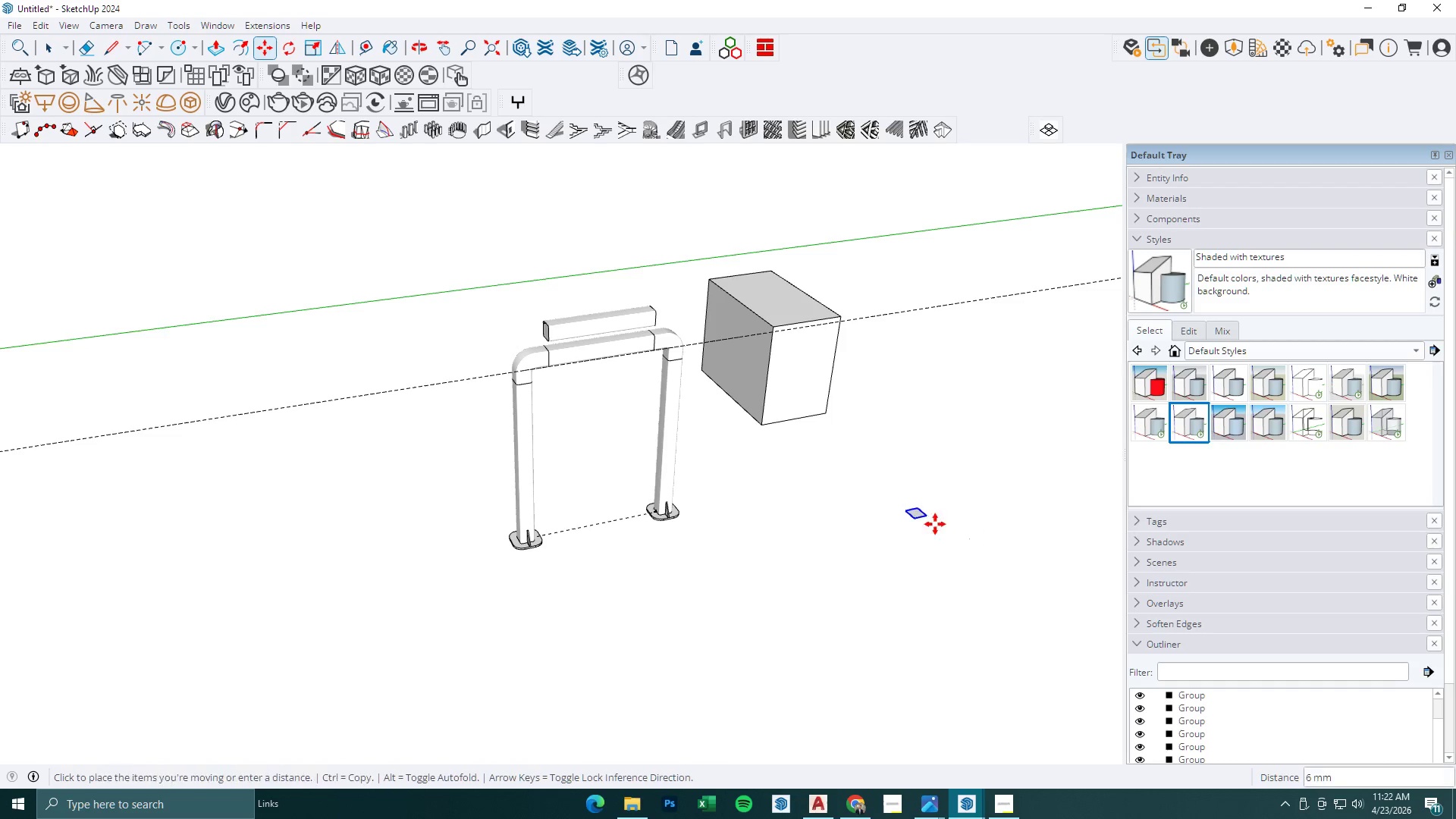 
key(Control+ControlLeft)
 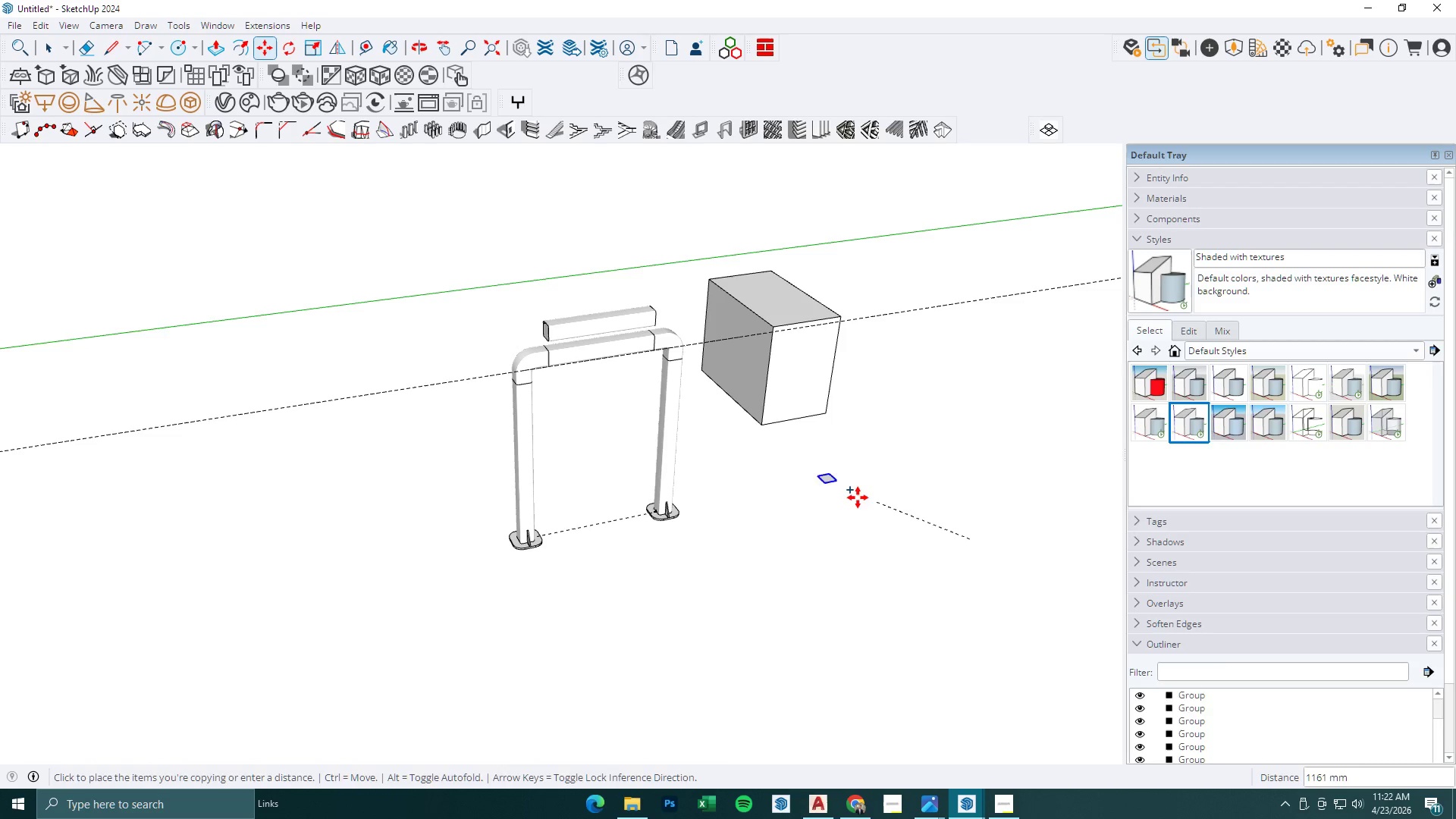 
left_click([858, 497])
 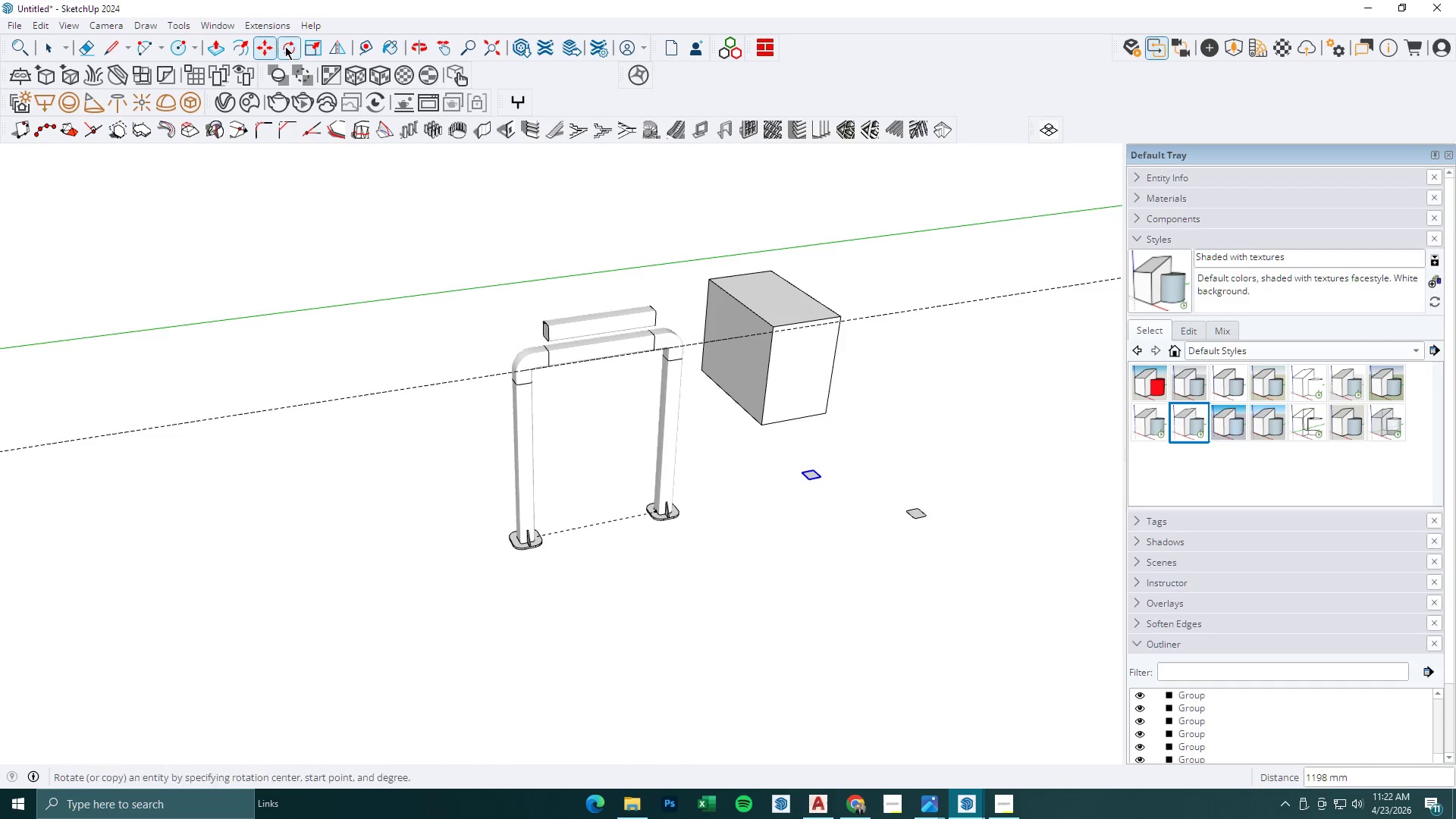 
scroll: coordinate [777, 441], scroll_direction: up, amount: 4.0
 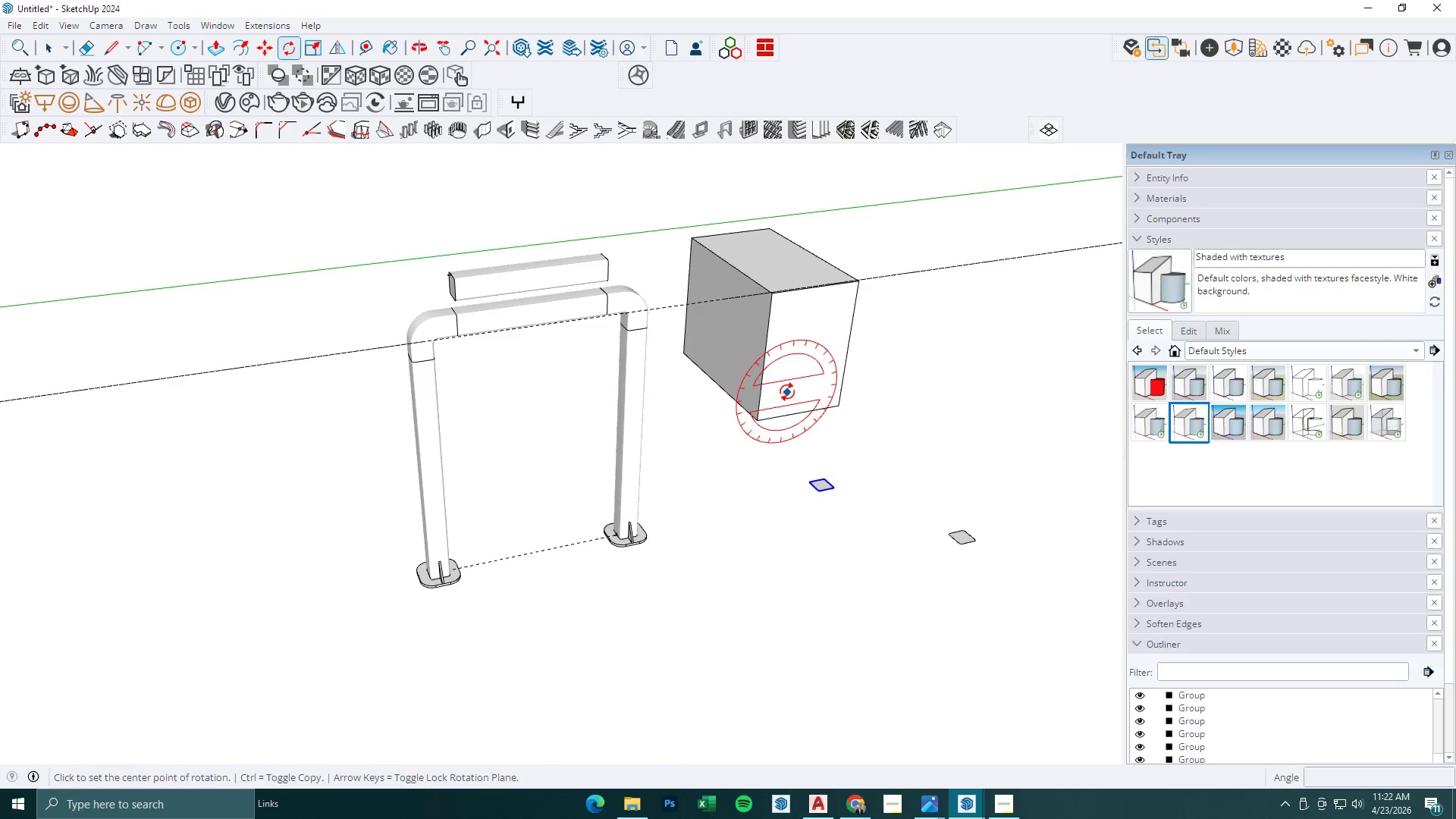 
double_click([805, 391])
 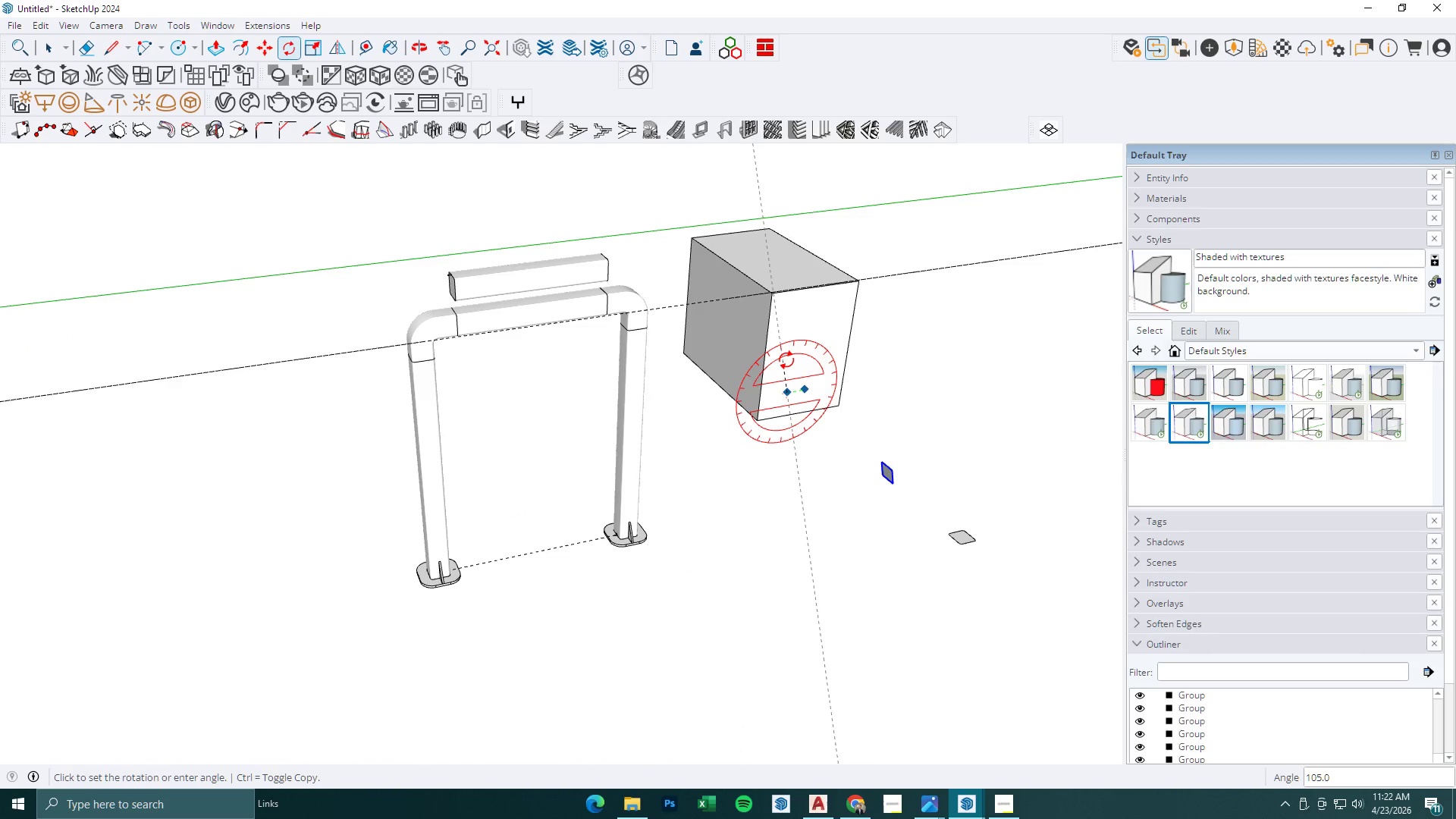 
left_click([791, 359])
 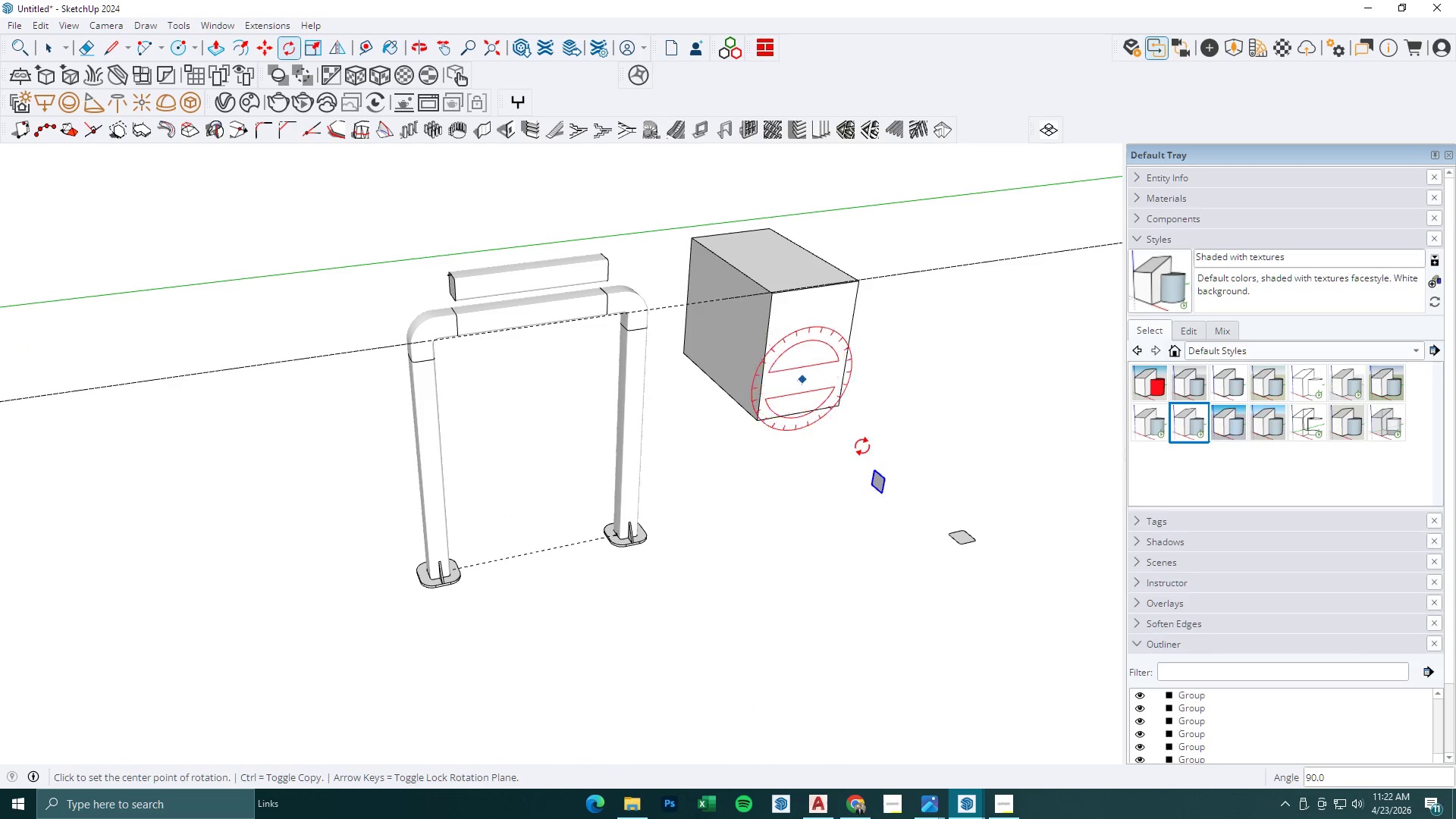 
key(M)
 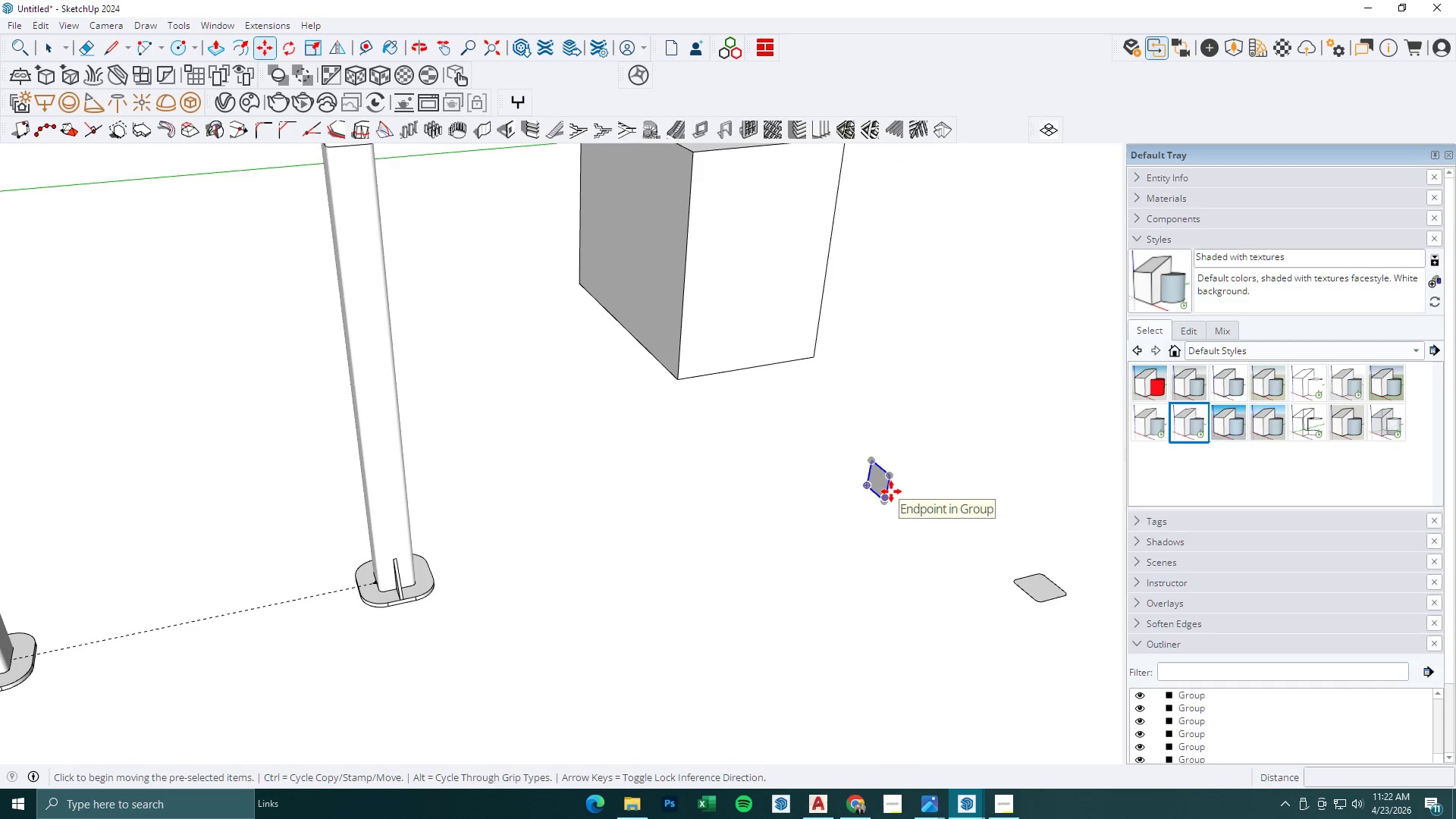 
scroll: coordinate [890, 491], scroll_direction: up, amount: 8.0
 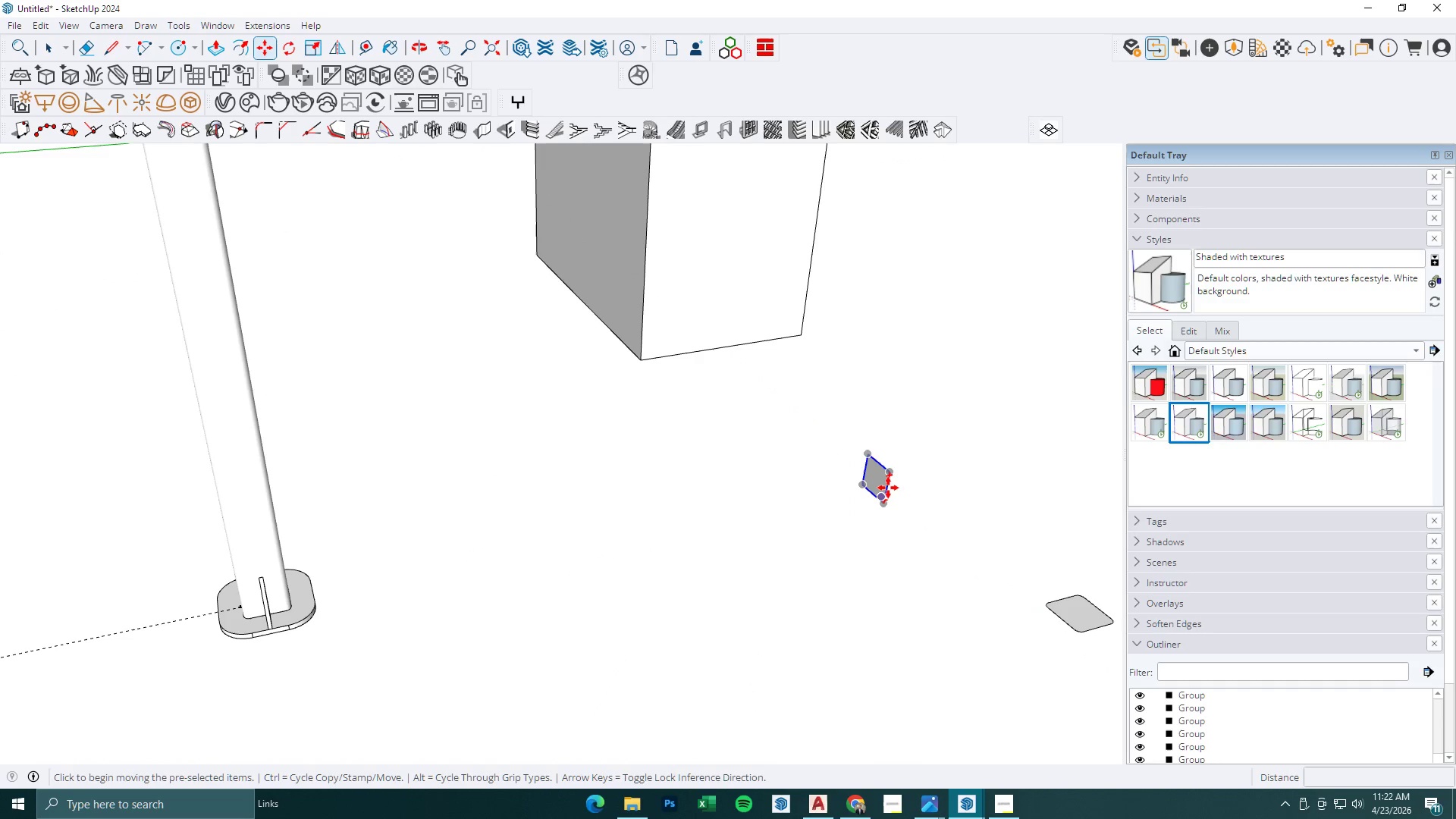 
left_click([888, 488])
 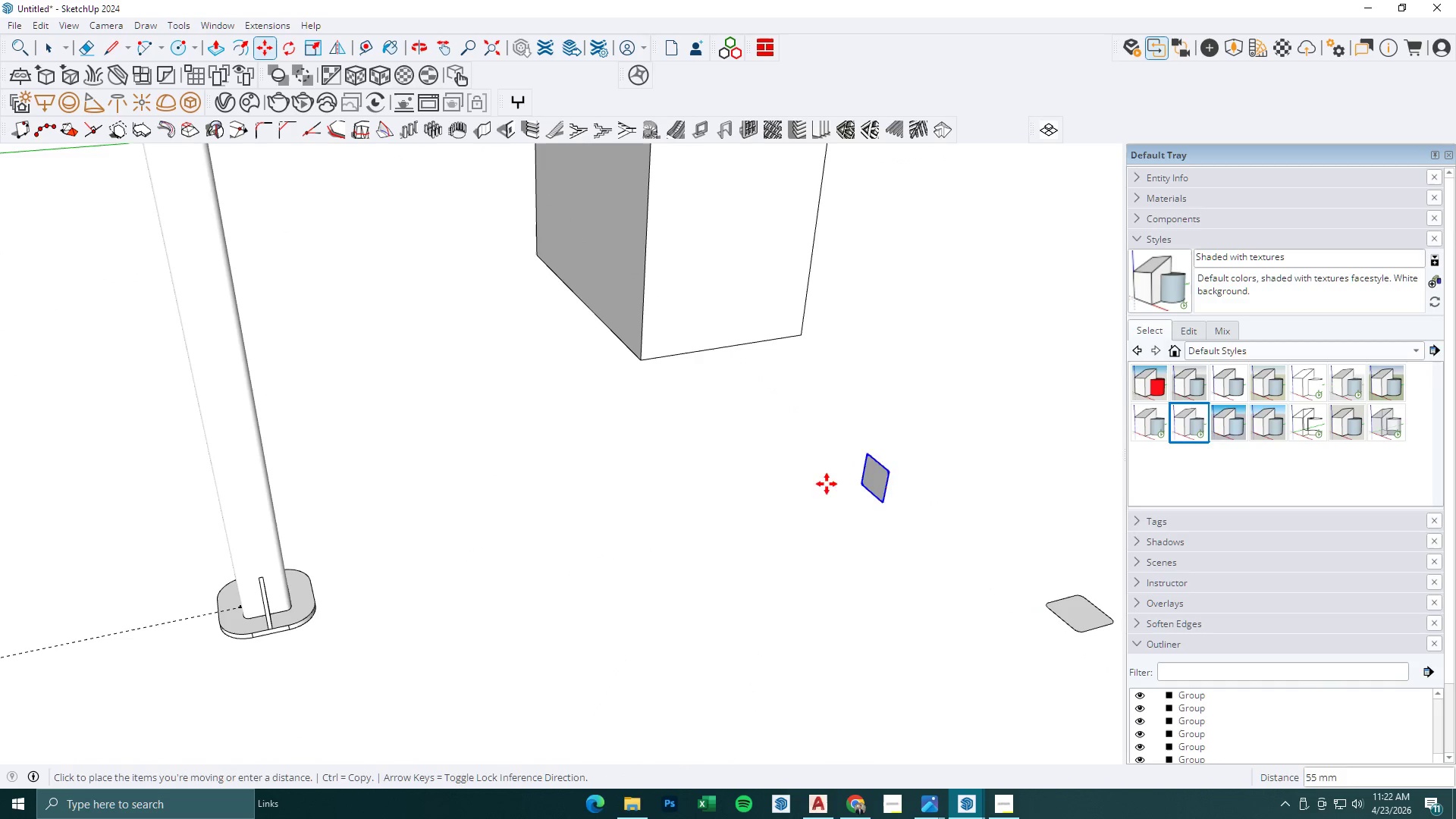 
key(Space)
 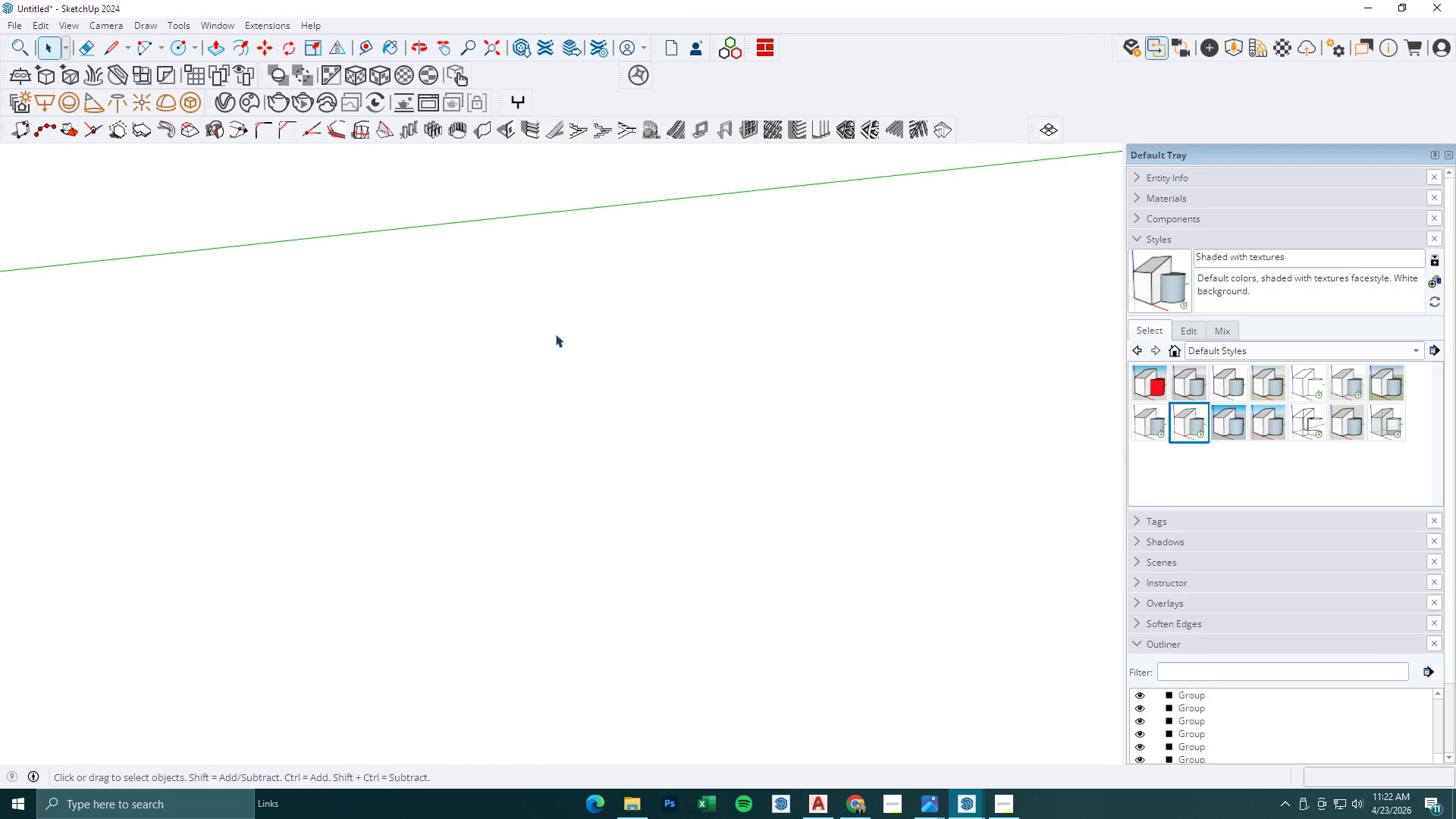 
scroll: coordinate [472, 327], scroll_direction: up, amount: 12.0
 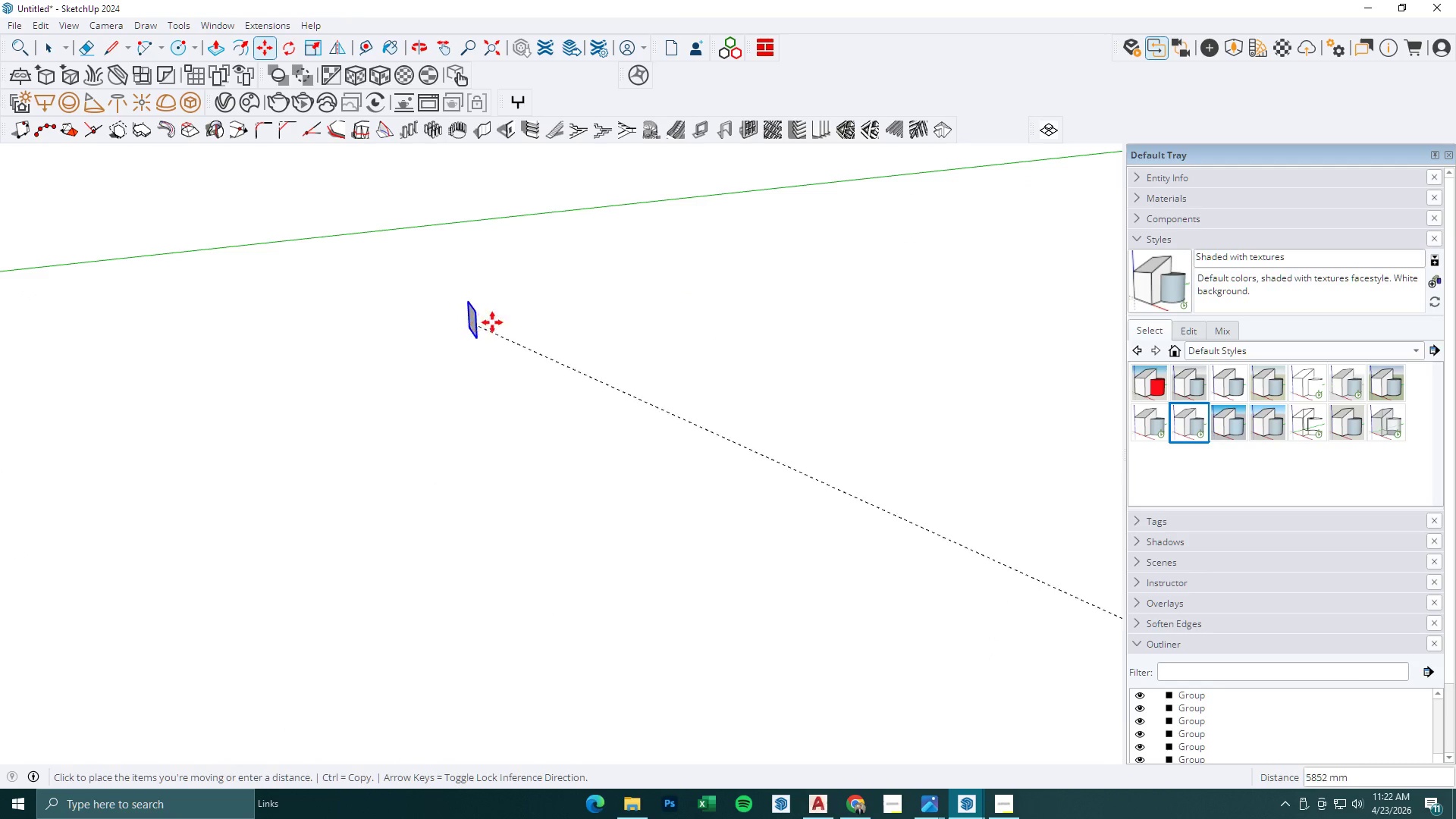 
scroll: coordinate [634, 406], scroll_direction: down, amount: 12.0
 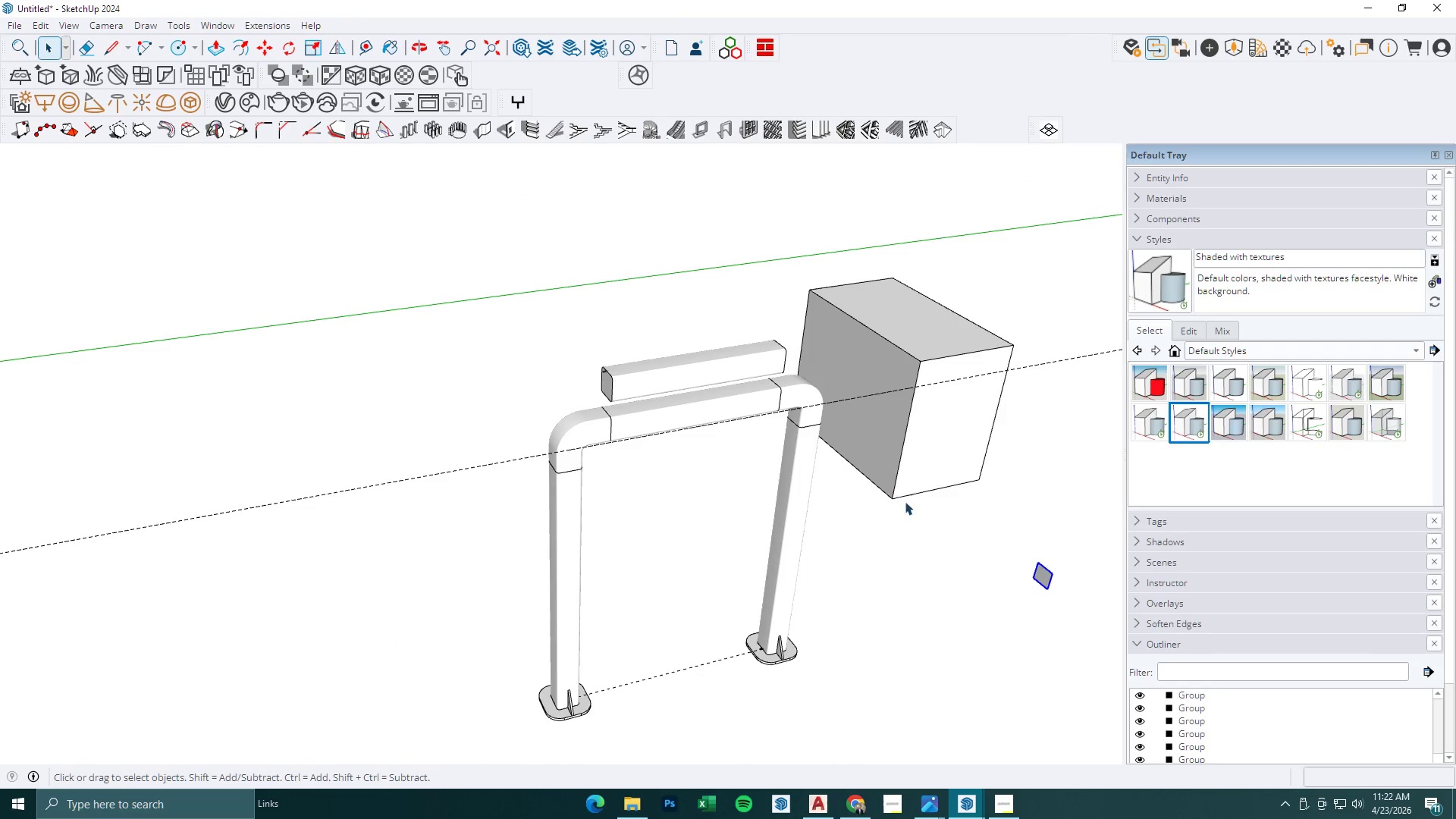 
key(M)
 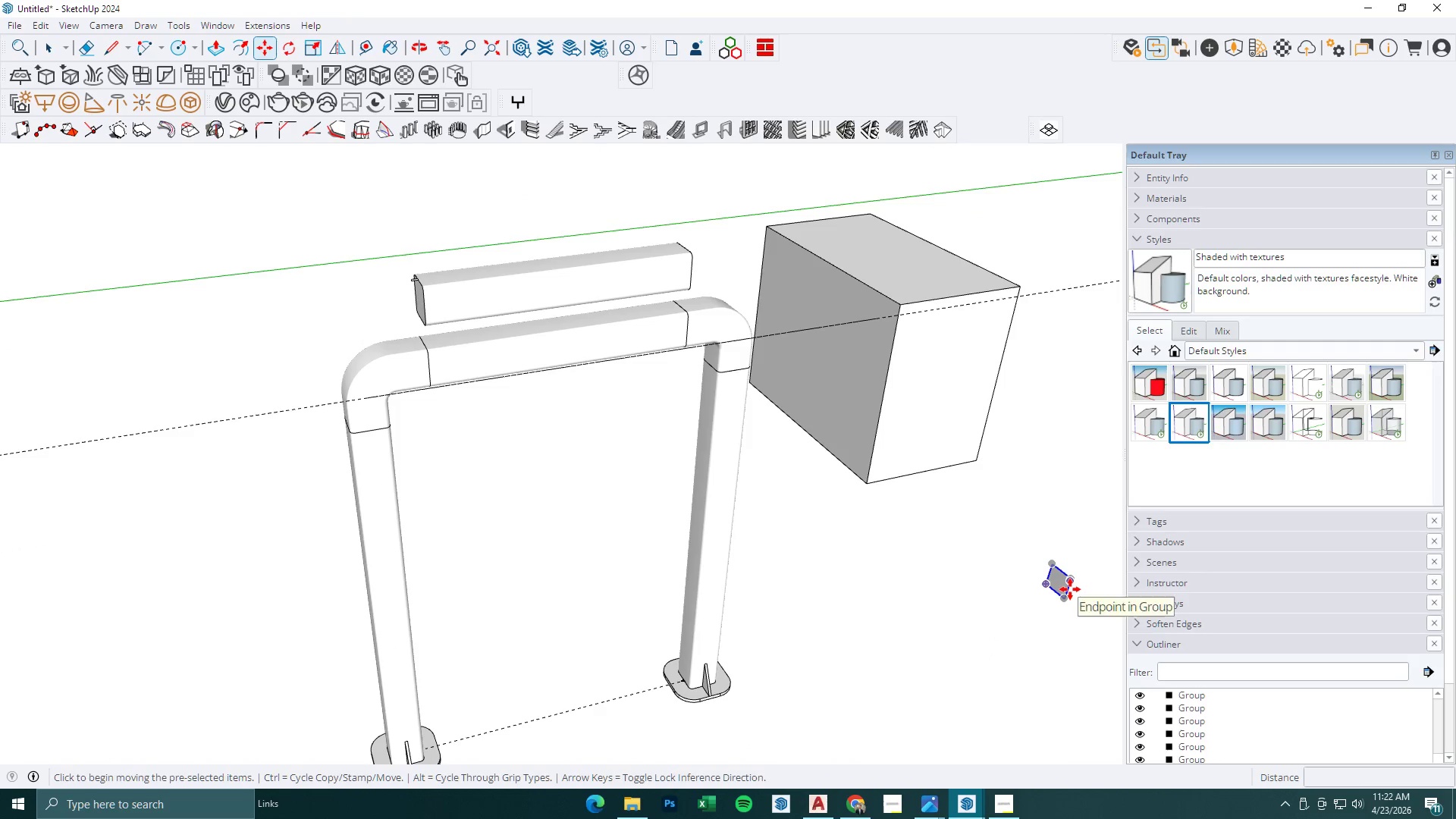 
scroll: coordinate [1070, 589], scroll_direction: up, amount: 6.0
 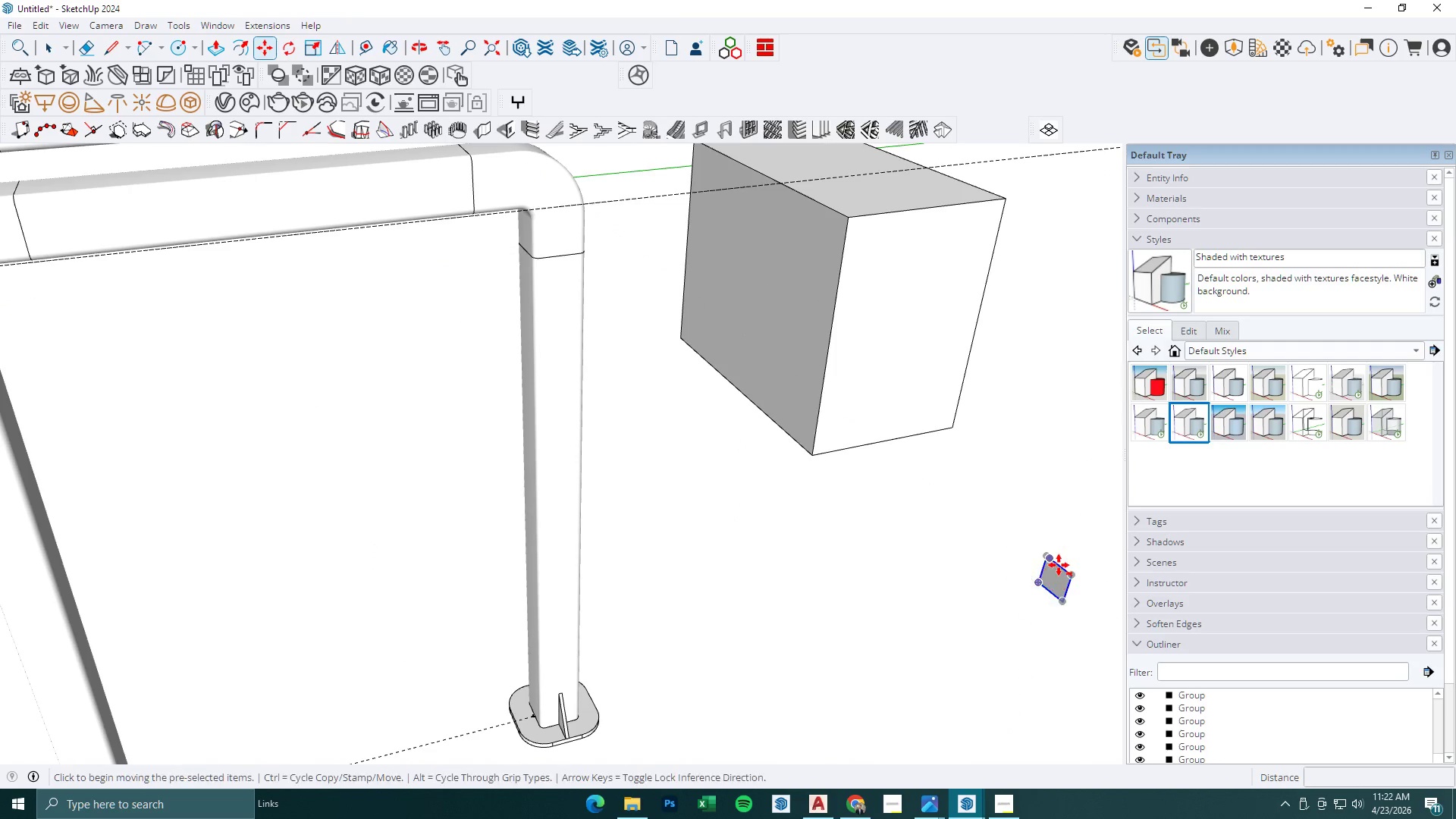 
left_click([1057, 563])
 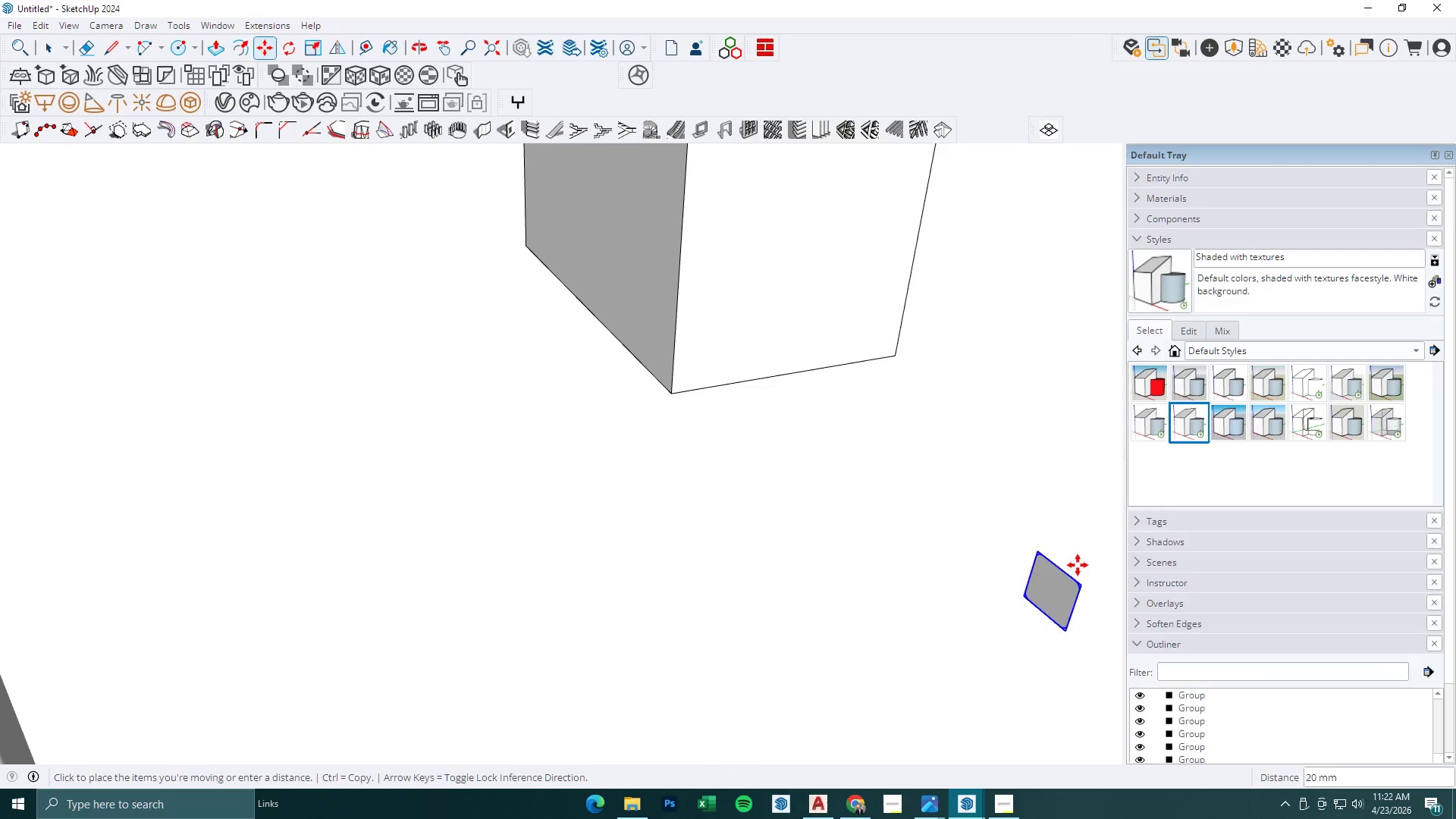 
scroll: coordinate [1057, 563], scroll_direction: up, amount: 6.0
 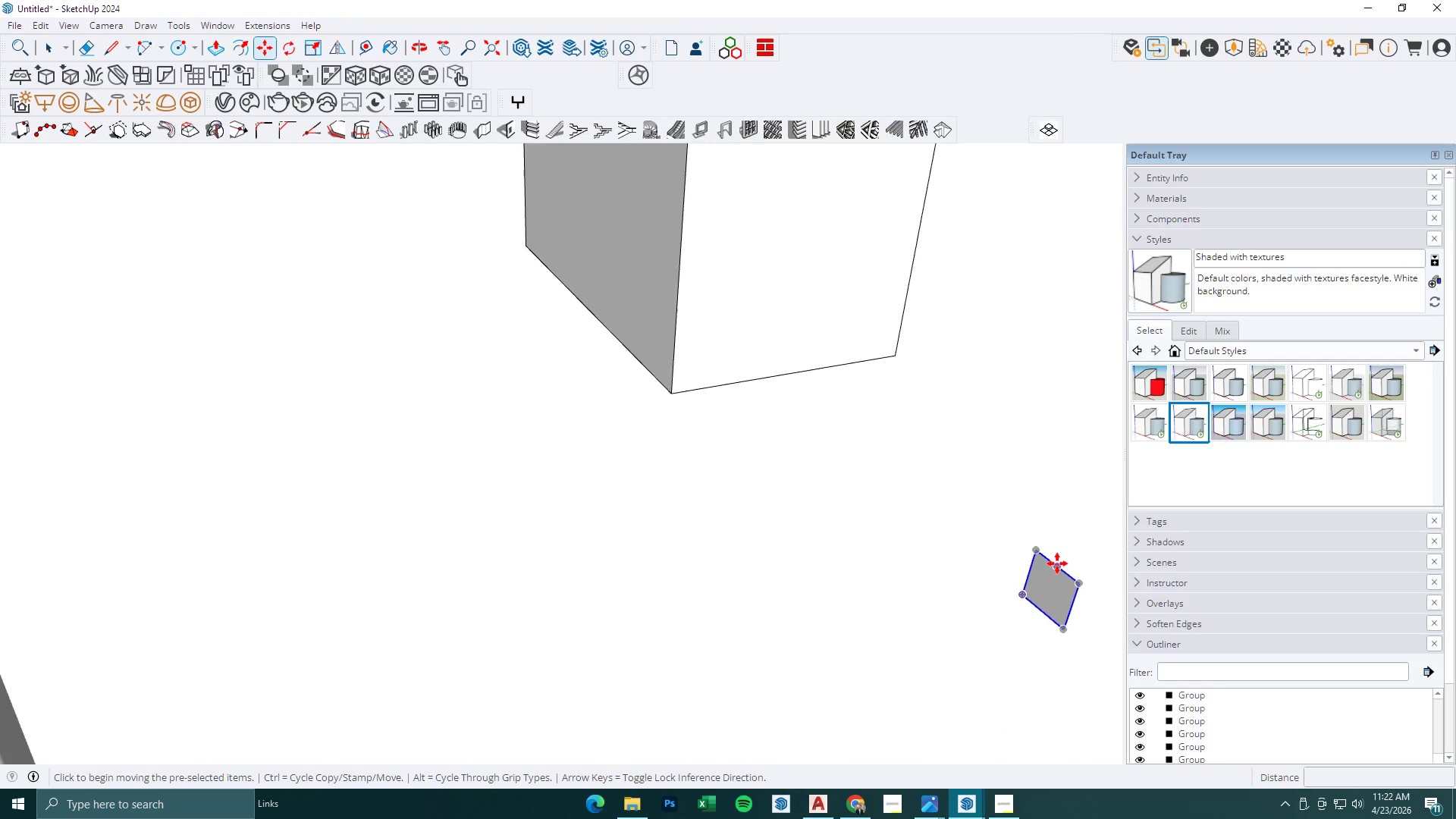 
left_click([606, 354])
 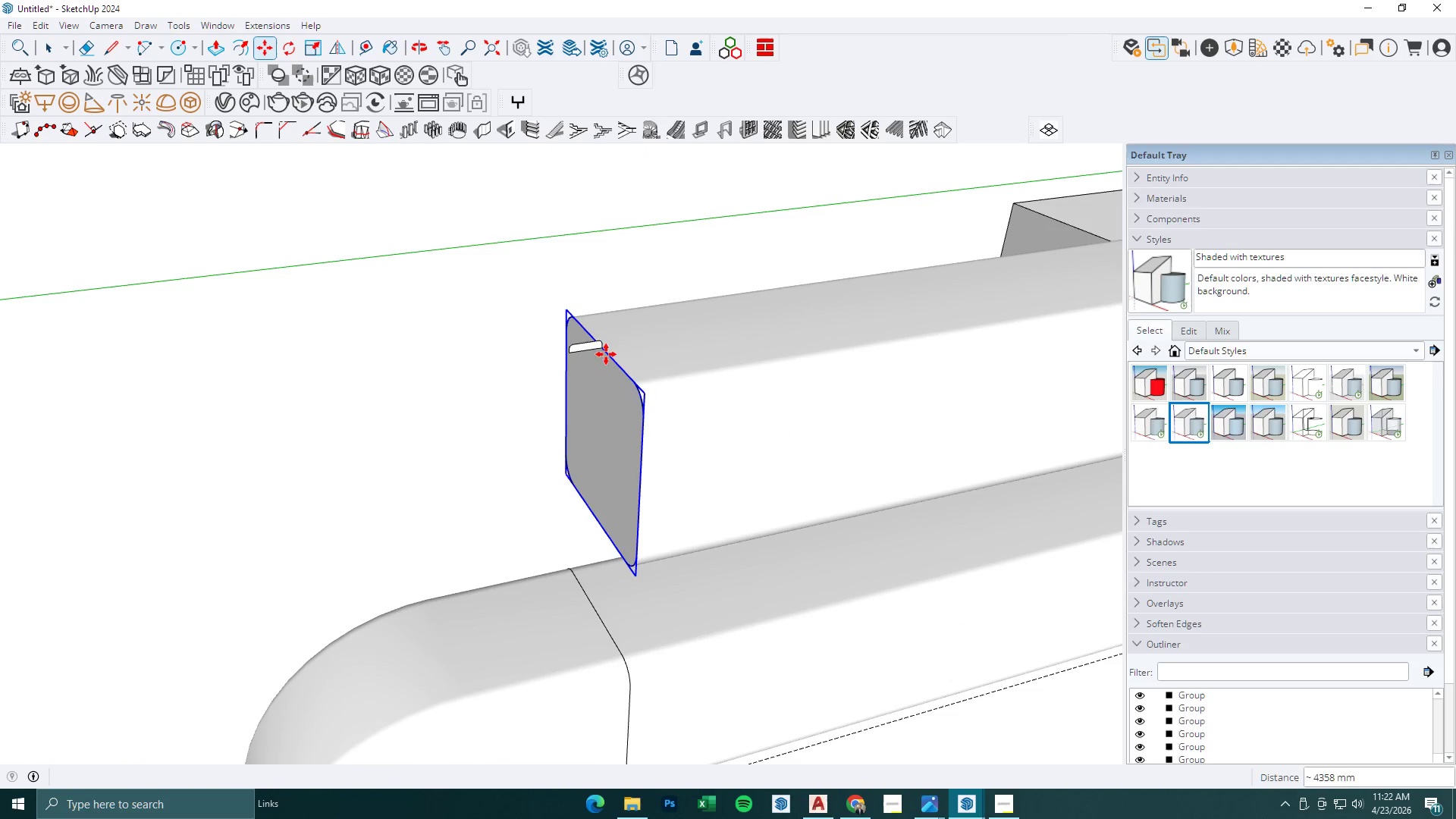 
scroll: coordinate [609, 356], scroll_direction: up, amount: 6.0
 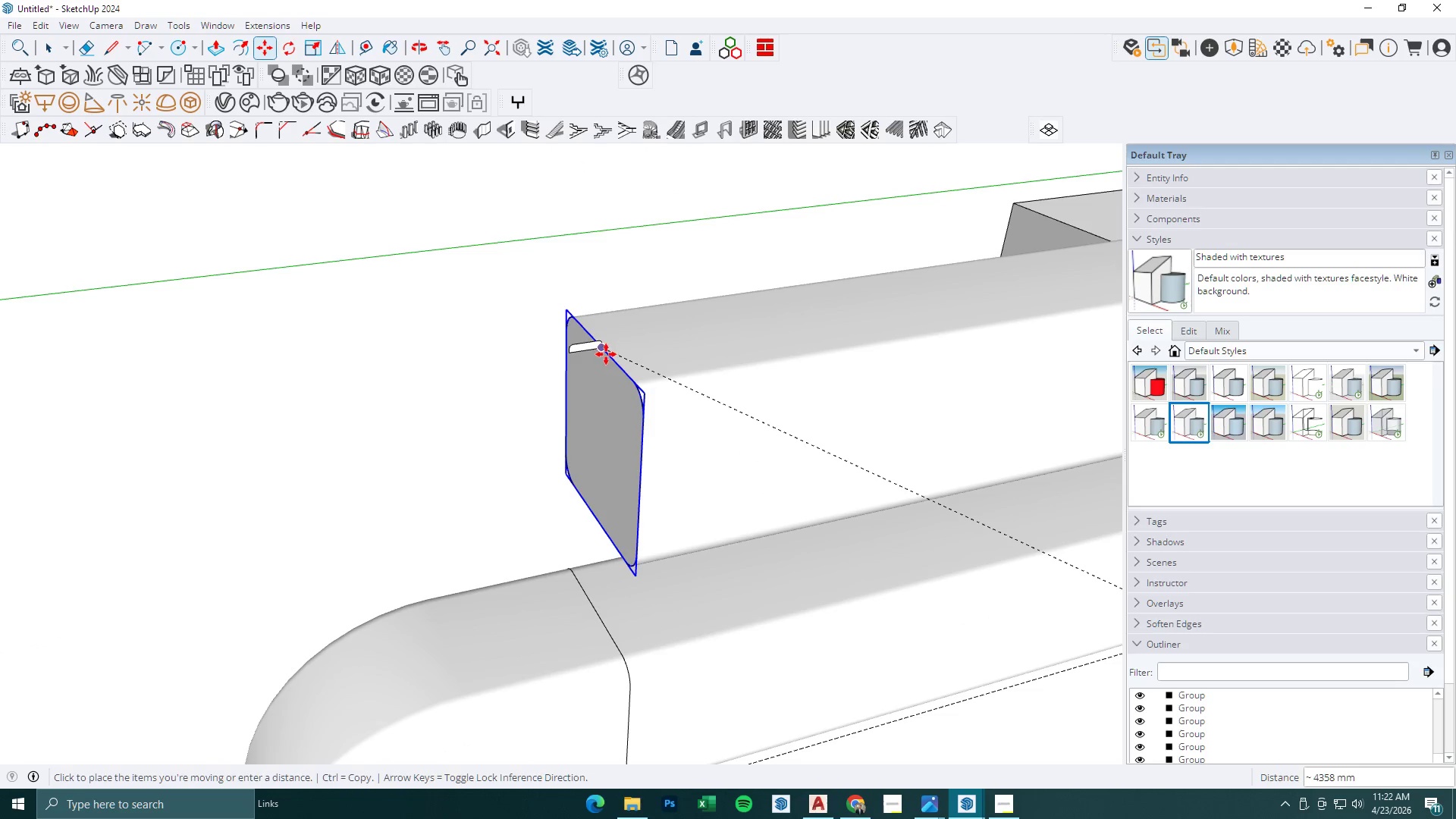 
key(Space)
 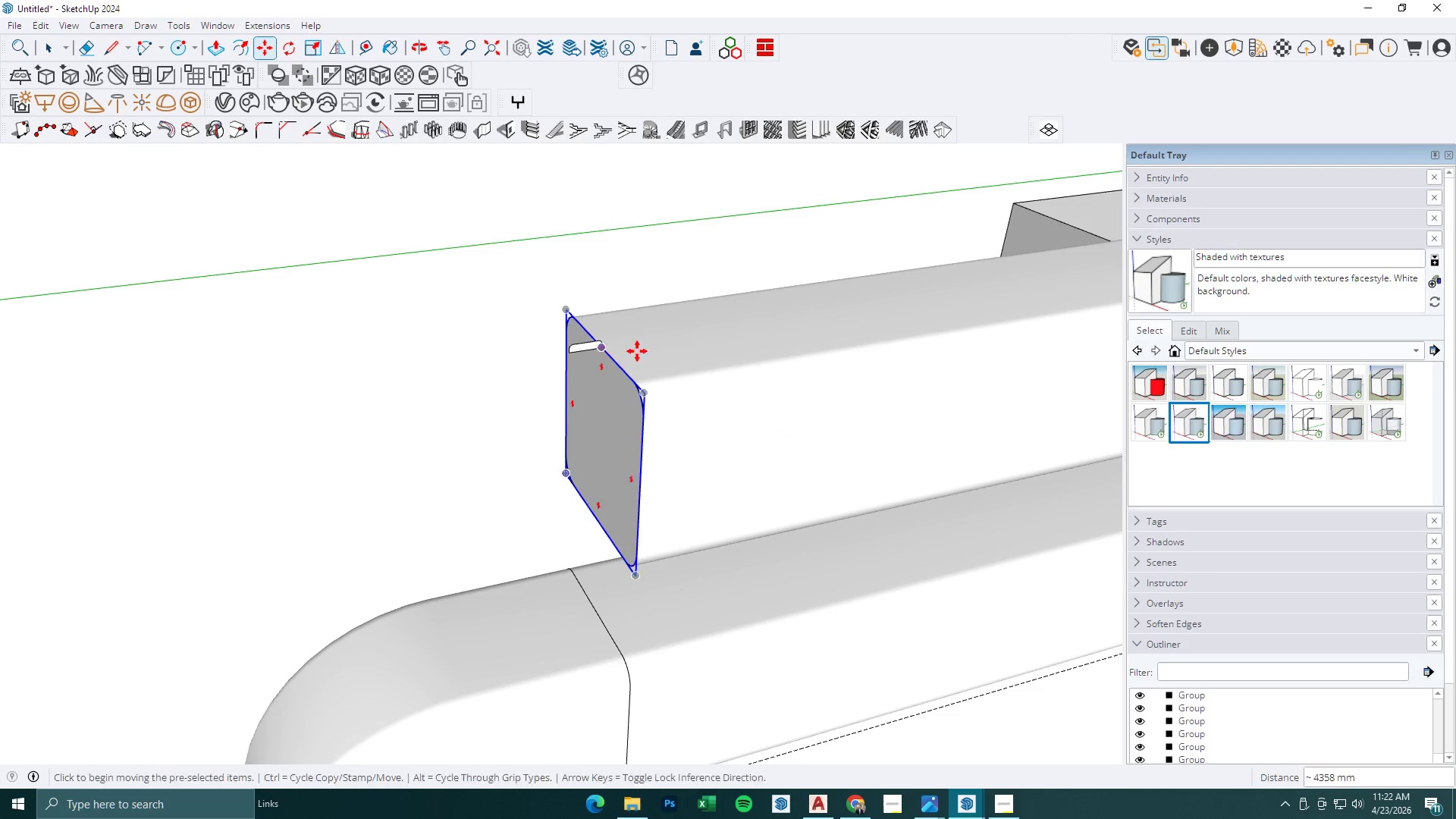 
double_click([681, 347])
 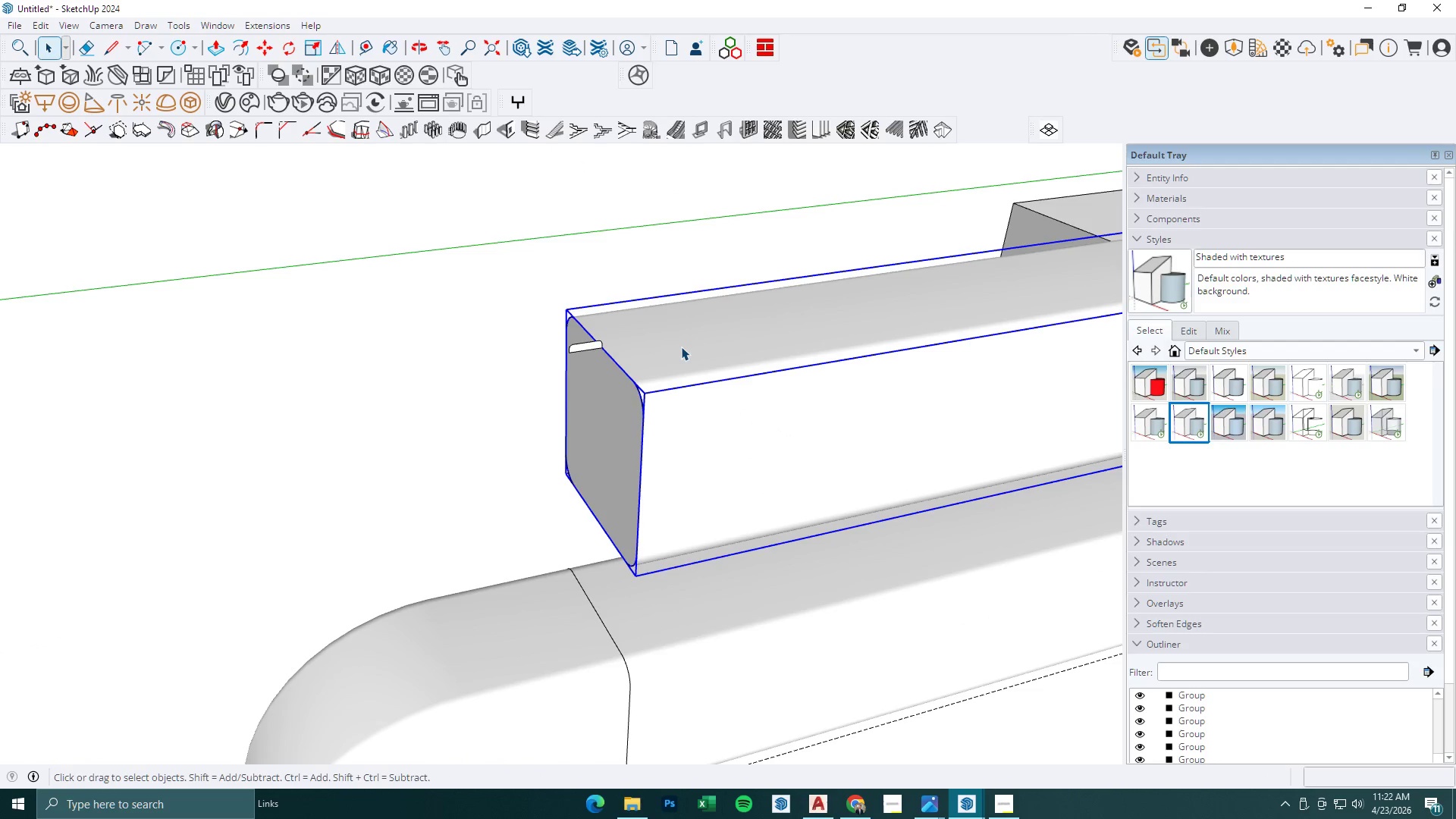 
key(Delete)
 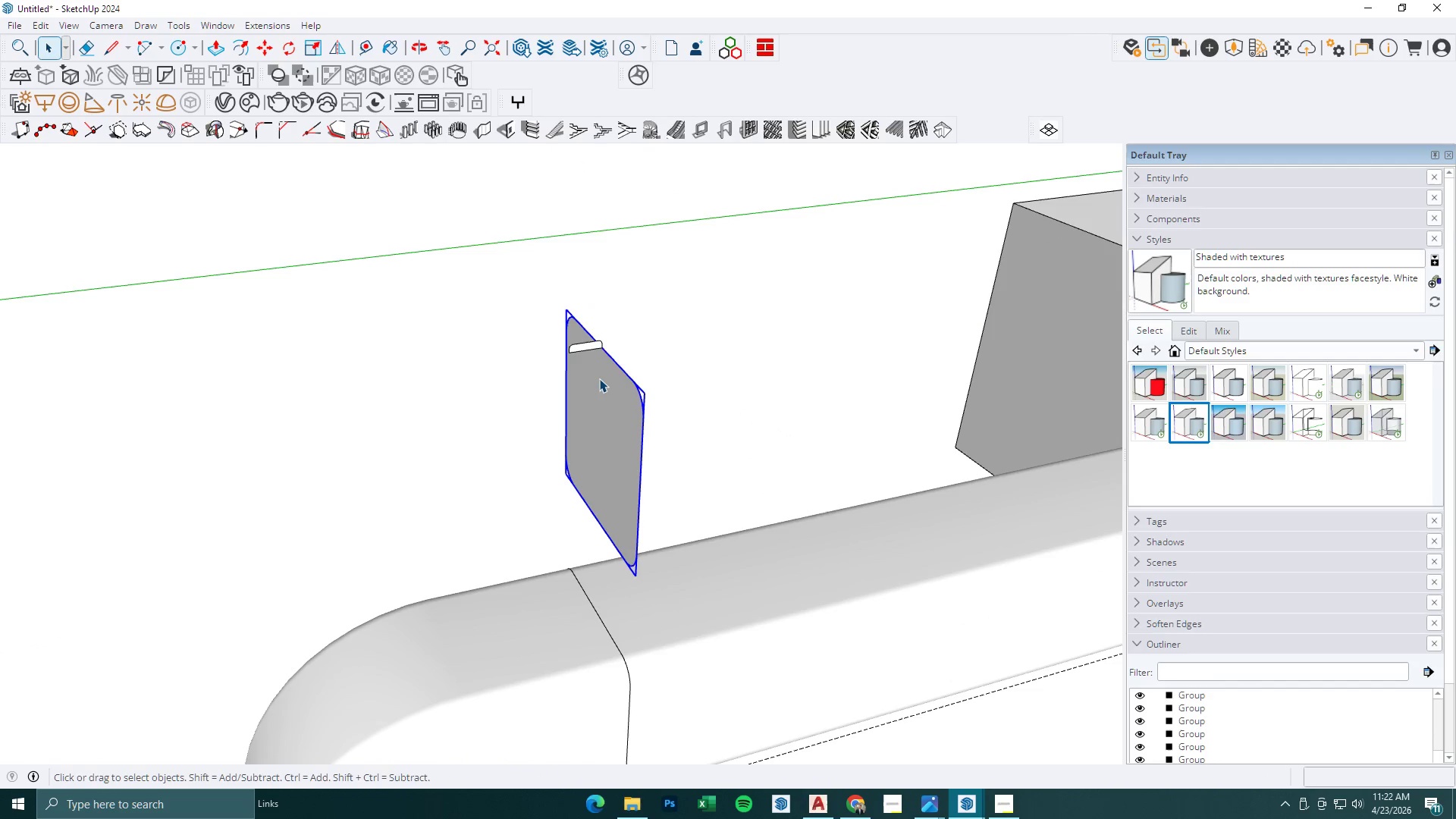 
double_click([599, 378])
 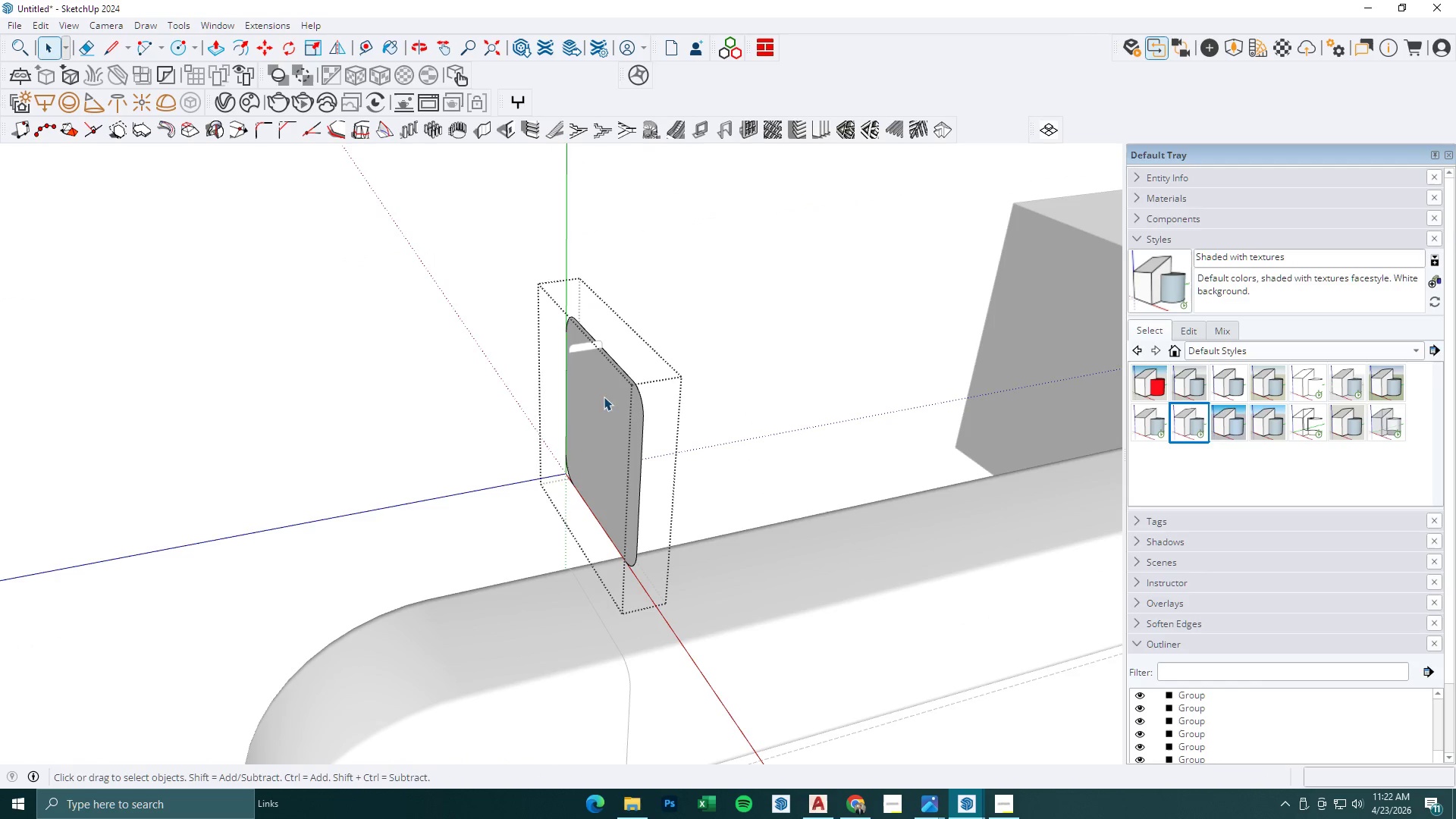 
triple_click([607, 405])
 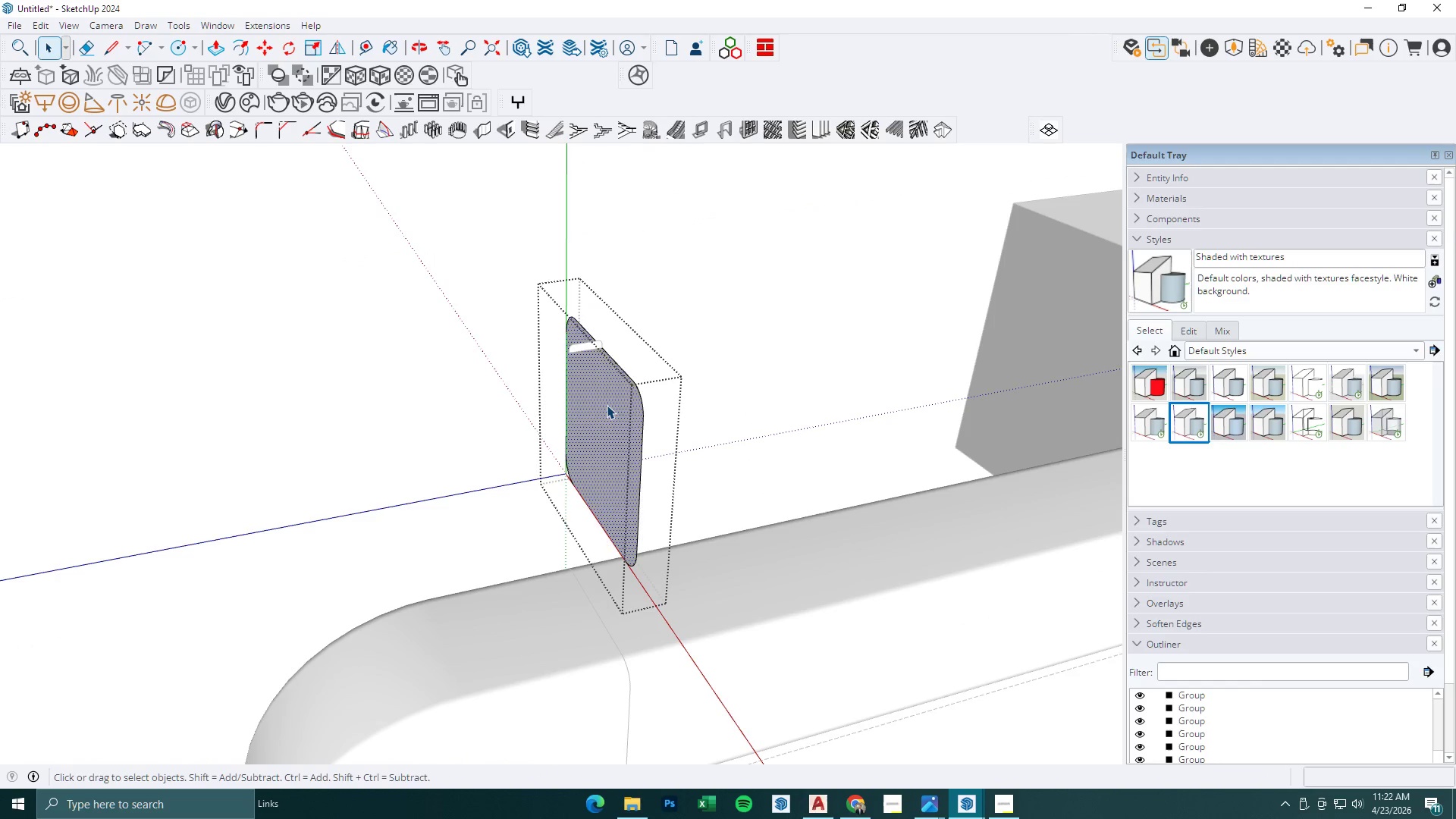 
key(Delete)
 